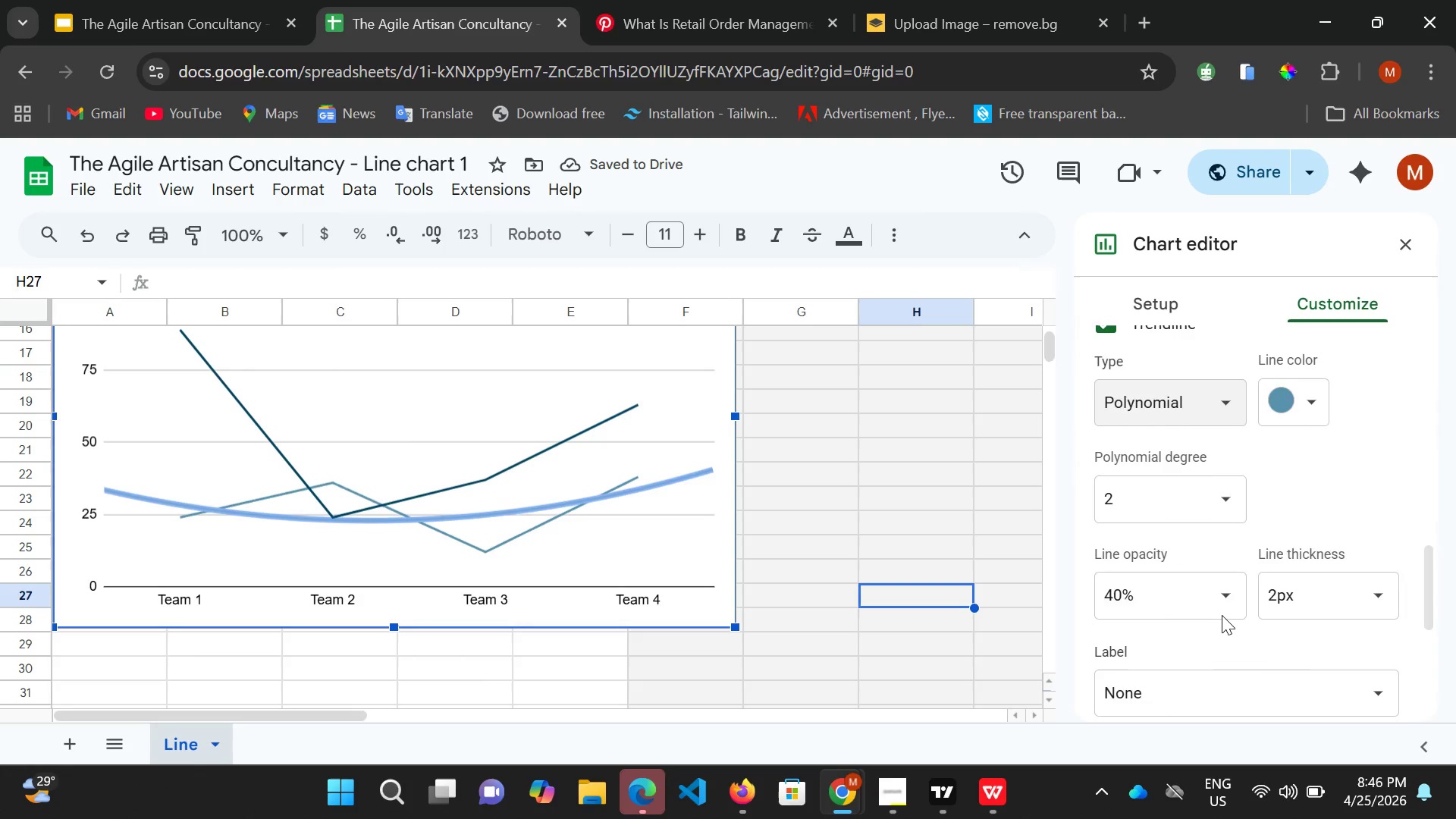 
scroll: coordinate [1222, 615], scroll_direction: up, amount: 1.0
 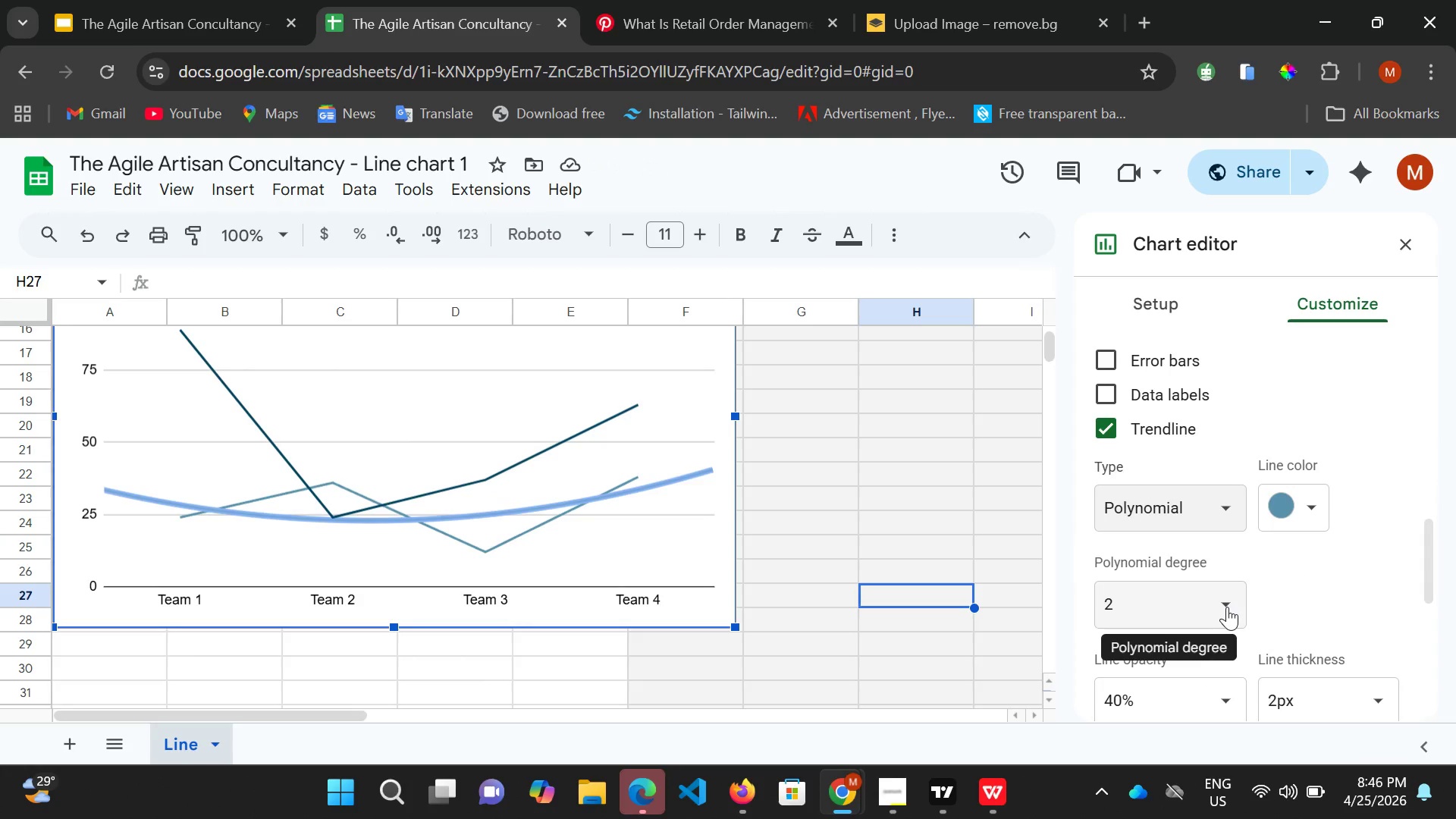 
left_click([1227, 607])
 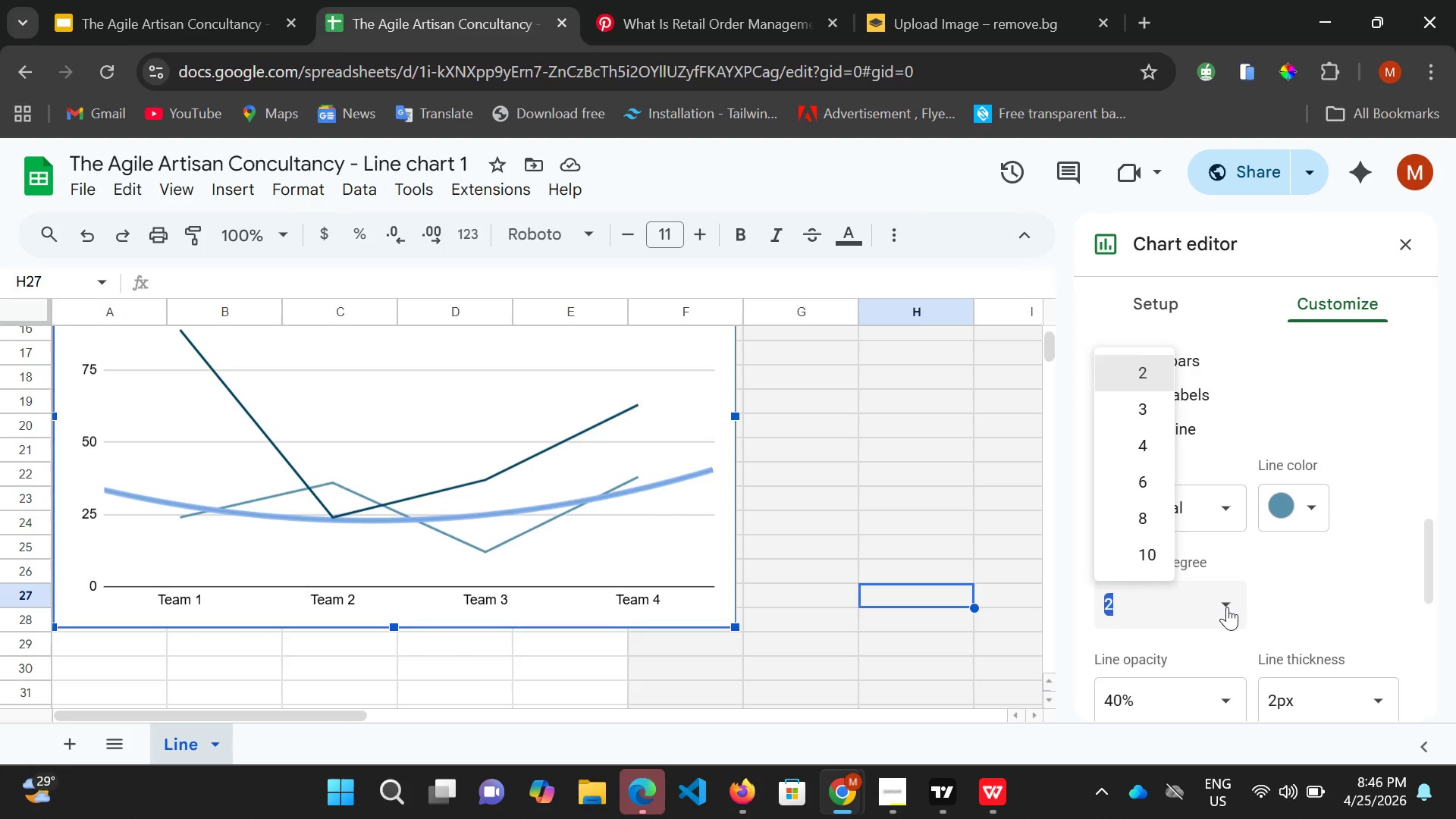 
left_click([1227, 607])
 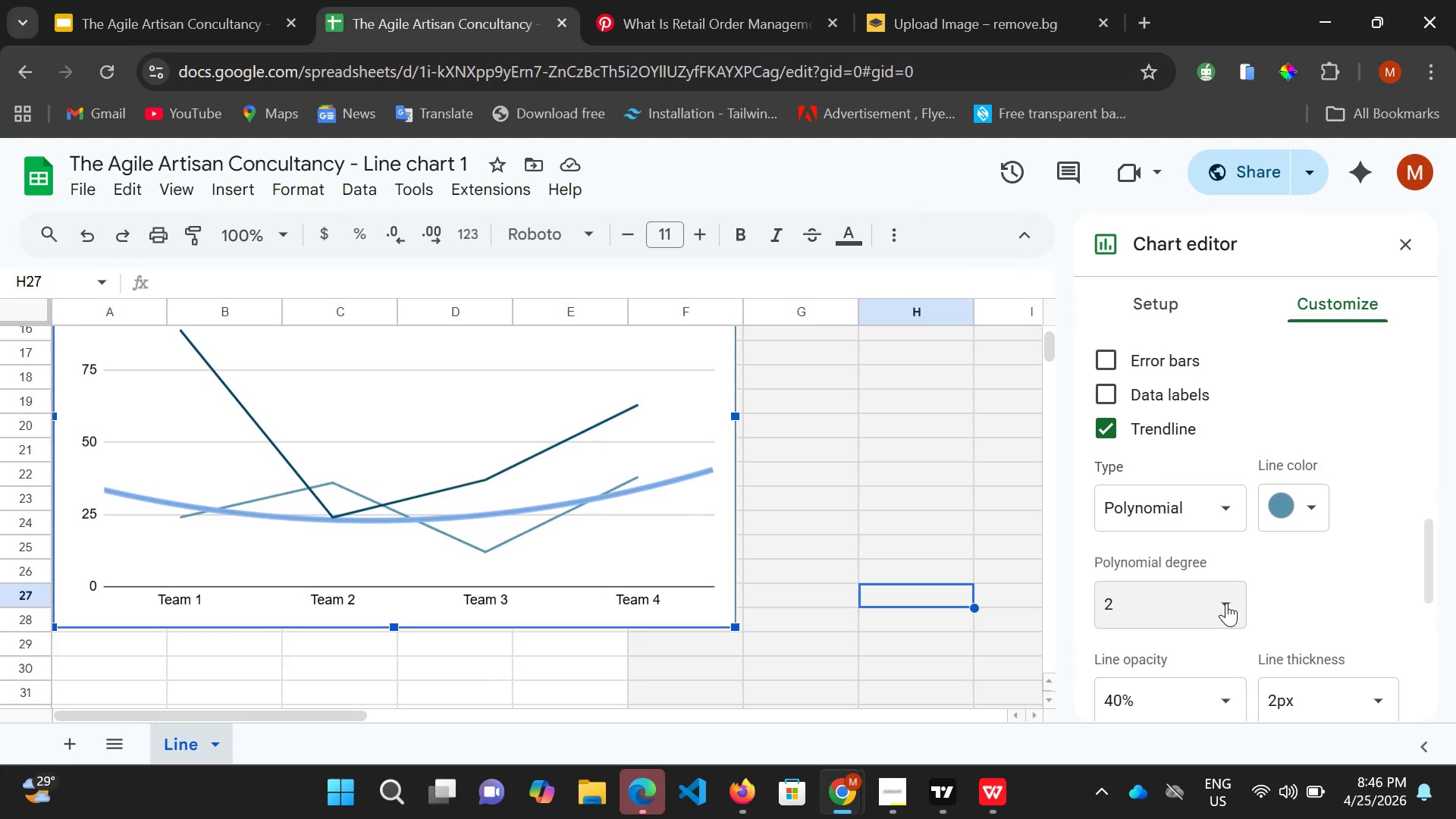 
left_click([1226, 607])
 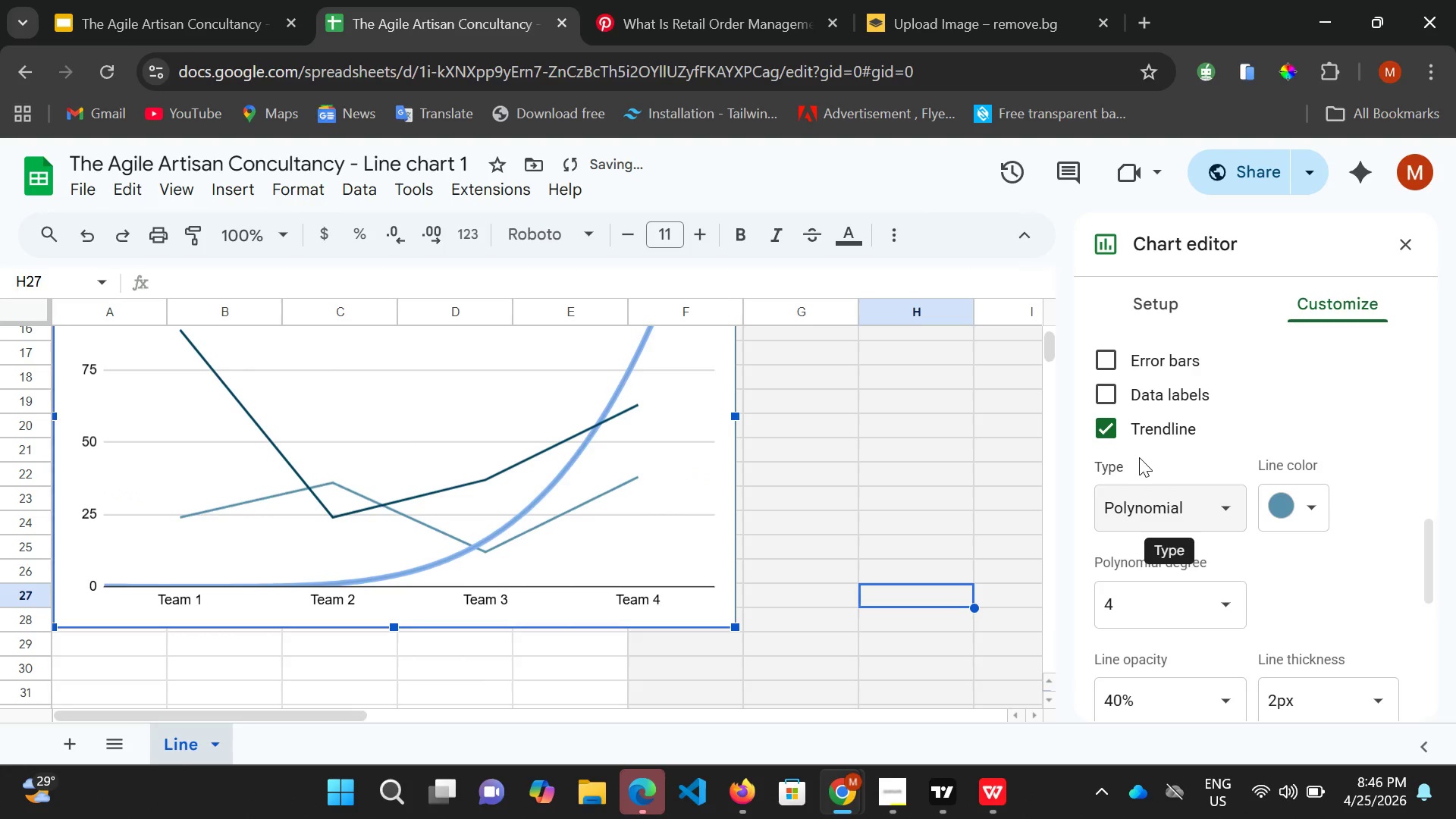 
scroll: coordinate [1151, 487], scroll_direction: up, amount: 1.0
 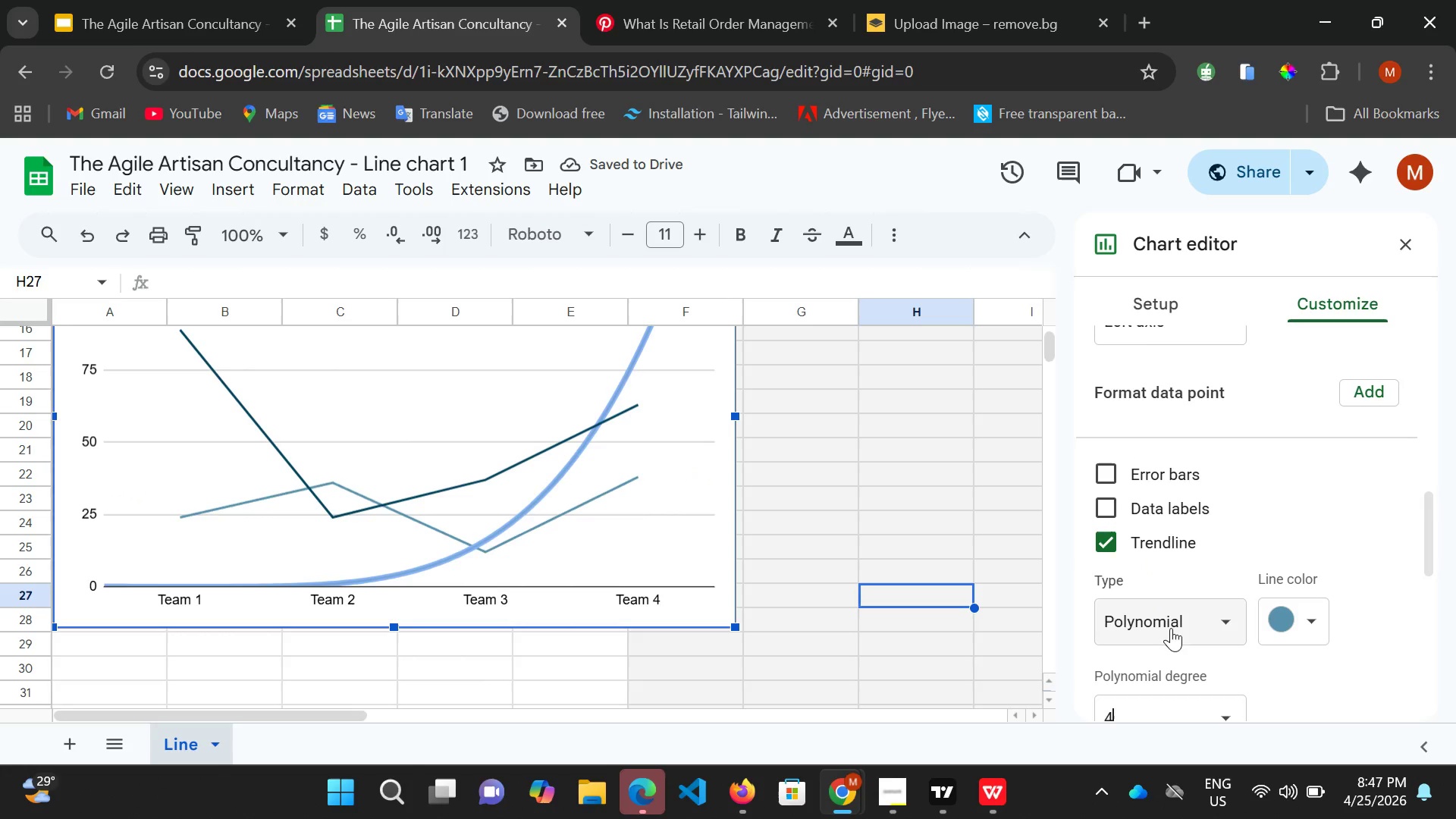 
scroll: coordinate [1218, 672], scroll_direction: down, amount: 1.0
 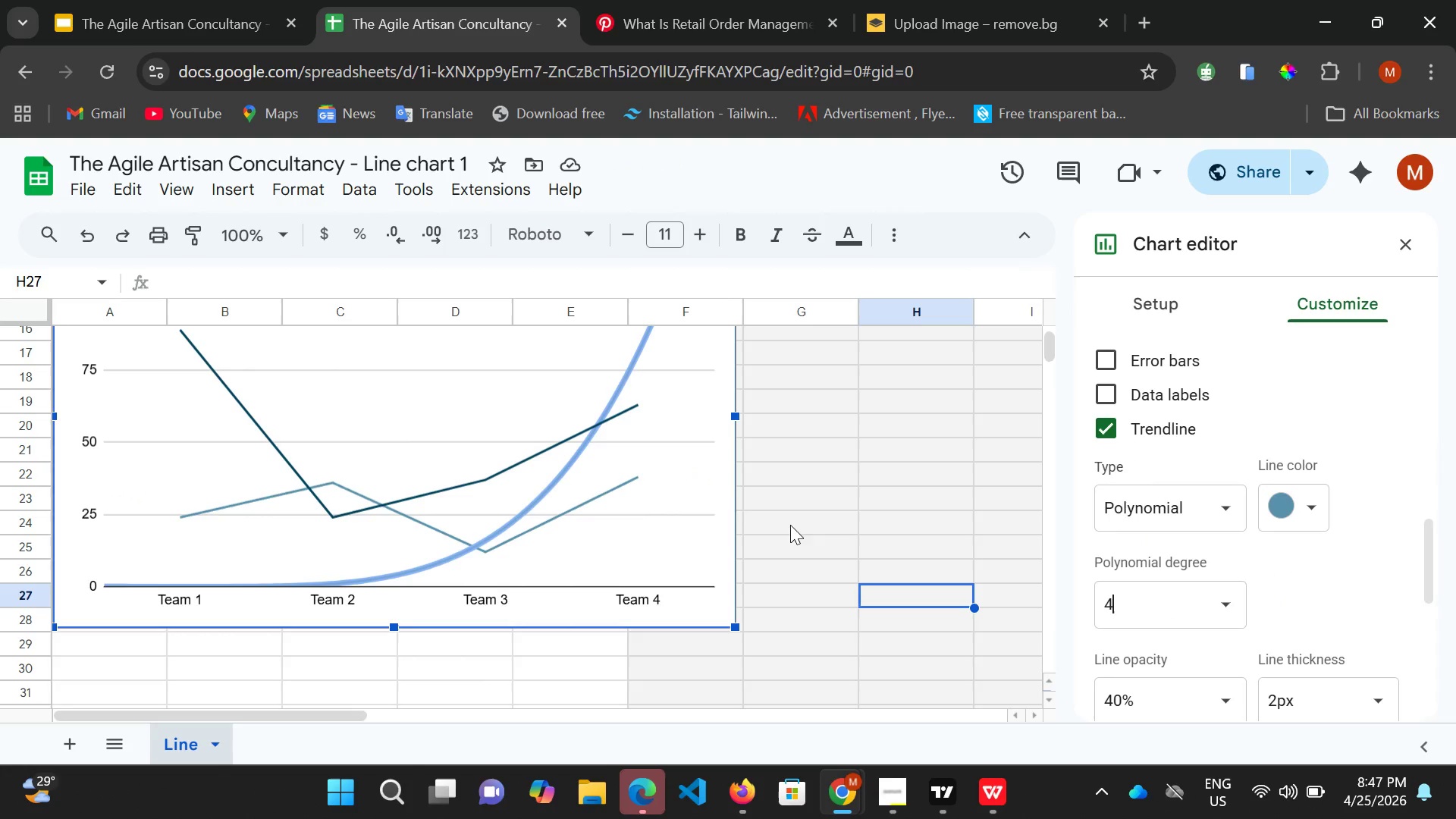 
scroll: coordinate [726, 468], scroll_direction: up, amount: 2.0
 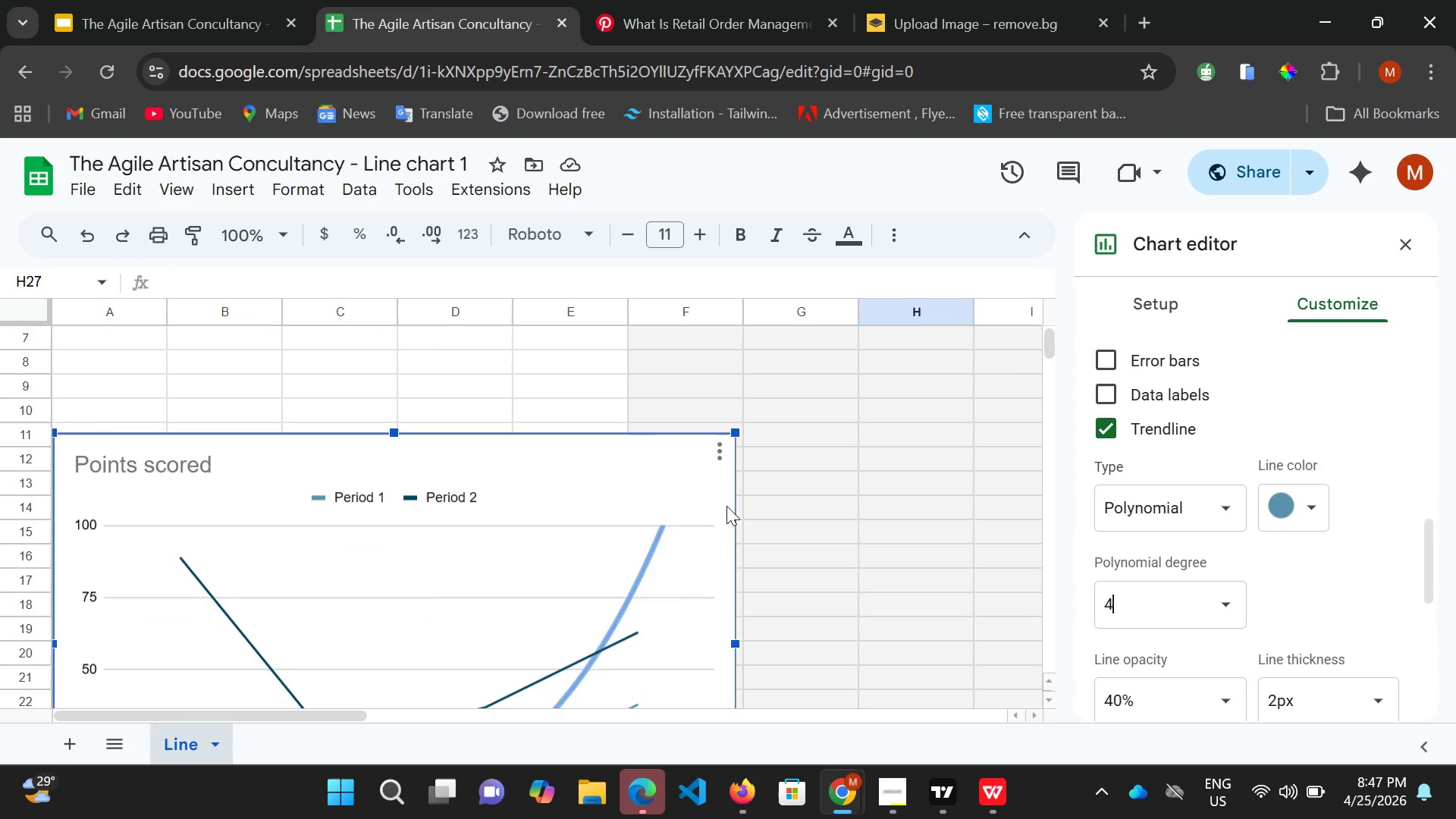 
scroll: coordinate [726, 504], scroll_direction: down, amount: 1.0
 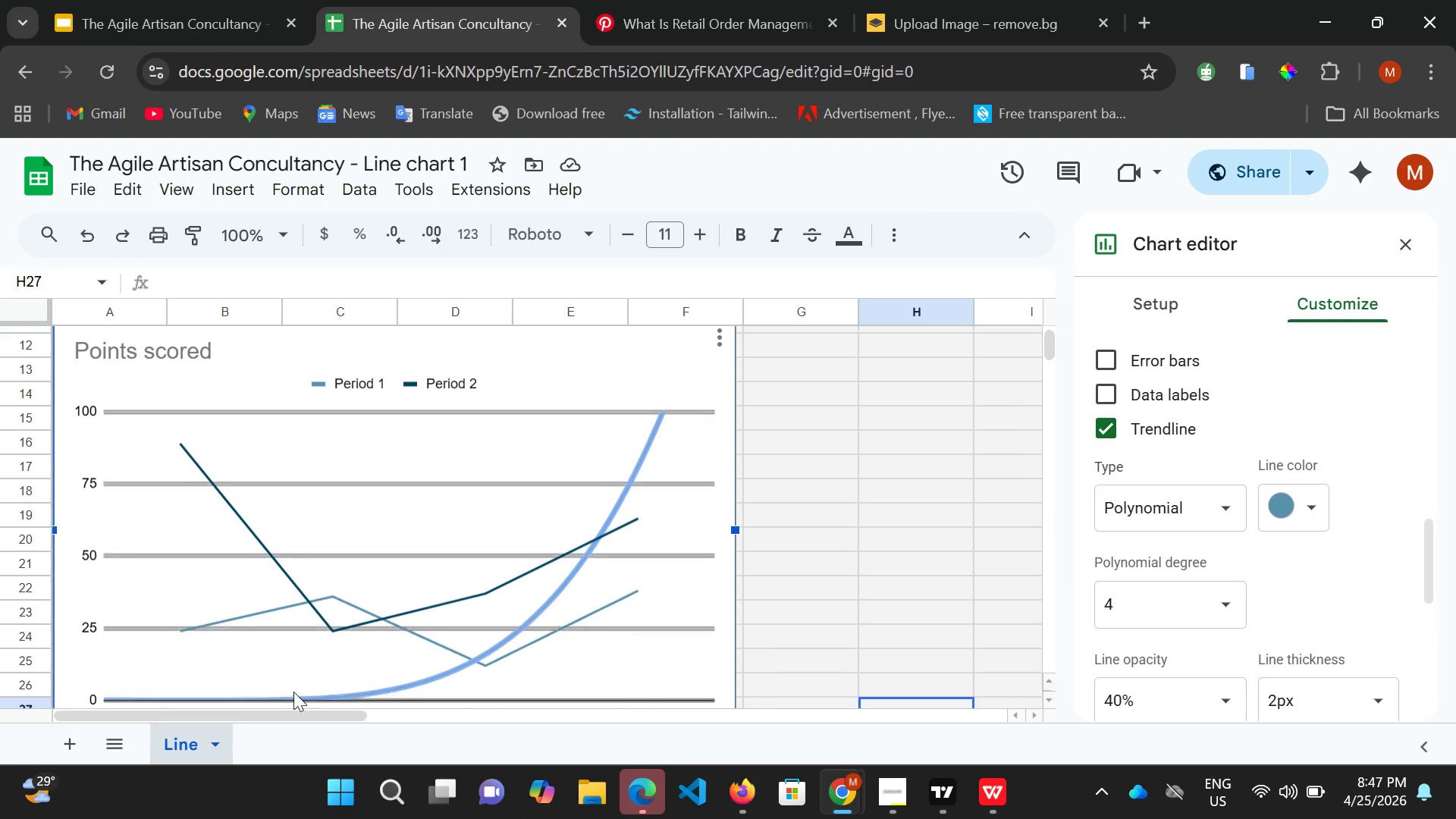 
wait(5.56)
 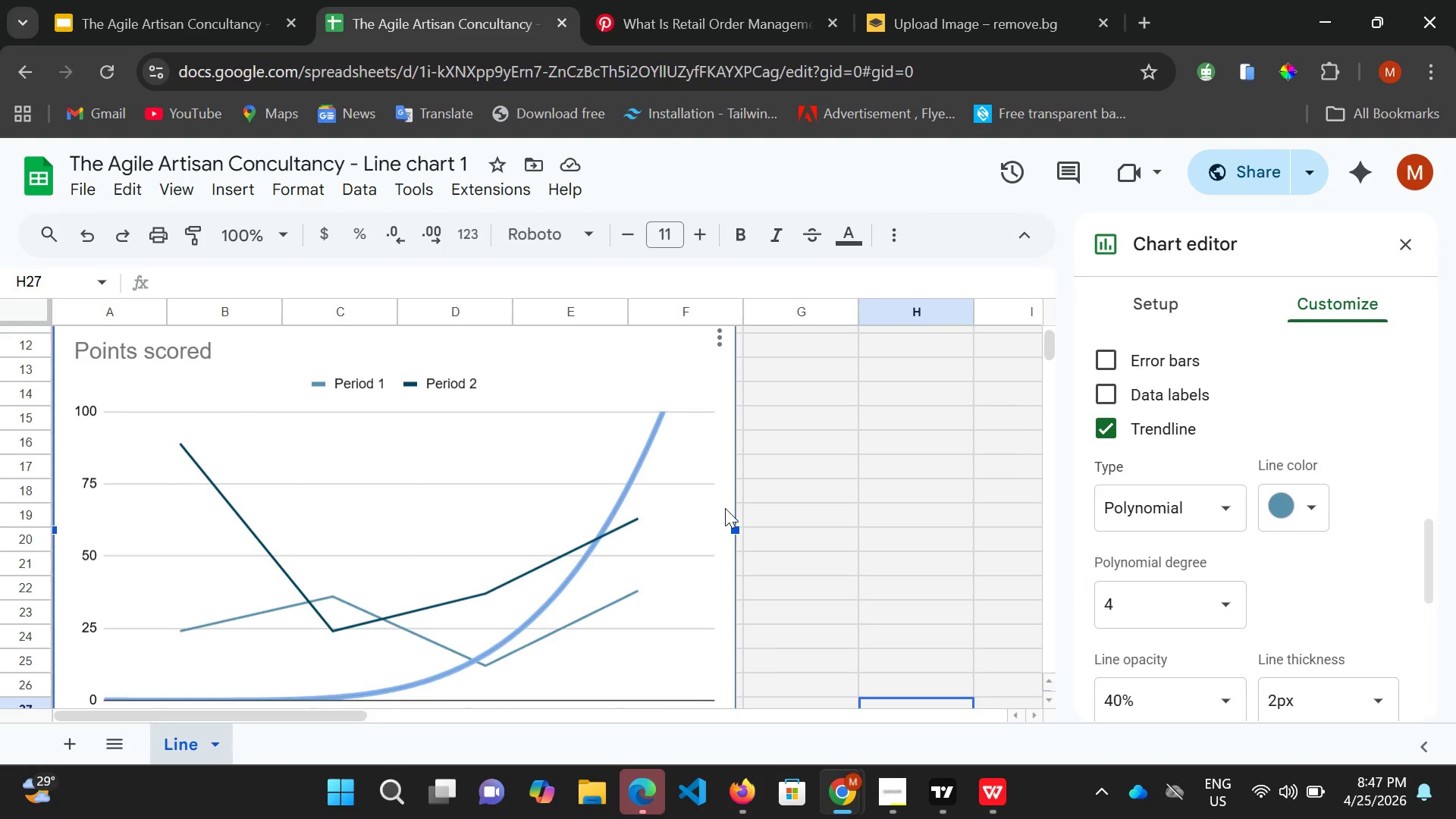 
left_click([343, 602])
 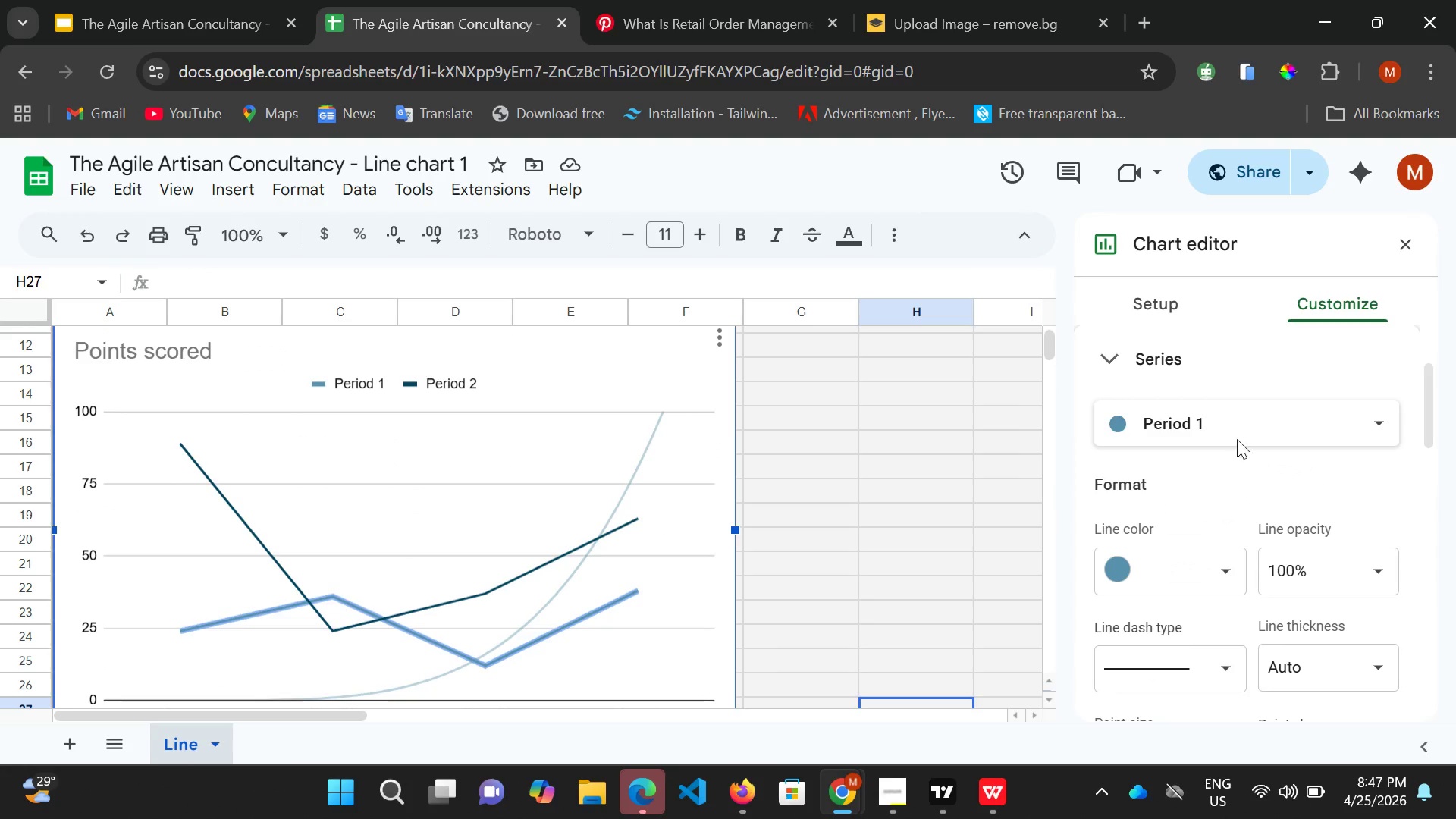 
scroll: coordinate [1214, 578], scroll_direction: down, amount: 11.0
 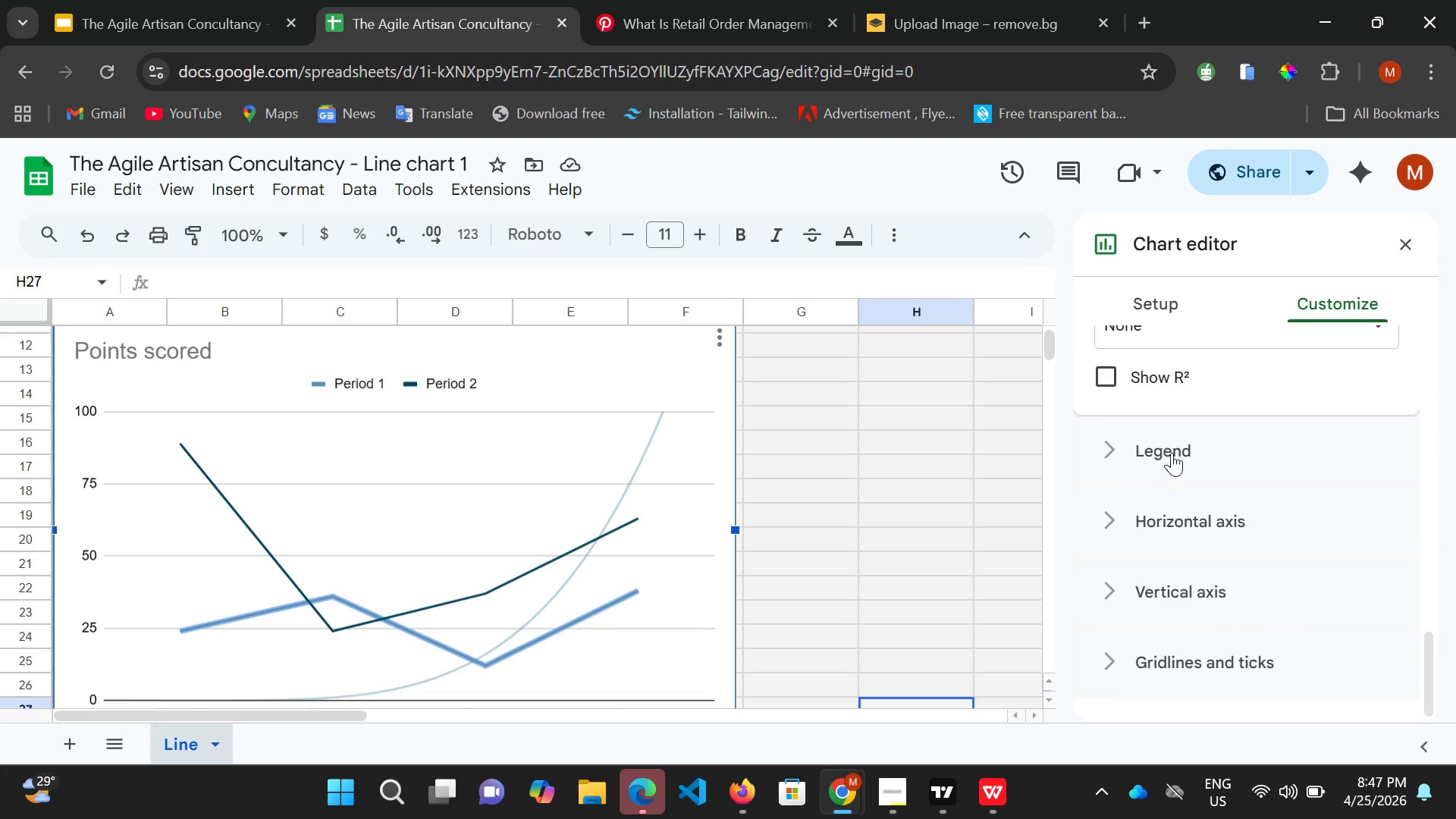 
scroll: coordinate [1231, 441], scroll_direction: up, amount: 11.0
 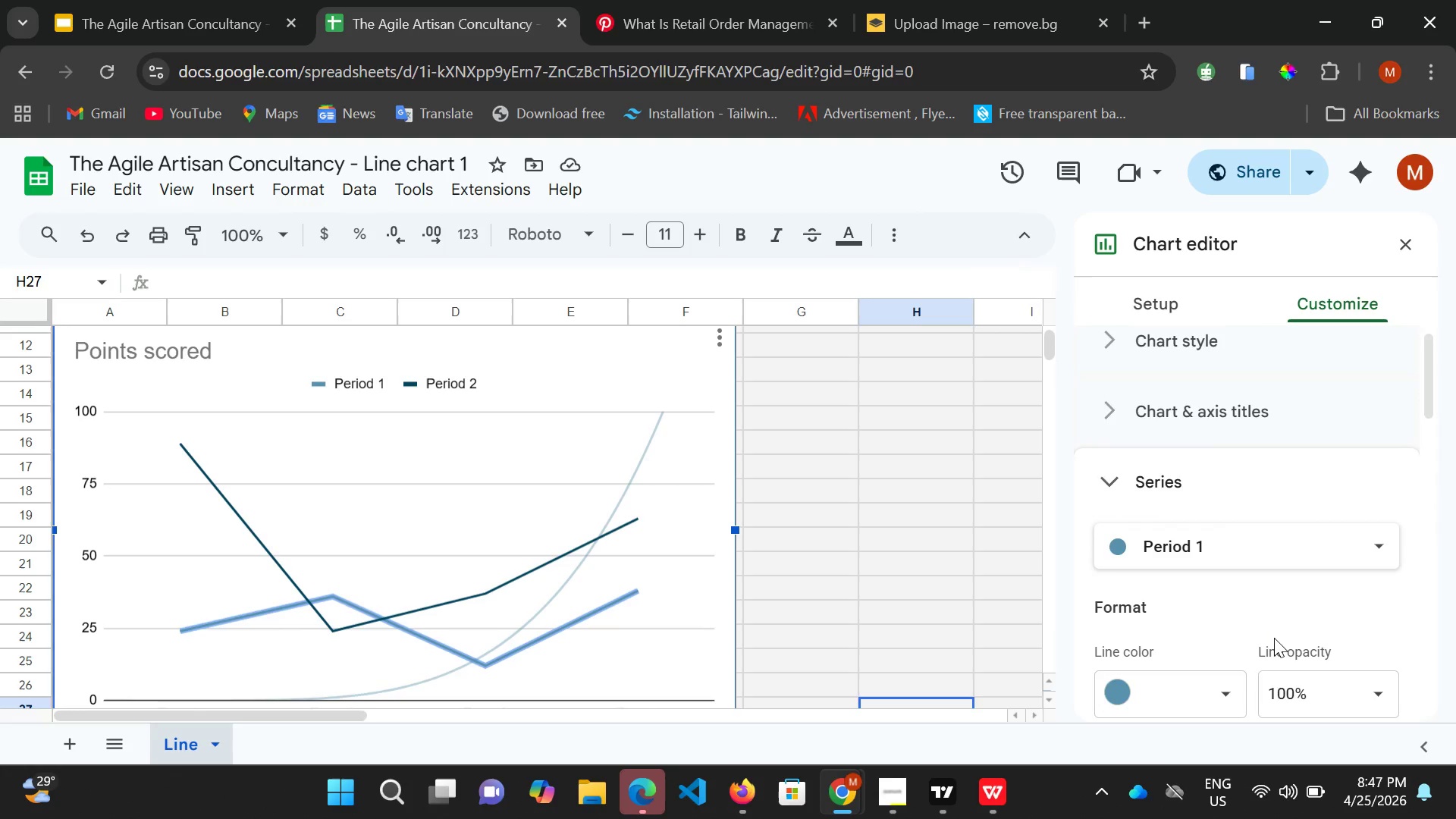 
scroll: coordinate [1188, 594], scroll_direction: down, amount: 7.0
 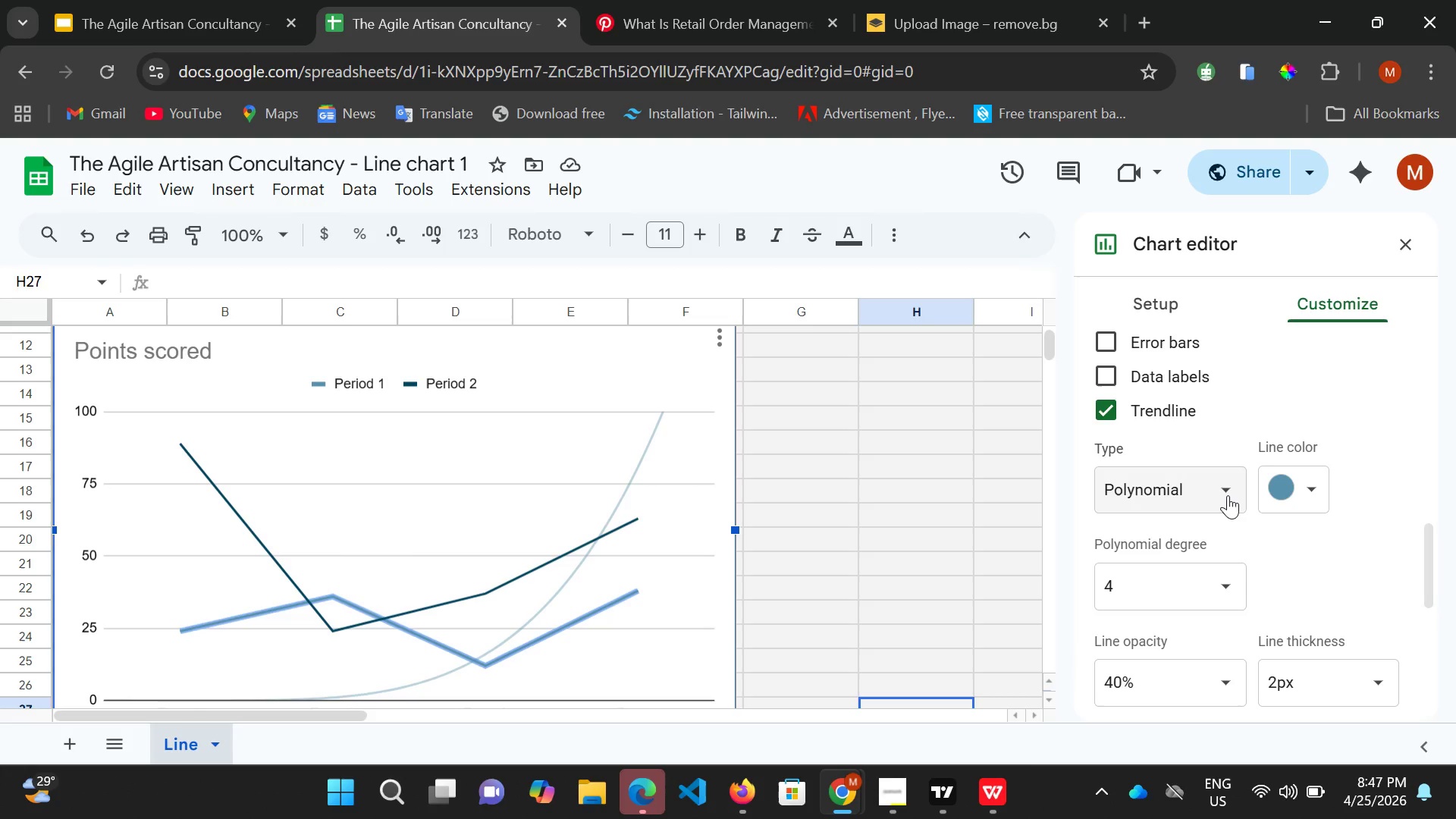 
double_click([1228, 495])
 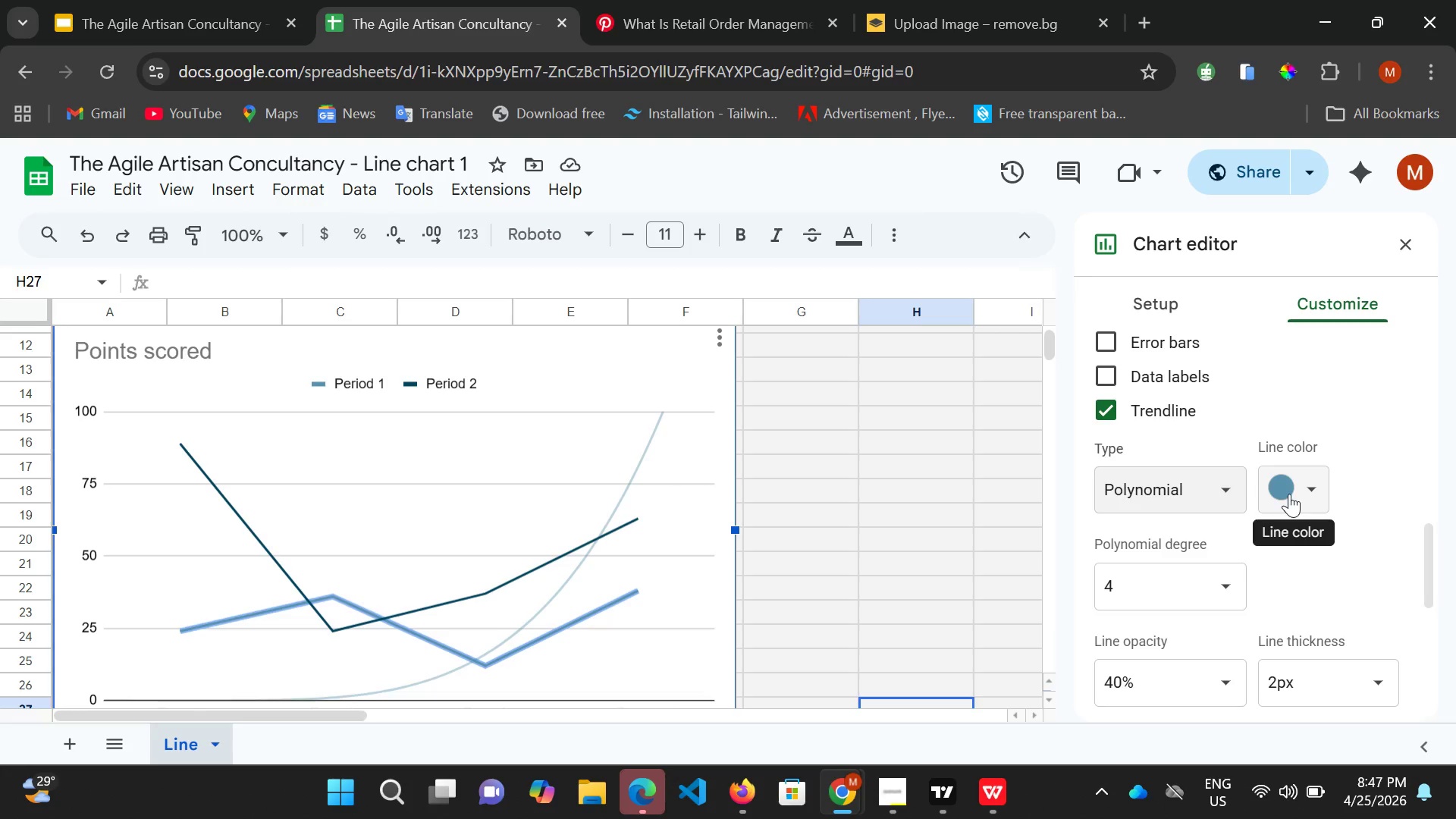 
scroll: coordinate [1254, 504], scroll_direction: up, amount: 1.0
 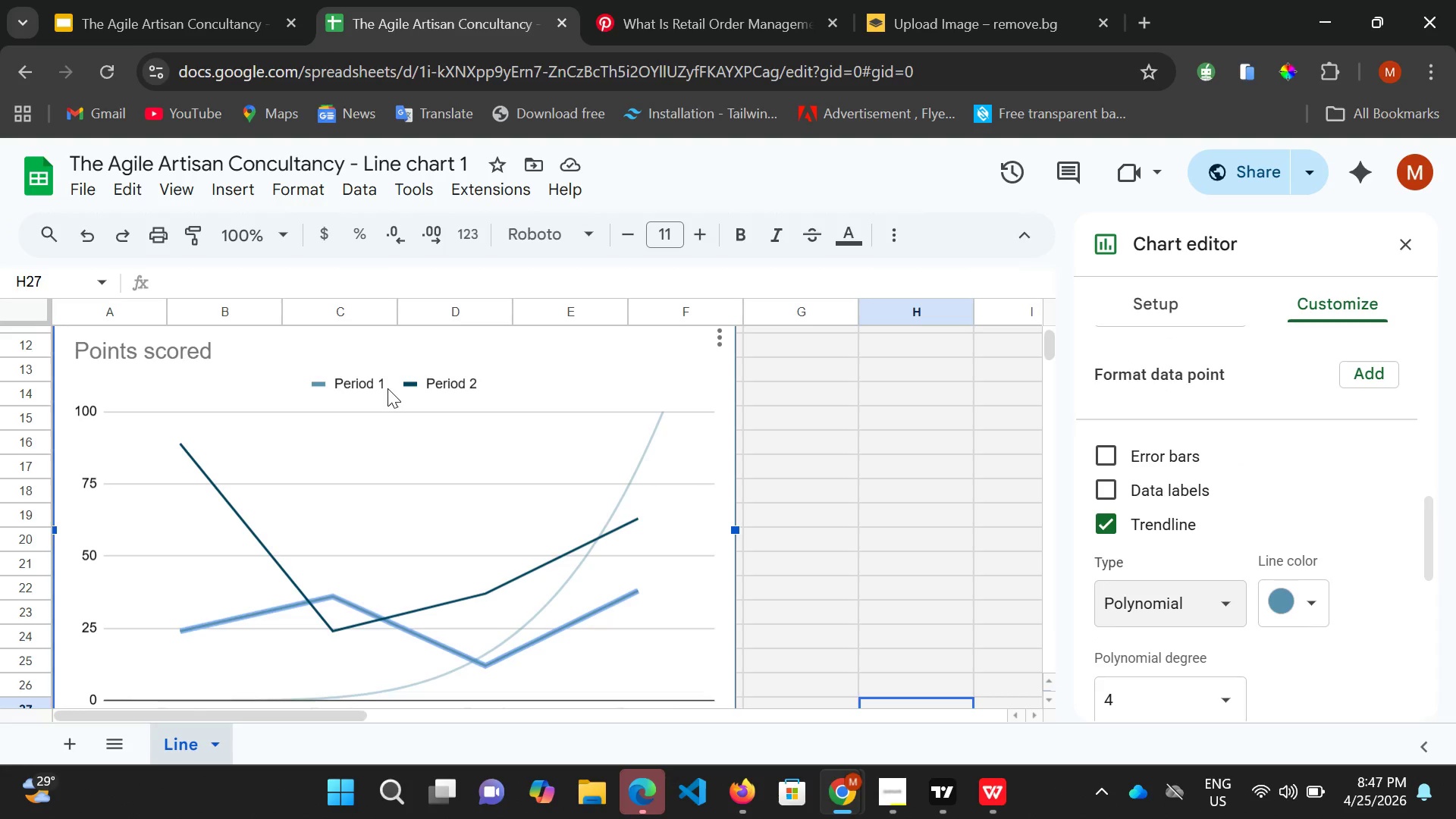 
left_click([356, 372])
 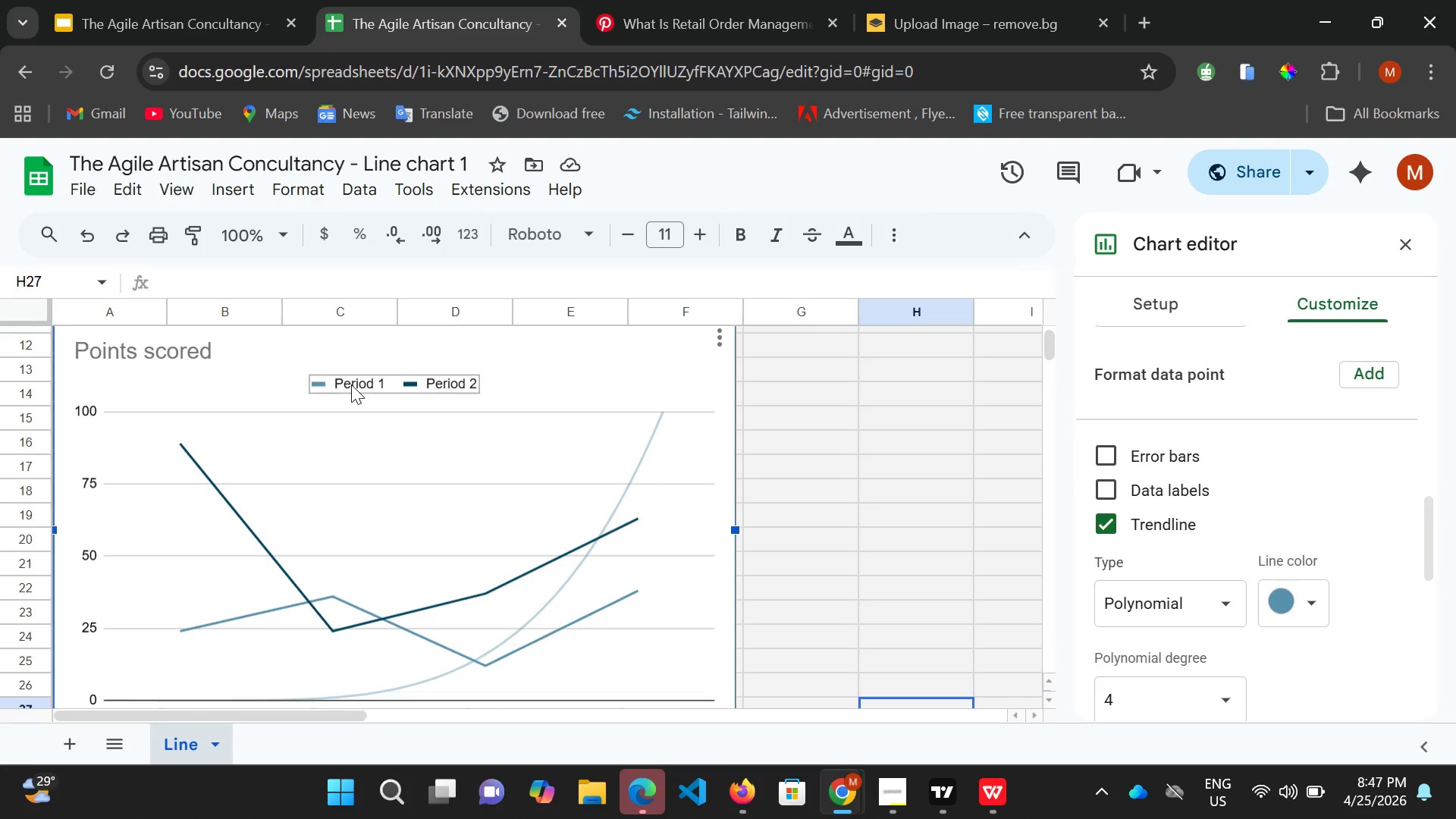 
left_click([351, 384])
 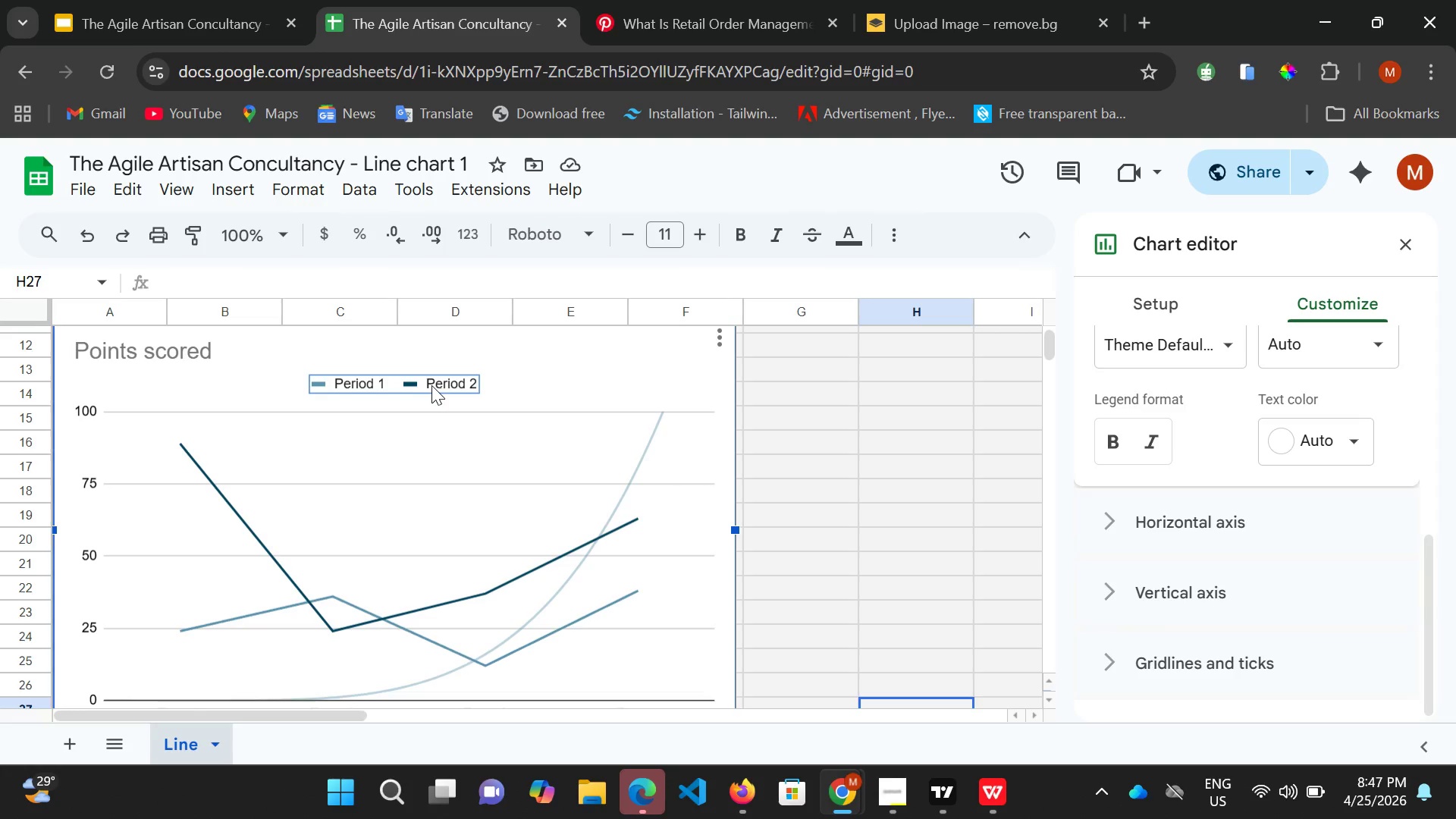 
scroll: coordinate [1221, 500], scroll_direction: down, amount: 5.0
 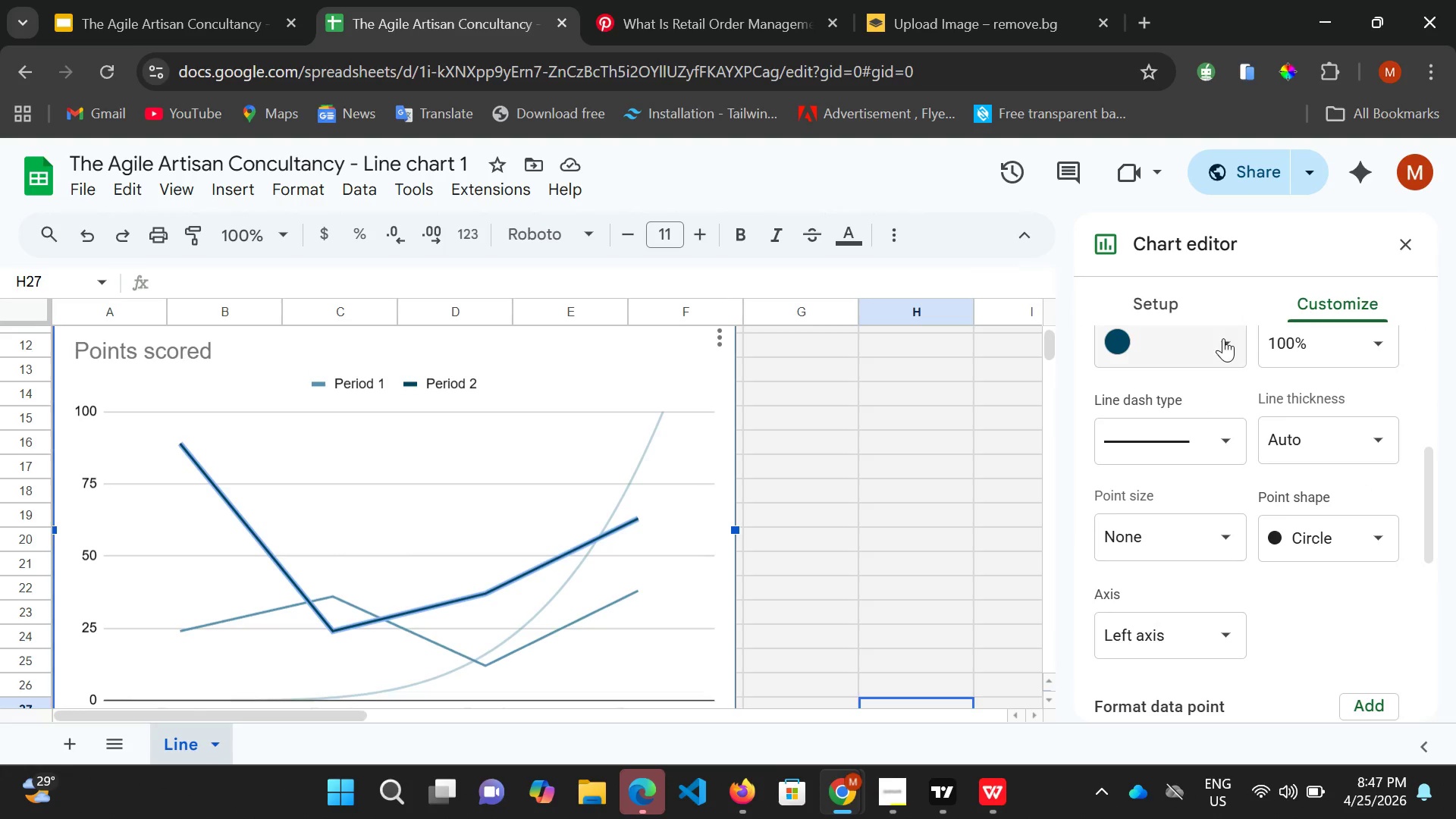 
left_click([1223, 338])
 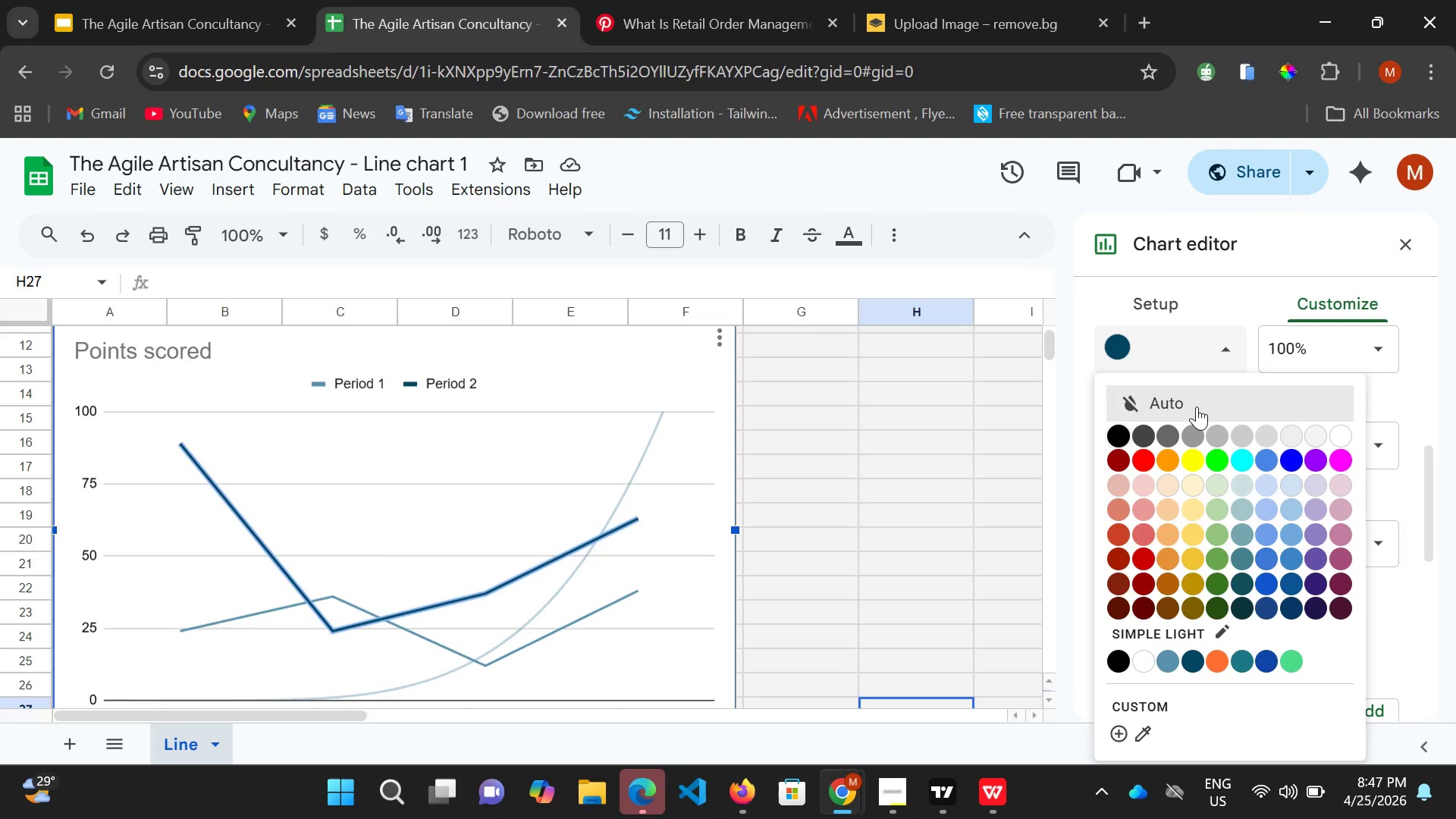 
scroll: coordinate [1190, 555], scroll_direction: down, amount: 1.0
 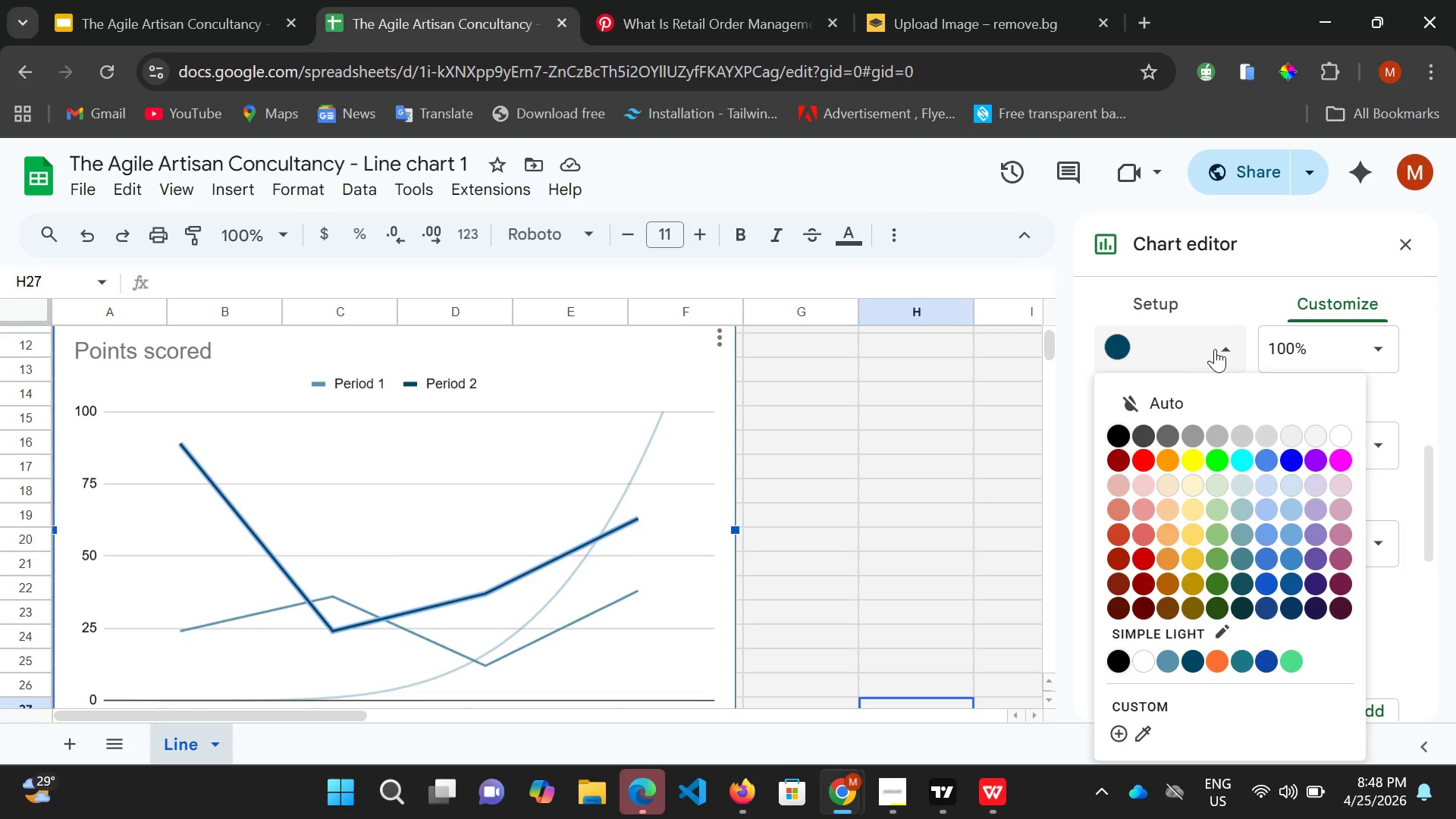 
left_click([1216, 347])
 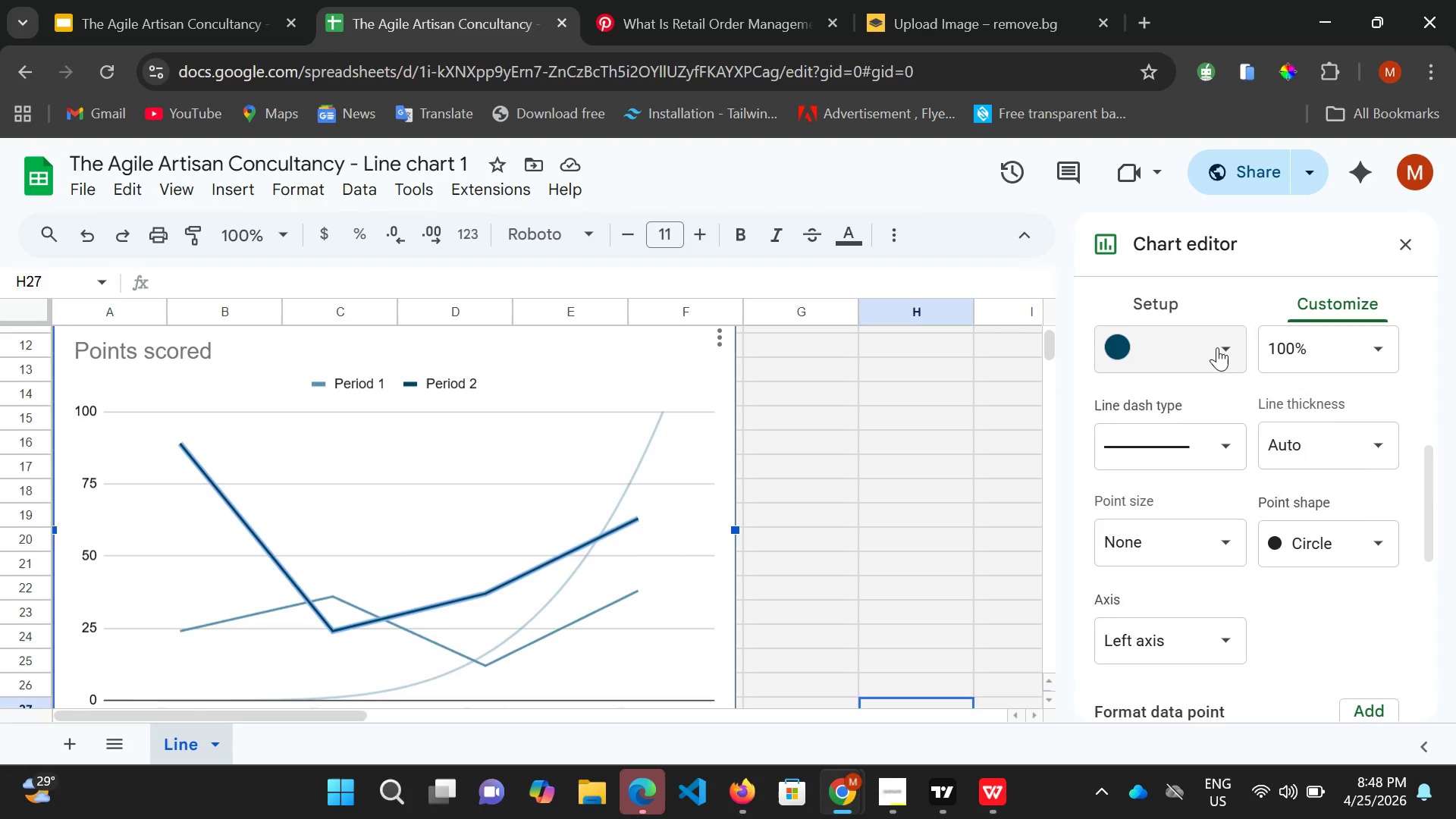 
left_click([1217, 347])
 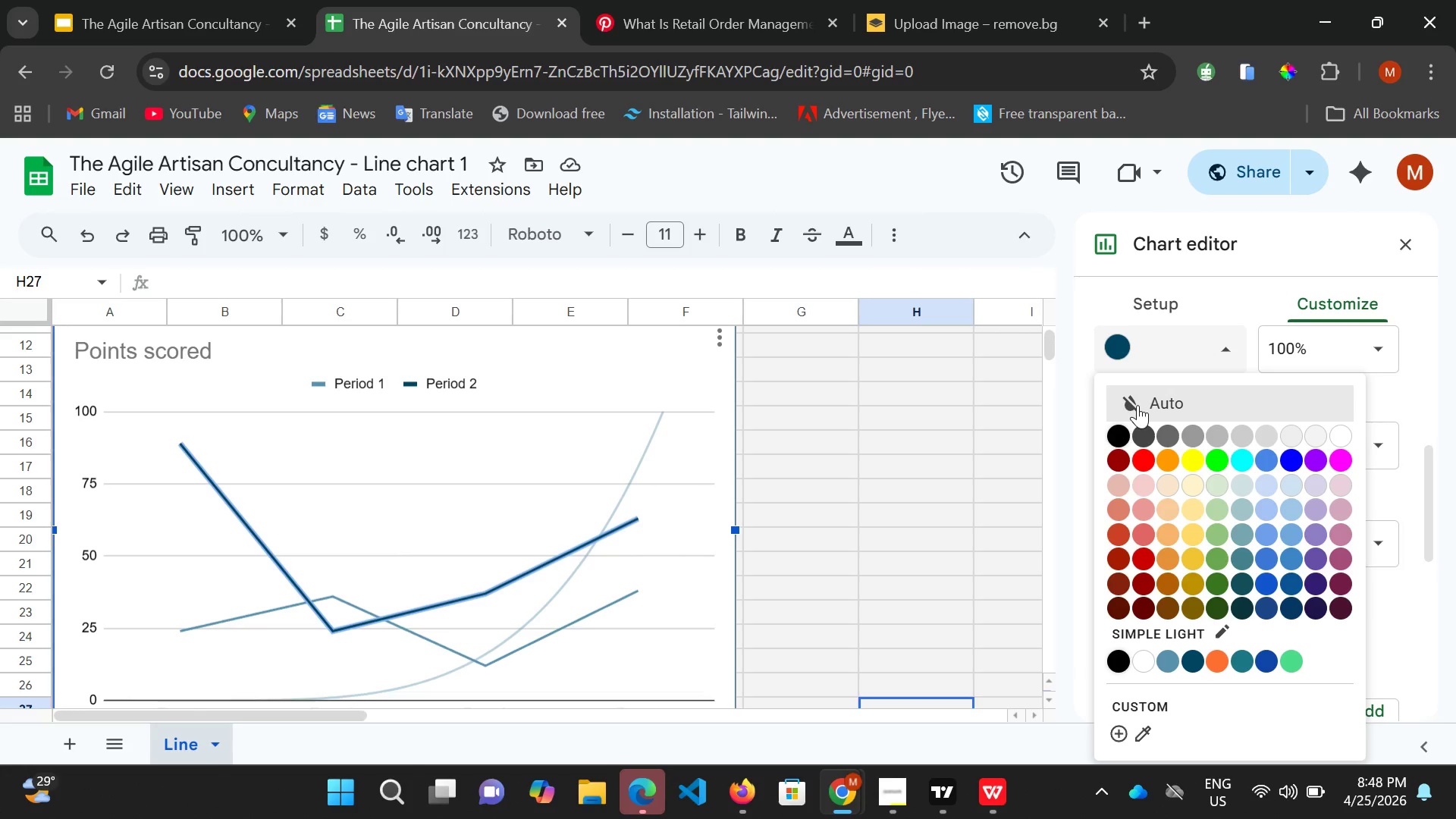 
left_click([1138, 405])
 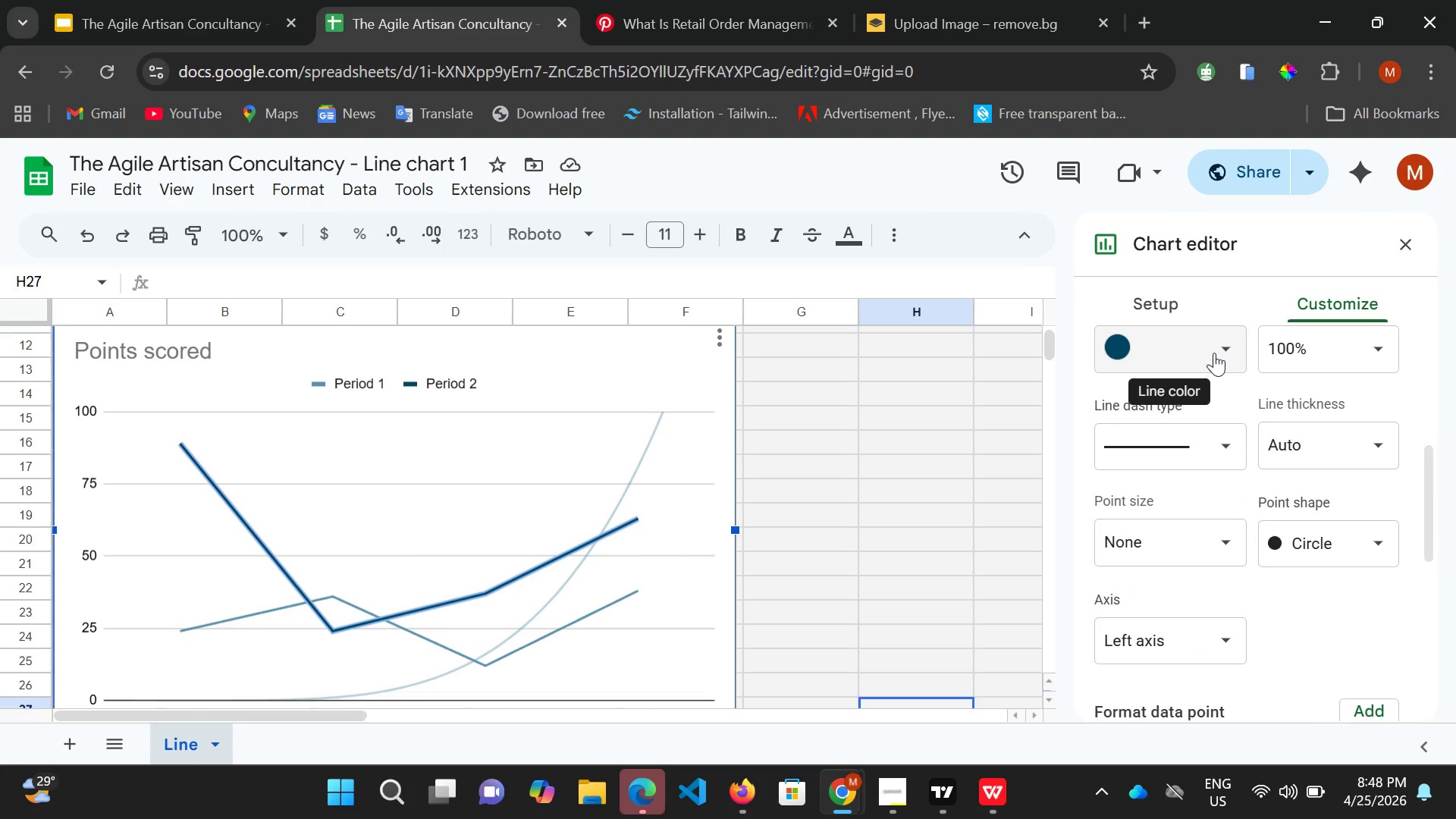 
left_click([1220, 350])
 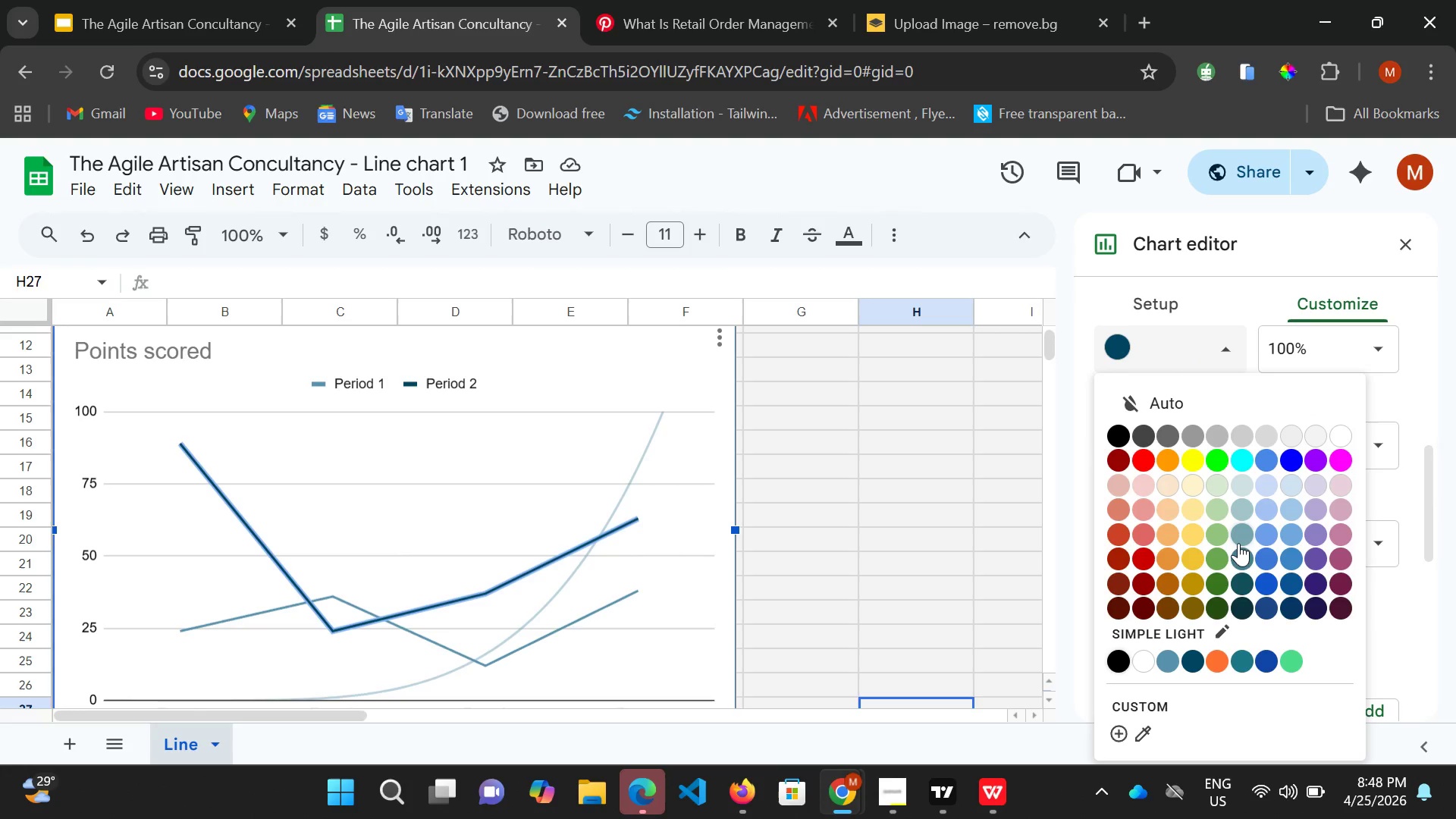 
scroll: coordinate [1247, 631], scroll_direction: down, amount: 3.0
 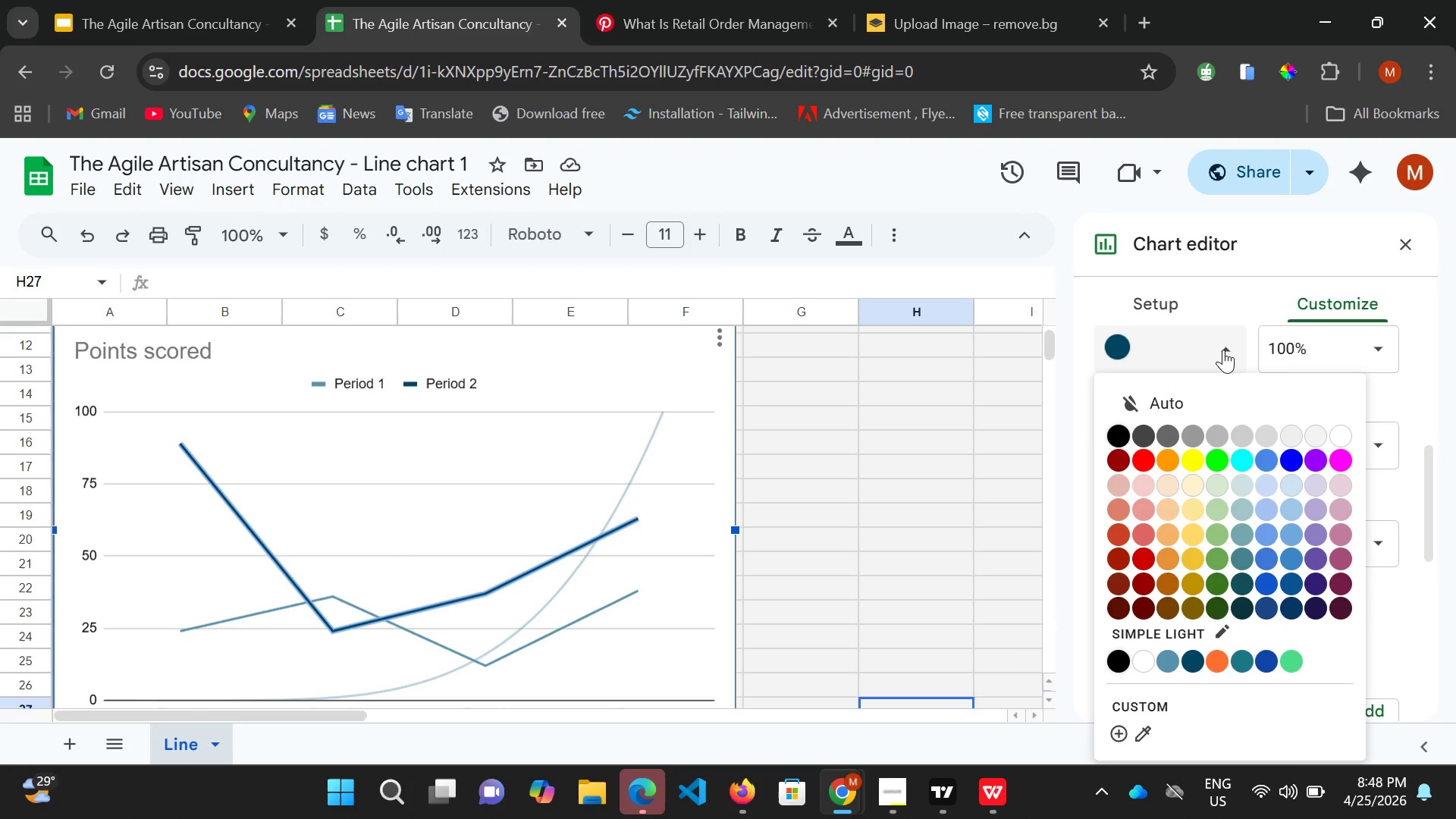 
left_click([1223, 353])
 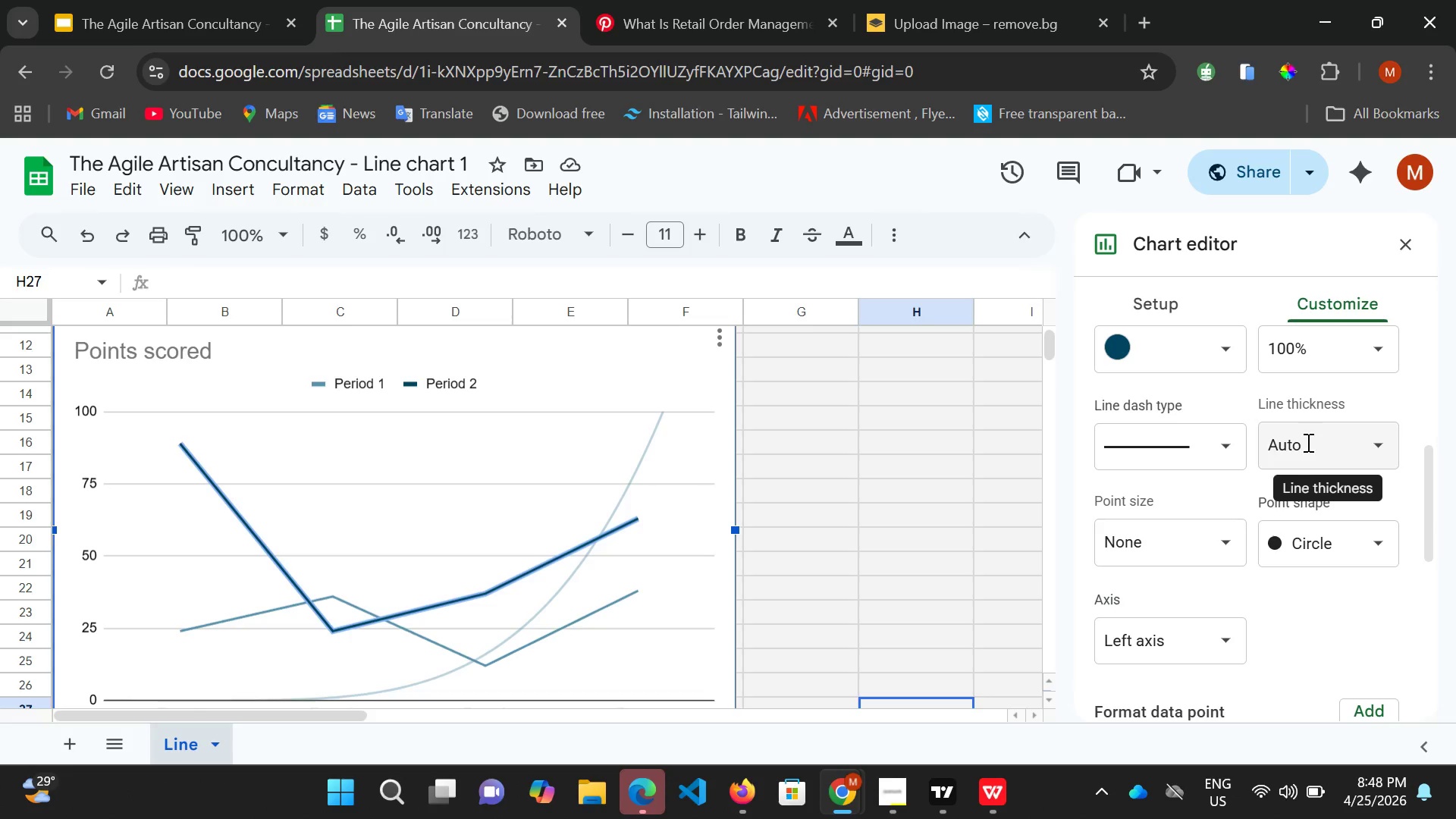 
scroll: coordinate [1305, 470], scroll_direction: up, amount: 2.0
 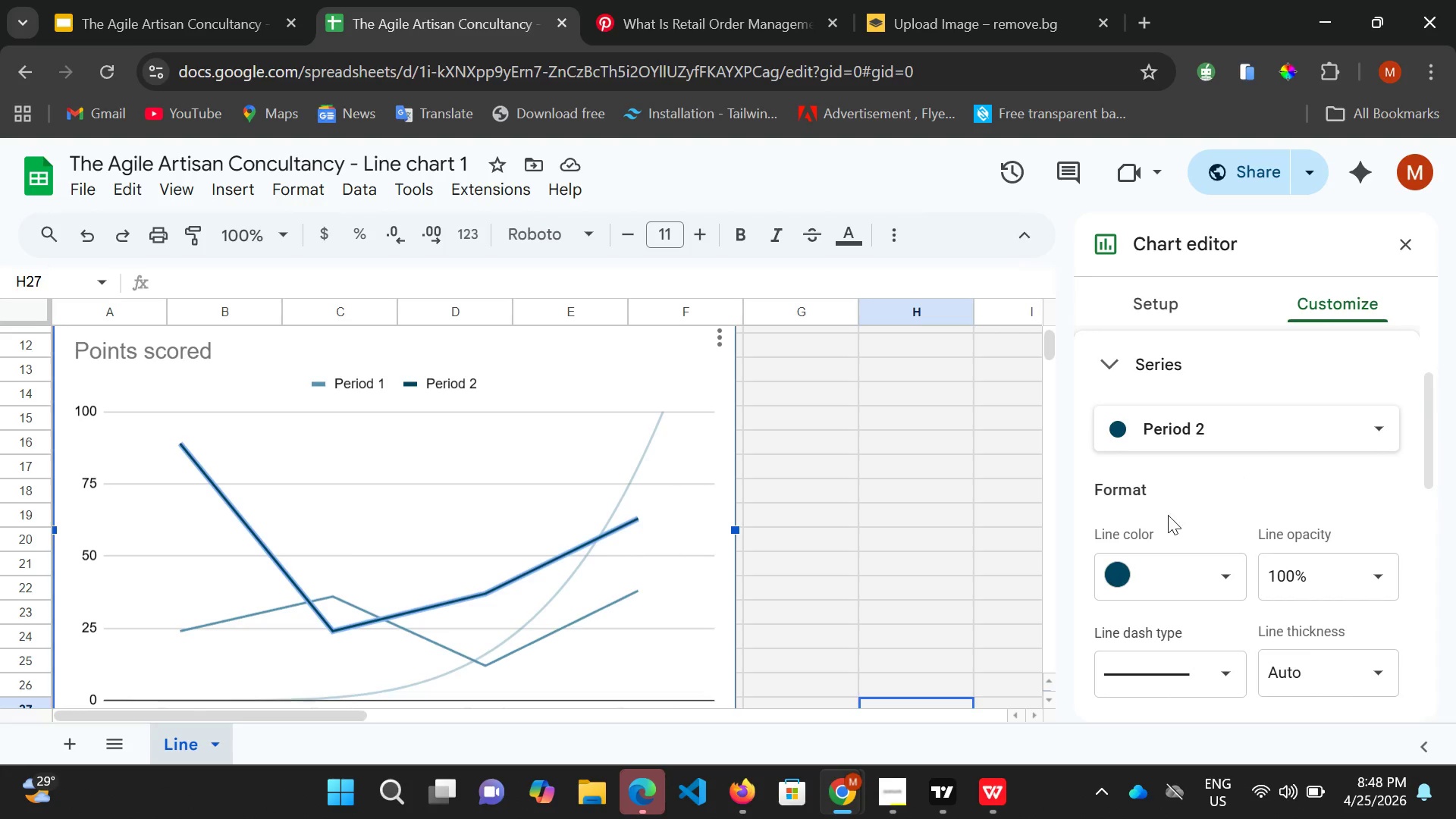 
scroll: coordinate [1178, 601], scroll_direction: down, amount: 4.0
 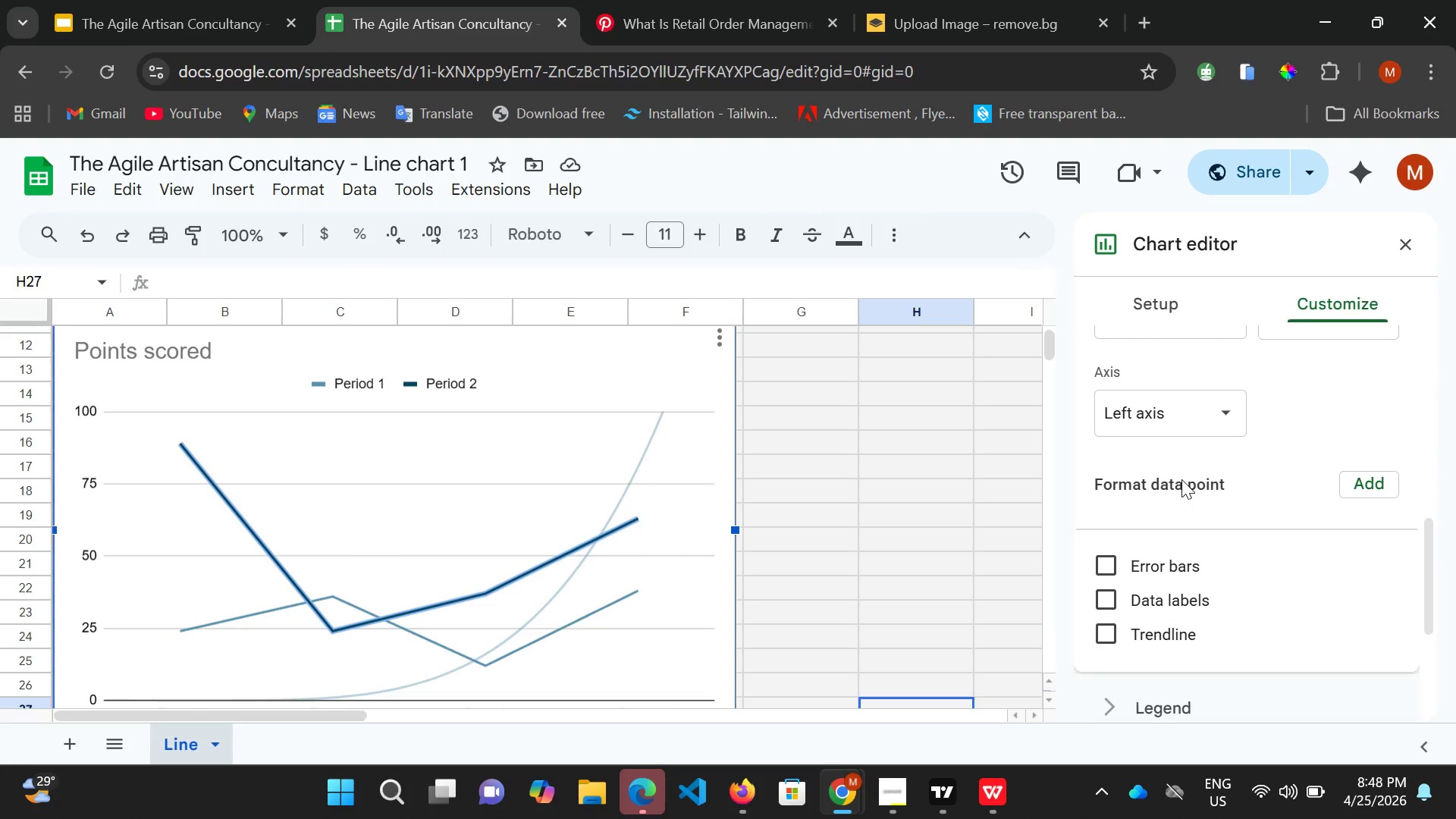 
left_click([1208, 425])
 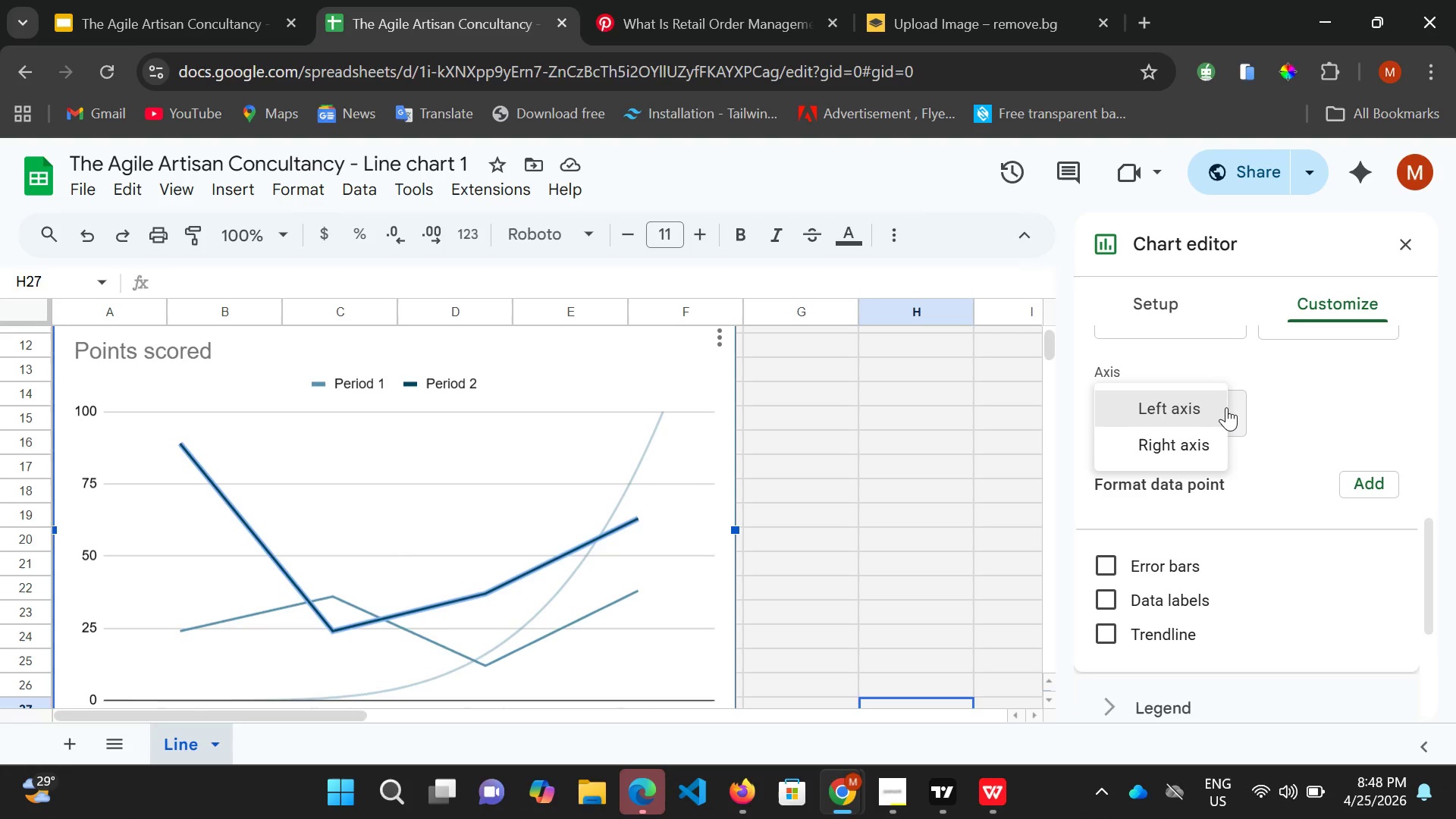 
left_click([1226, 407])
 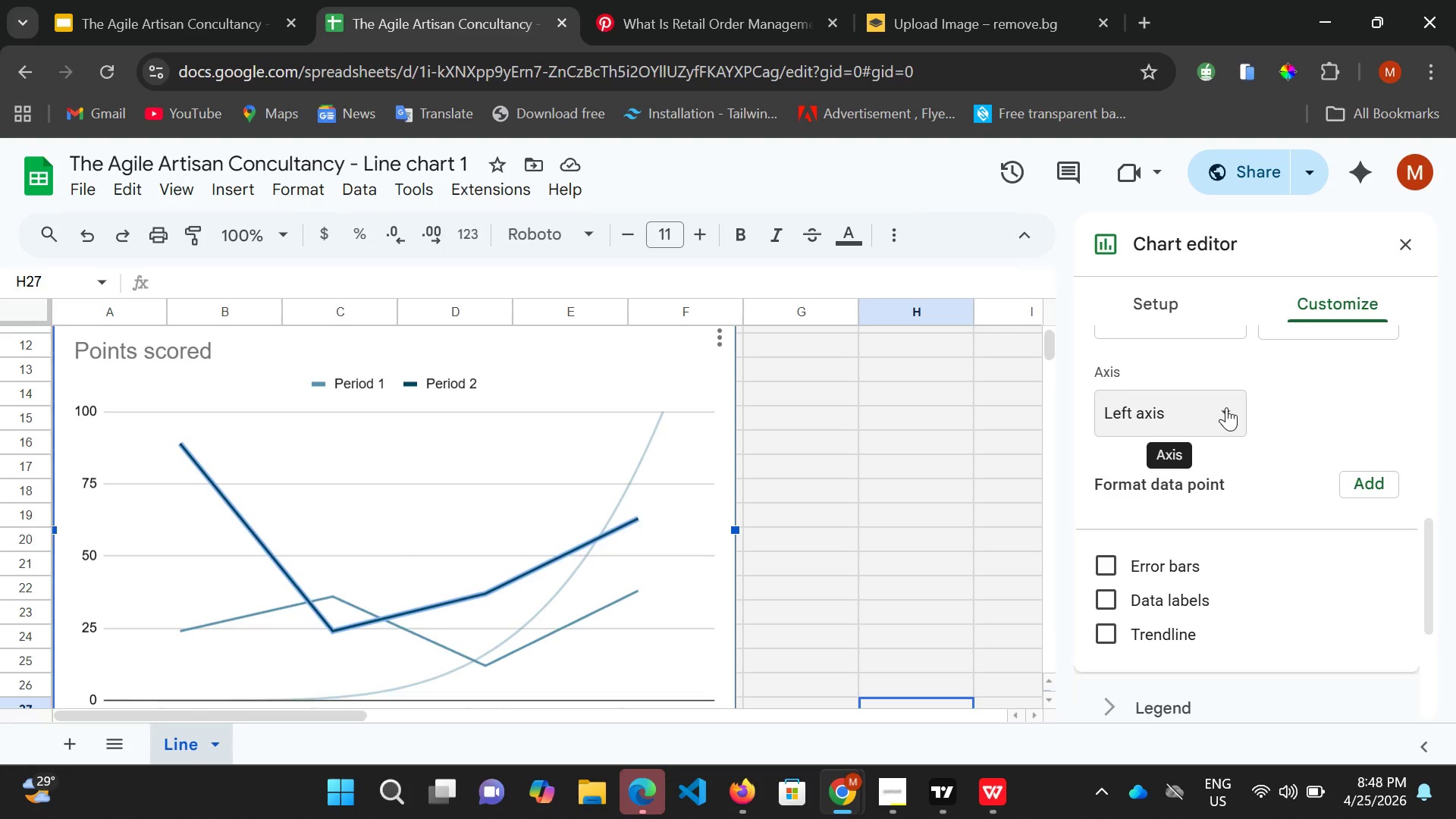 
scroll: coordinate [1218, 487], scroll_direction: down, amount: 3.0
 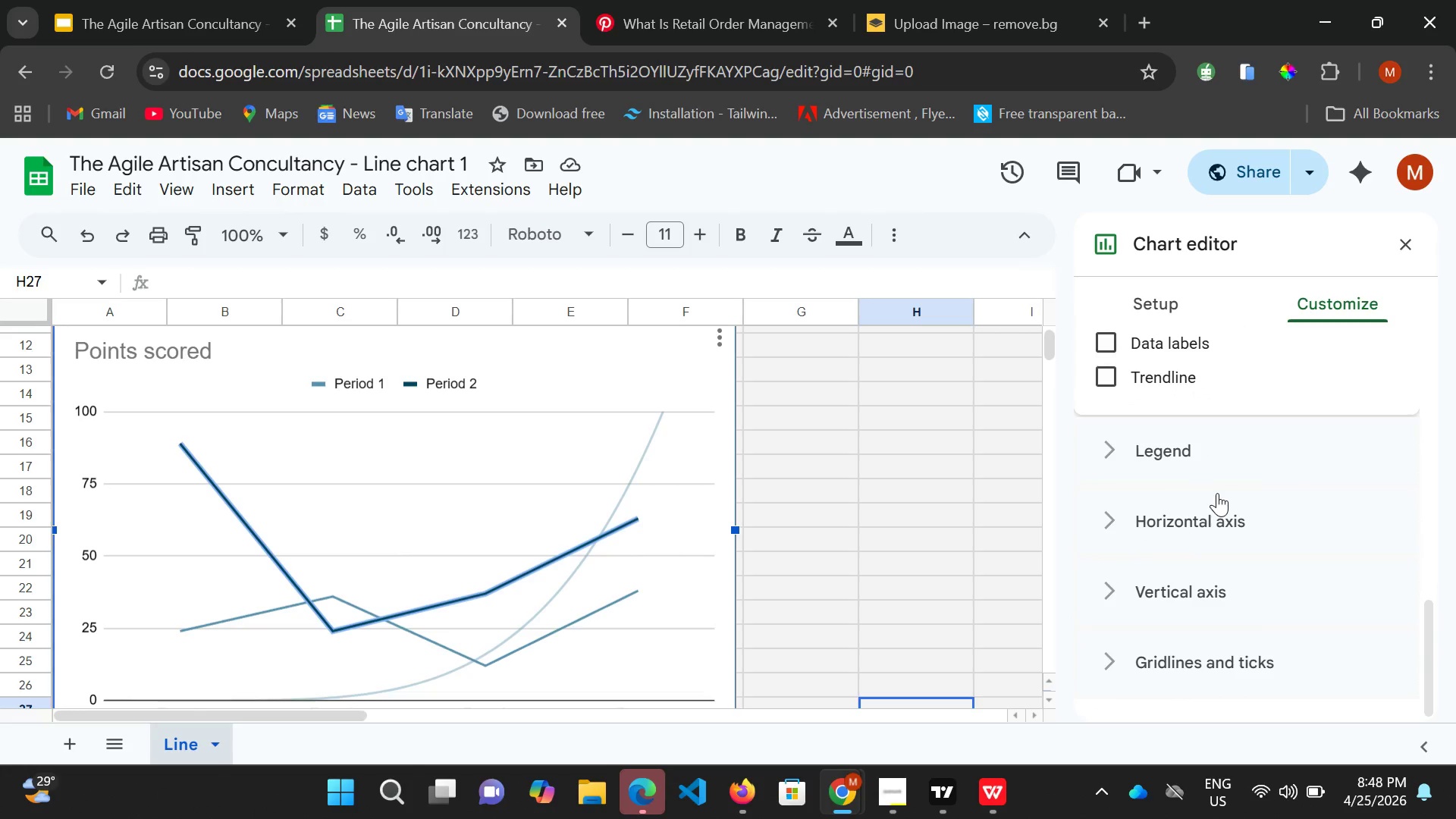 
wait(12.93)
 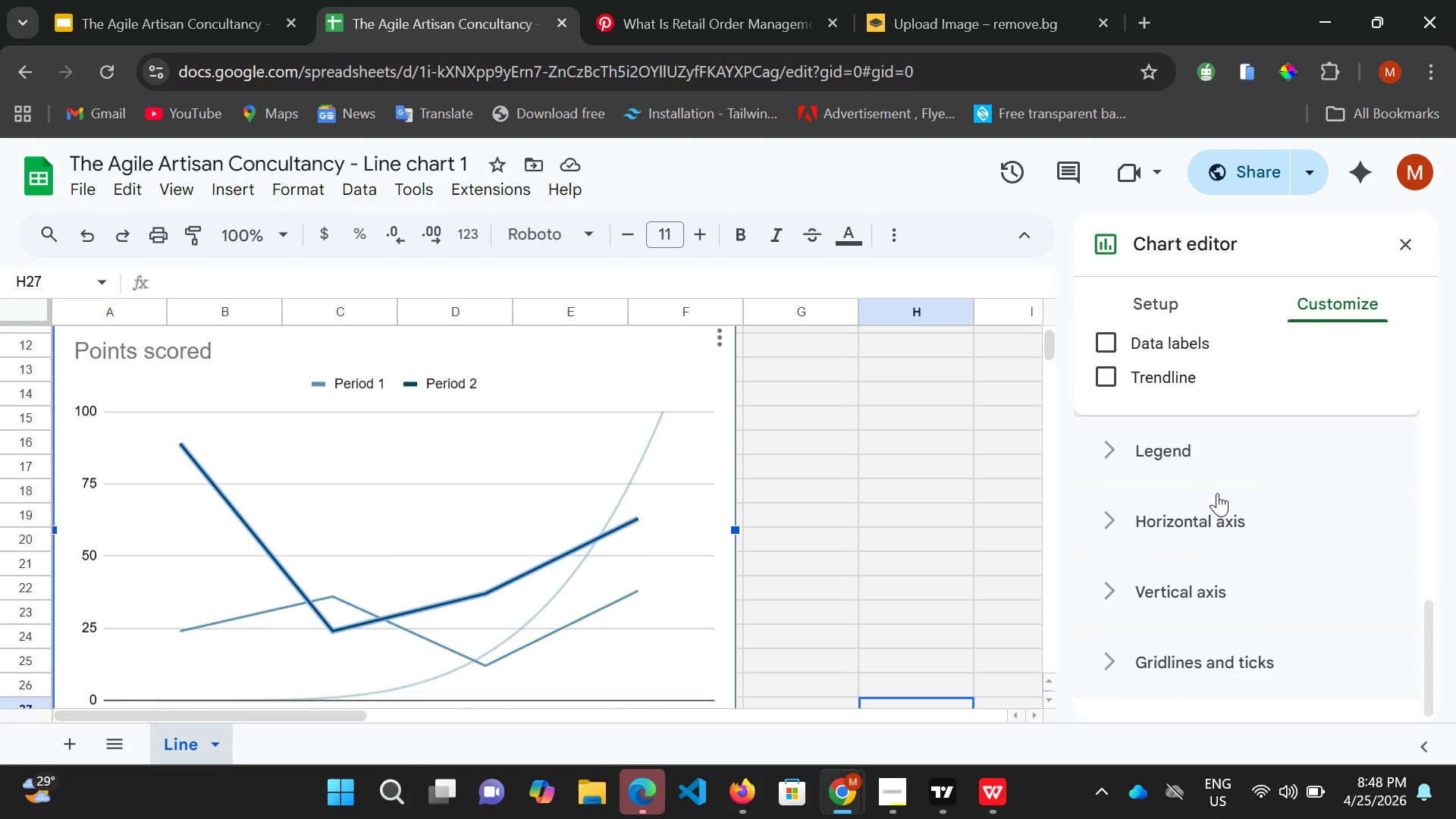 
left_click([1213, 670])
 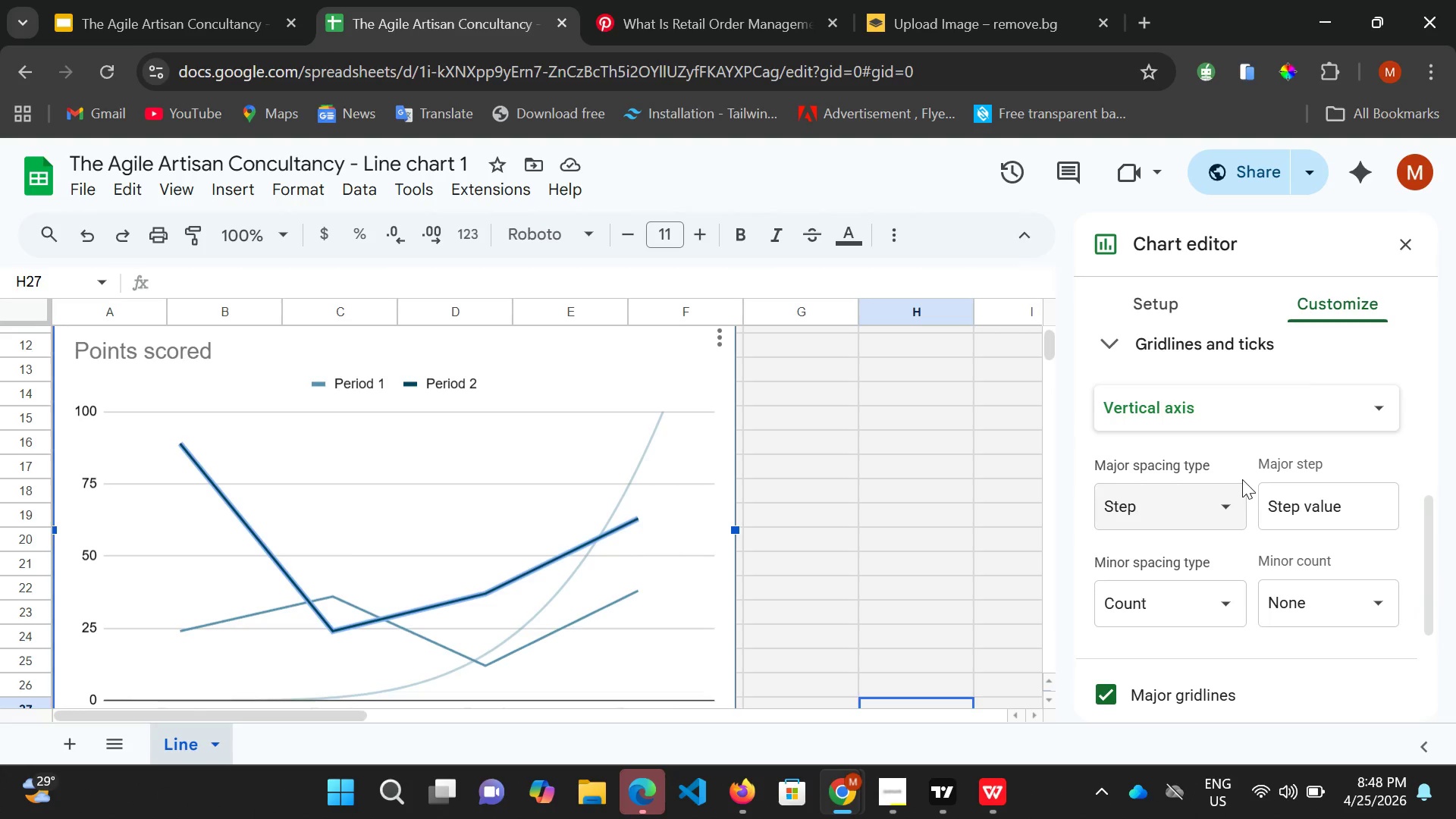 
left_click([1219, 503])
 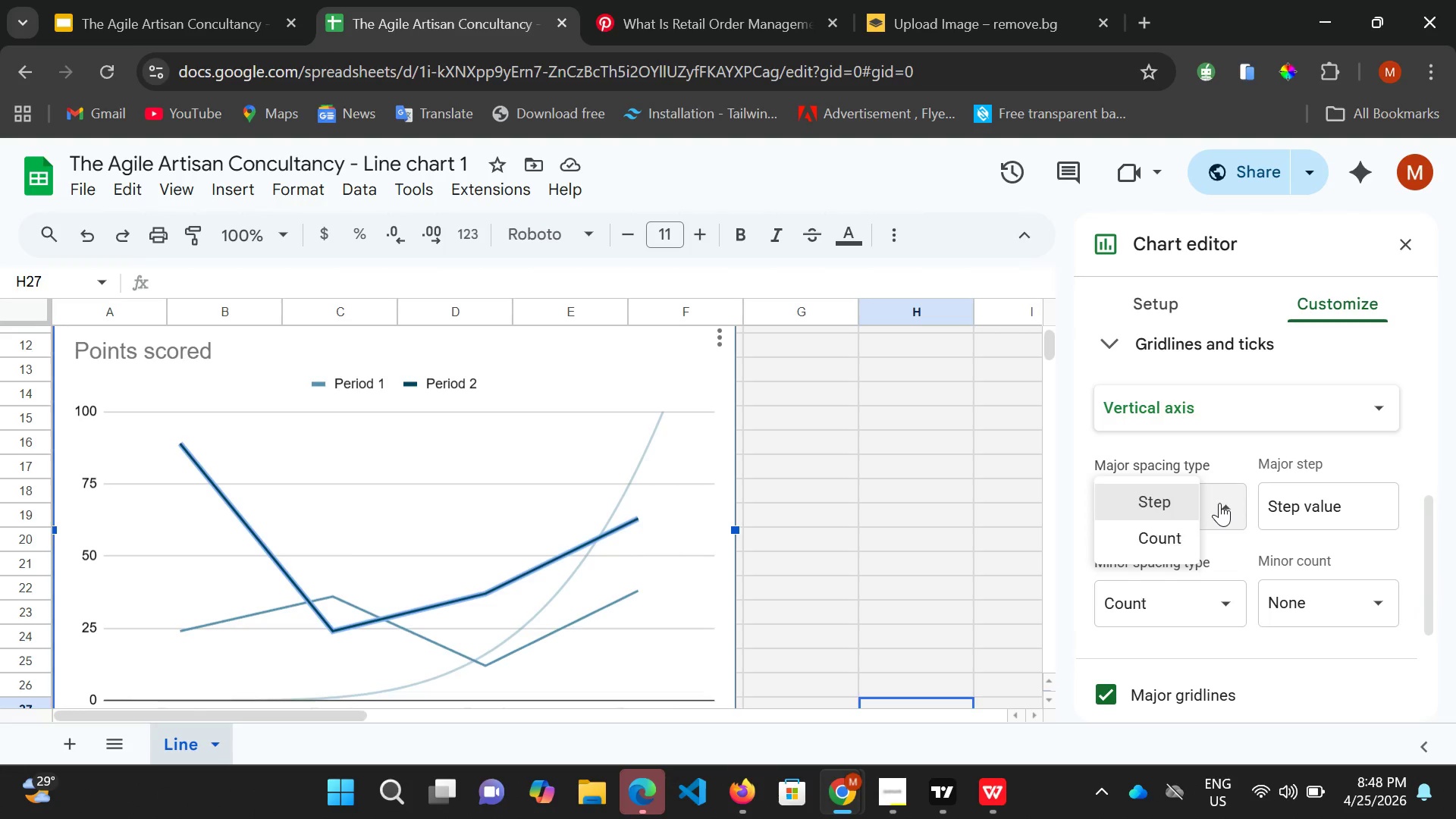 
left_click([1219, 503])
 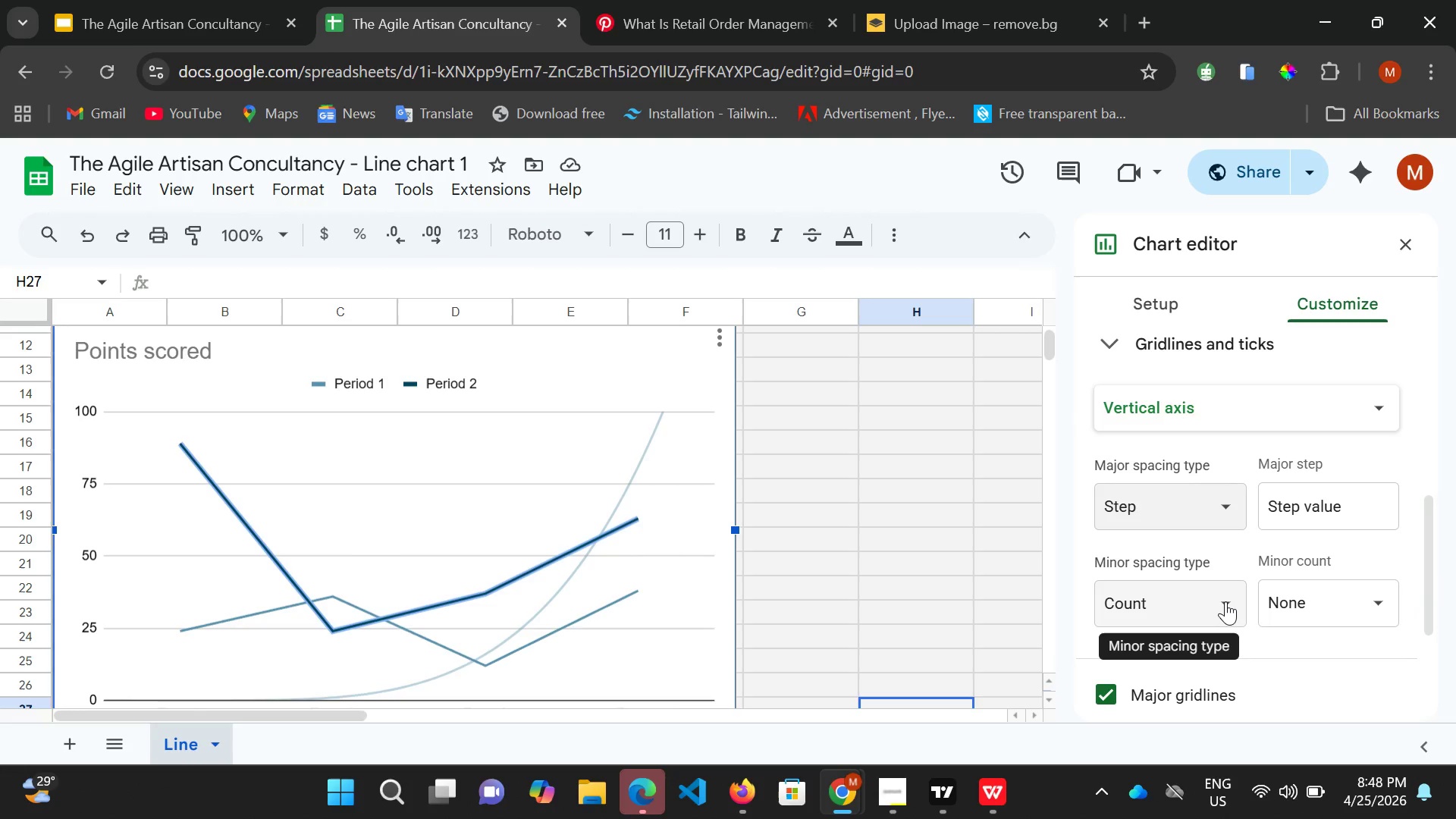 
left_click([1225, 601])
 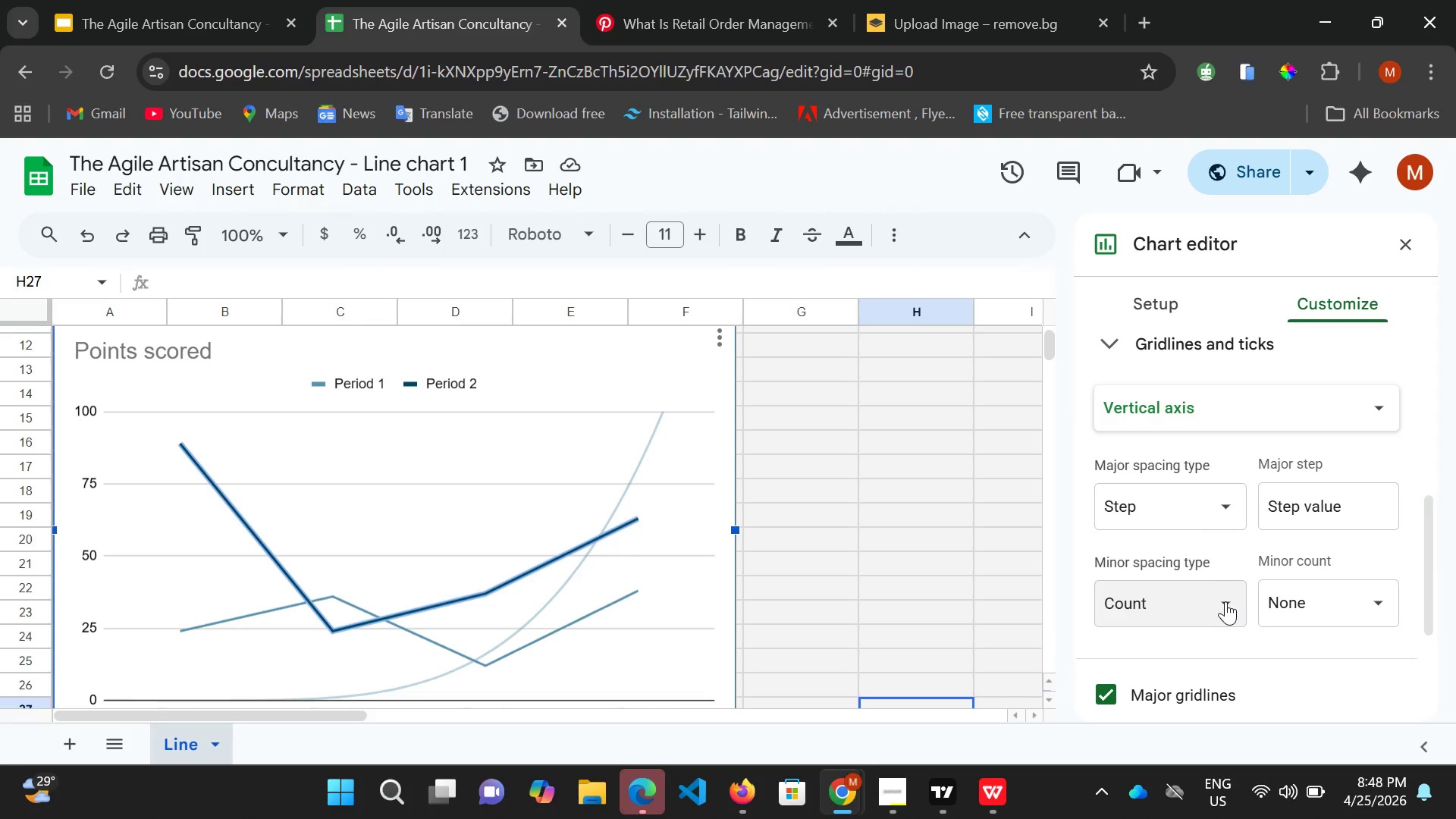 
left_click([1225, 601])
 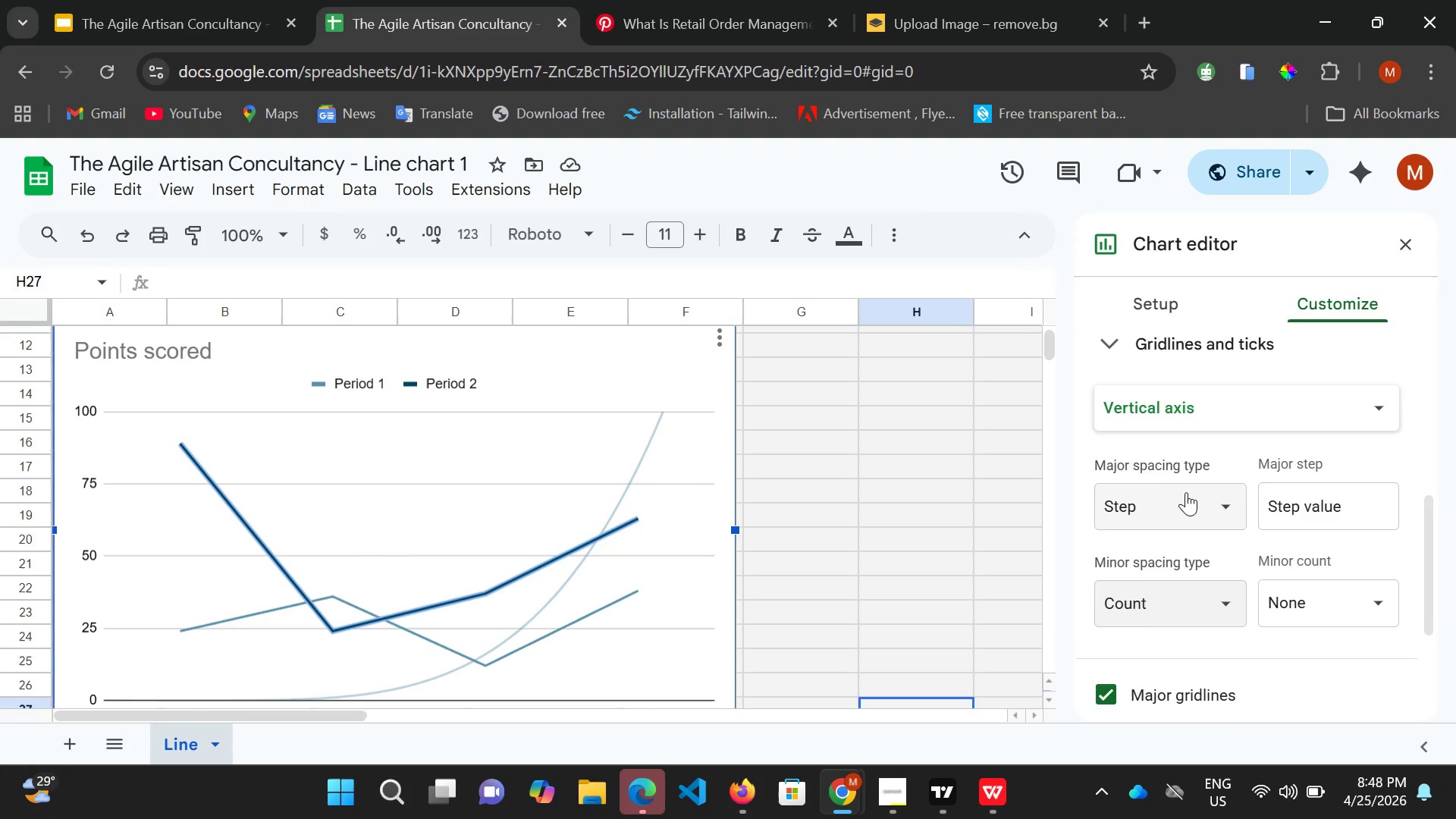 
scroll: coordinate [1188, 490], scroll_direction: up, amount: 6.0
 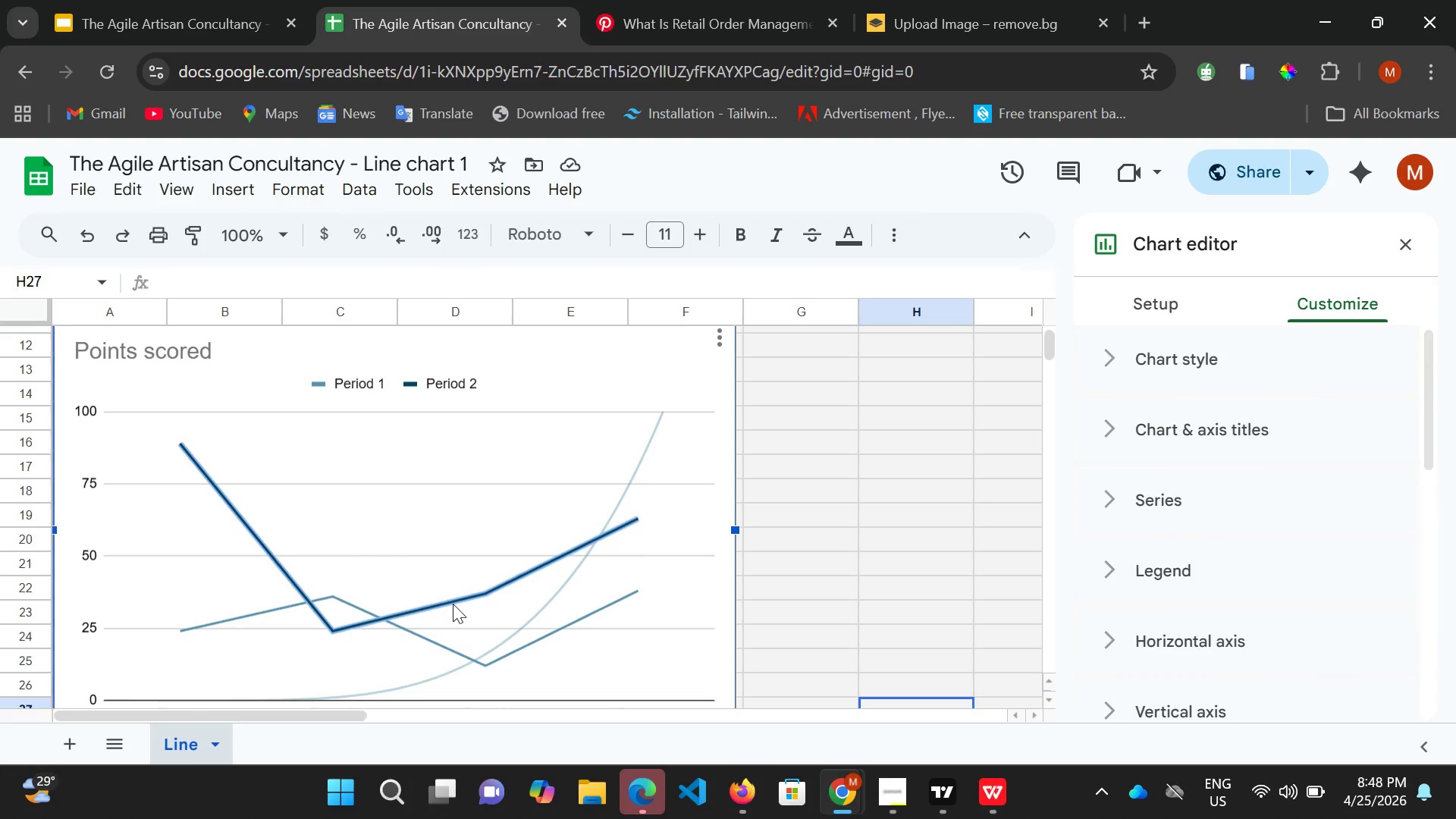 
left_click([453, 604])
 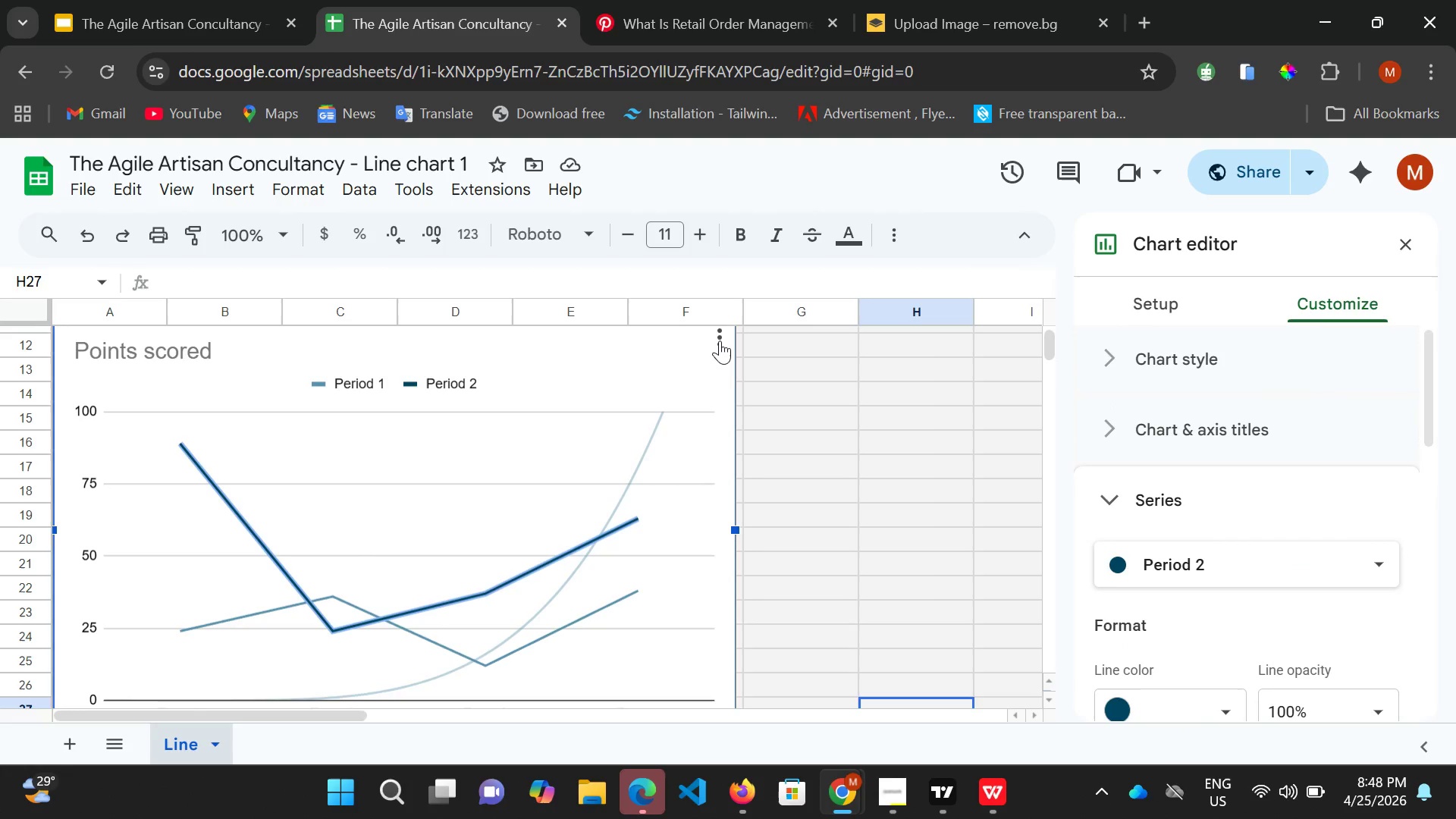 
left_click([720, 340])
 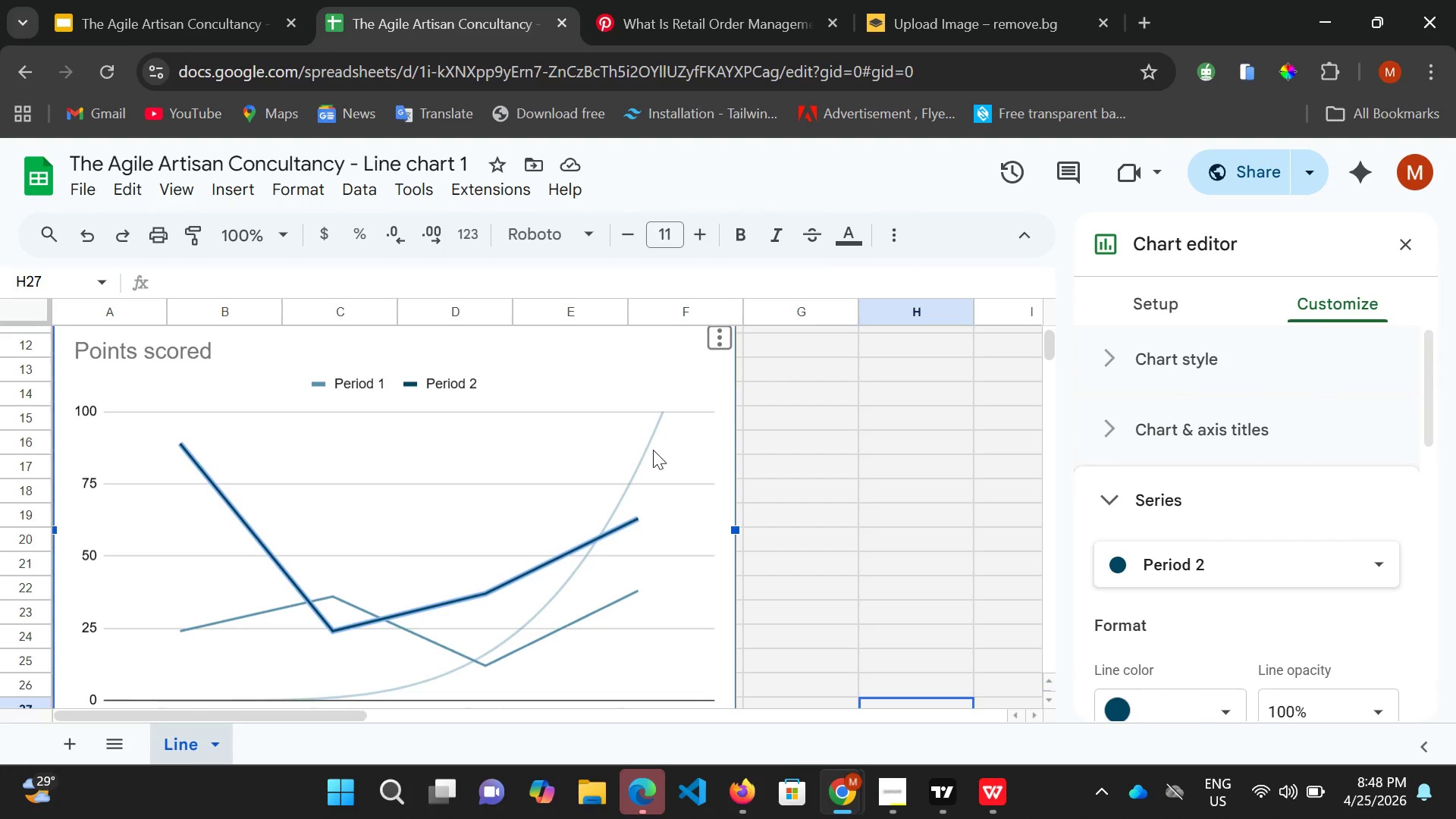 
left_click([661, 429])
 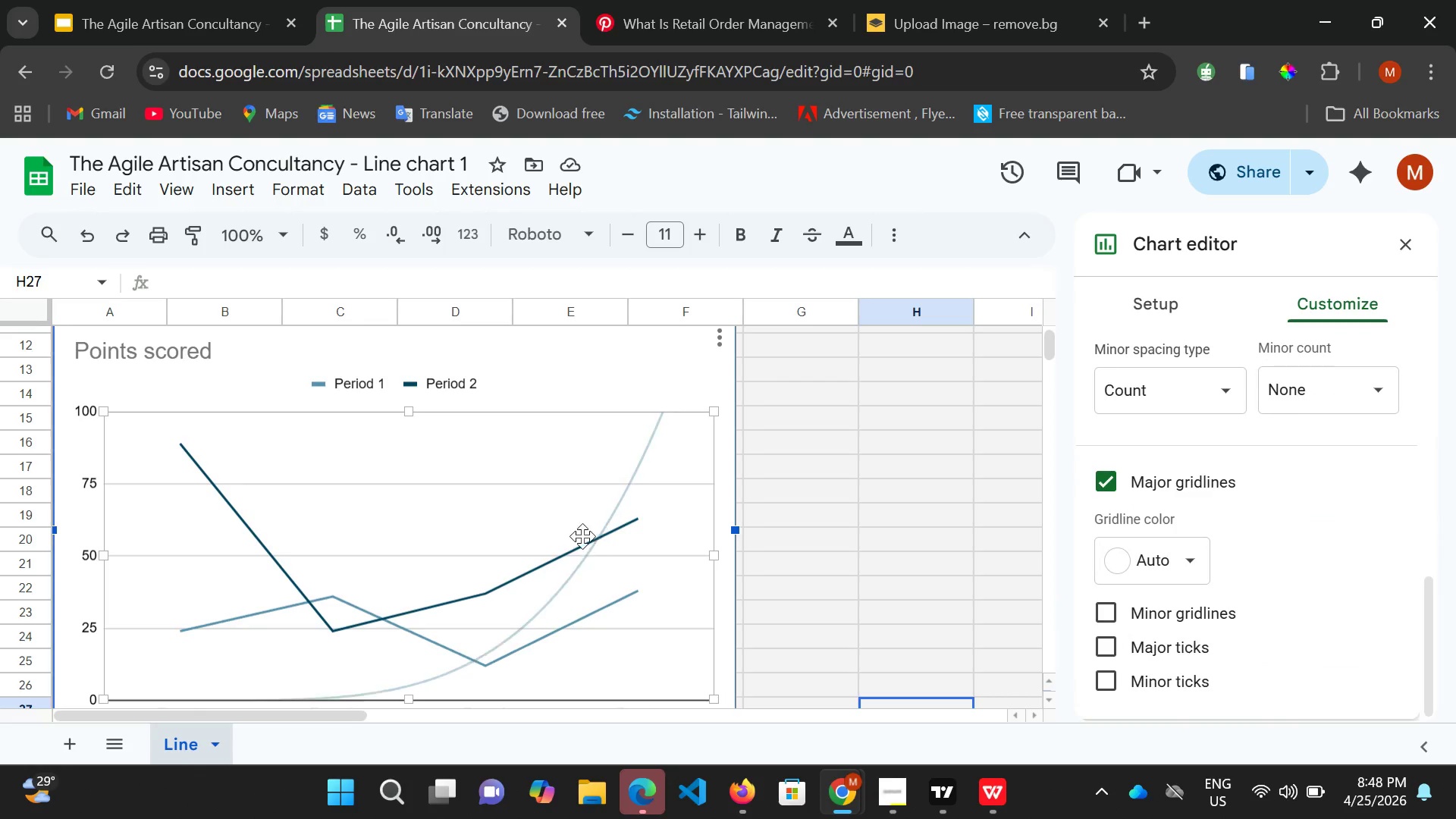 
wait(5.97)
 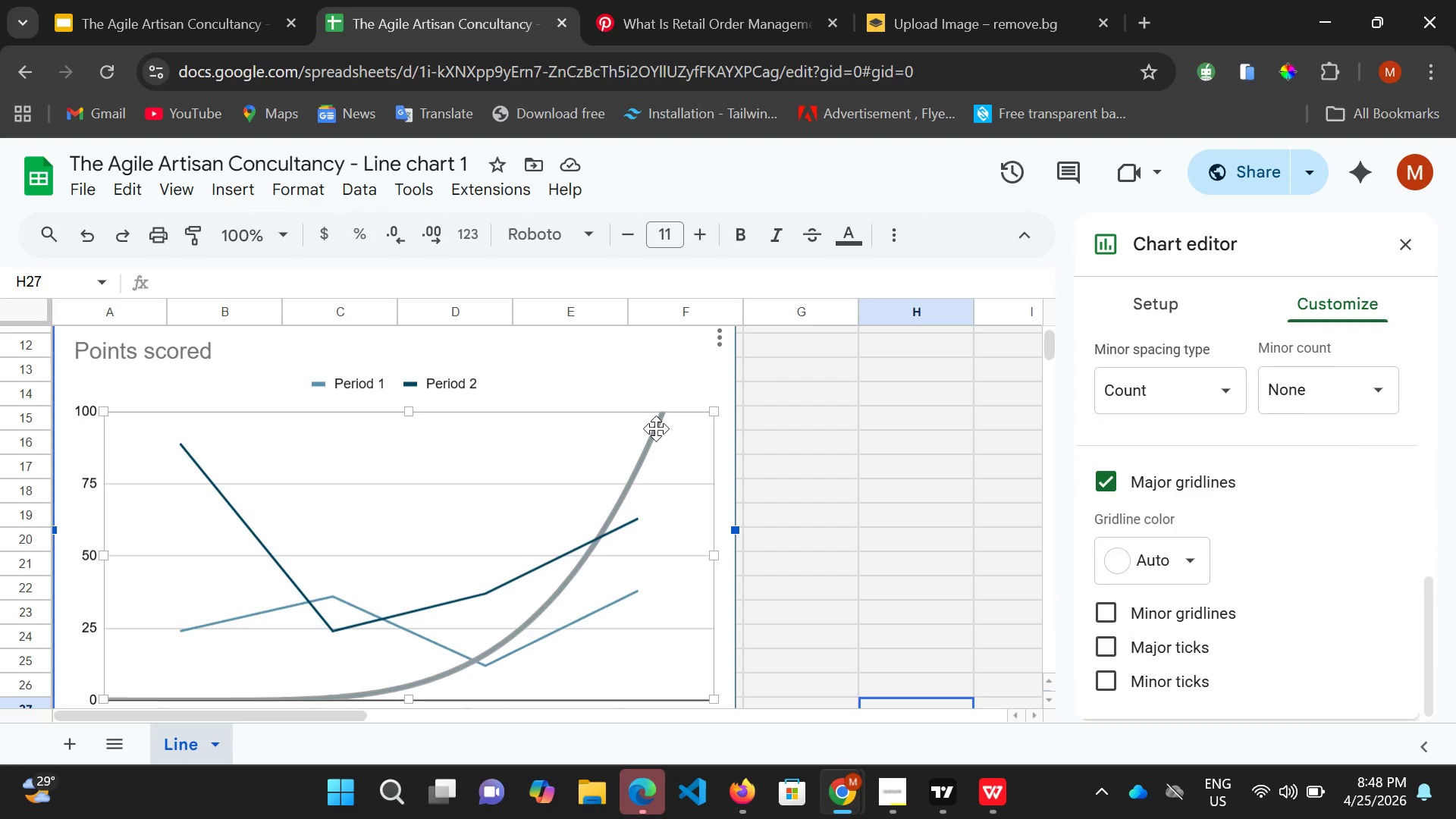 
left_click([380, 626])
 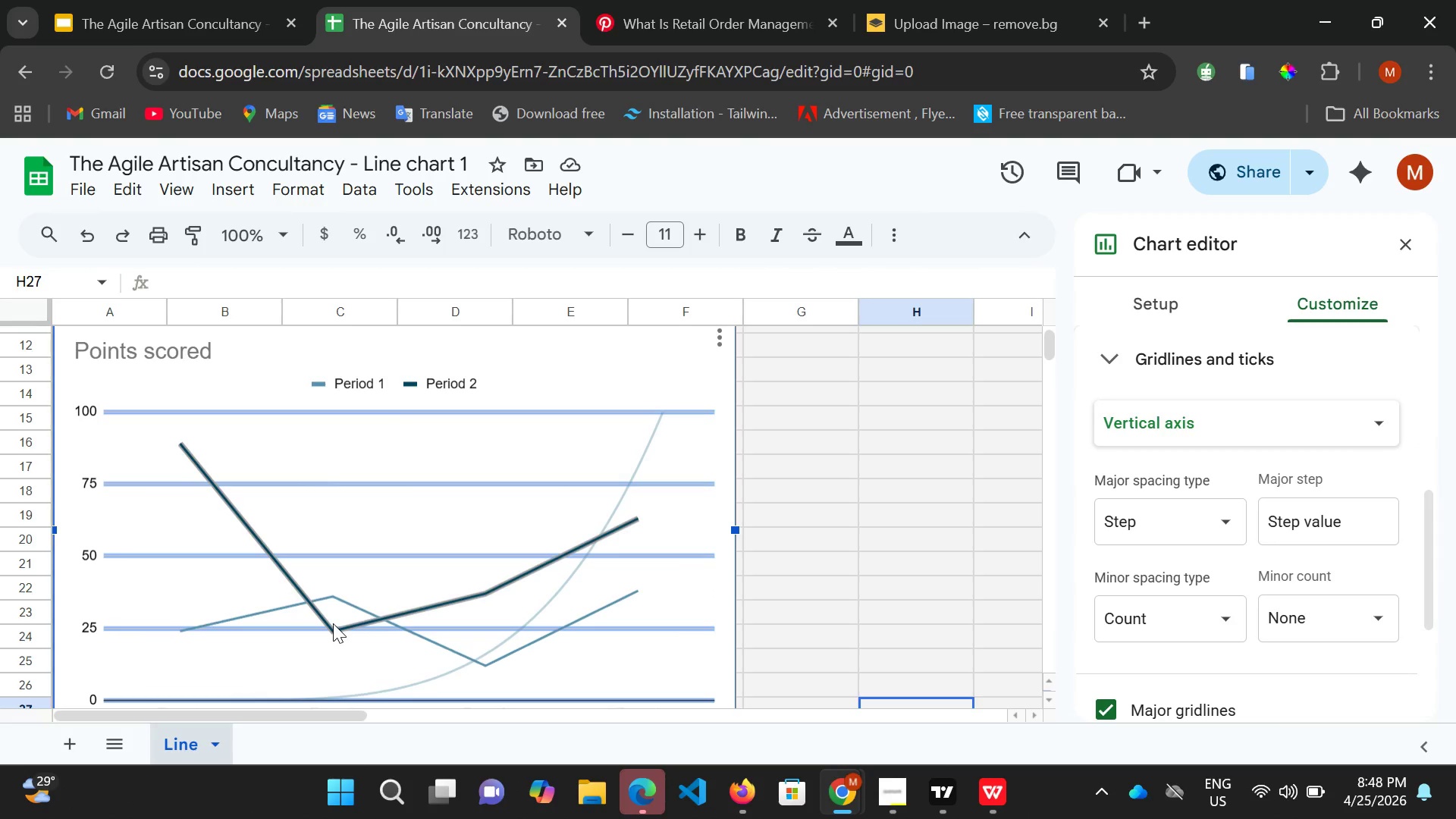 
left_click([333, 623])
 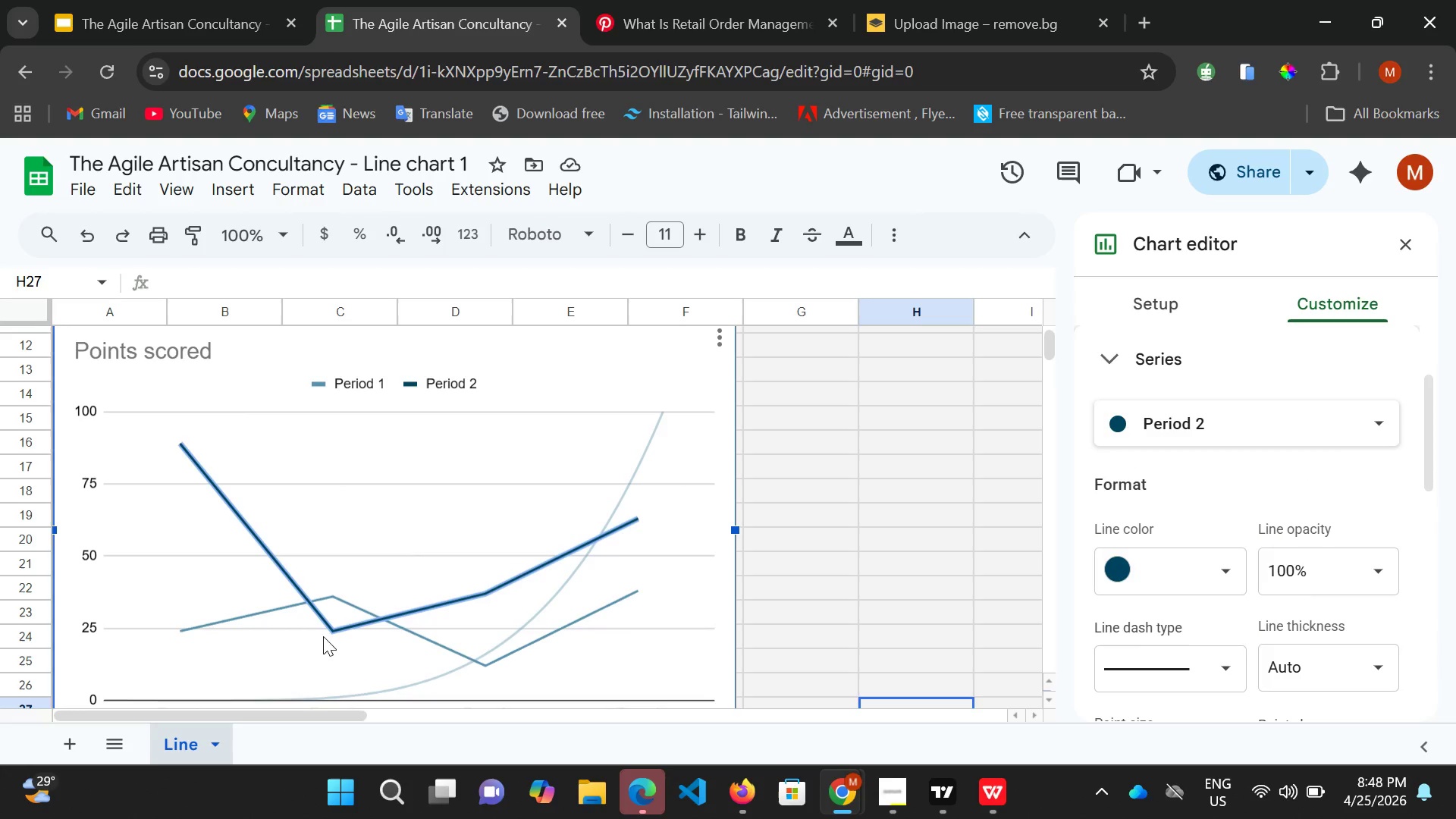 
key(Delete)
 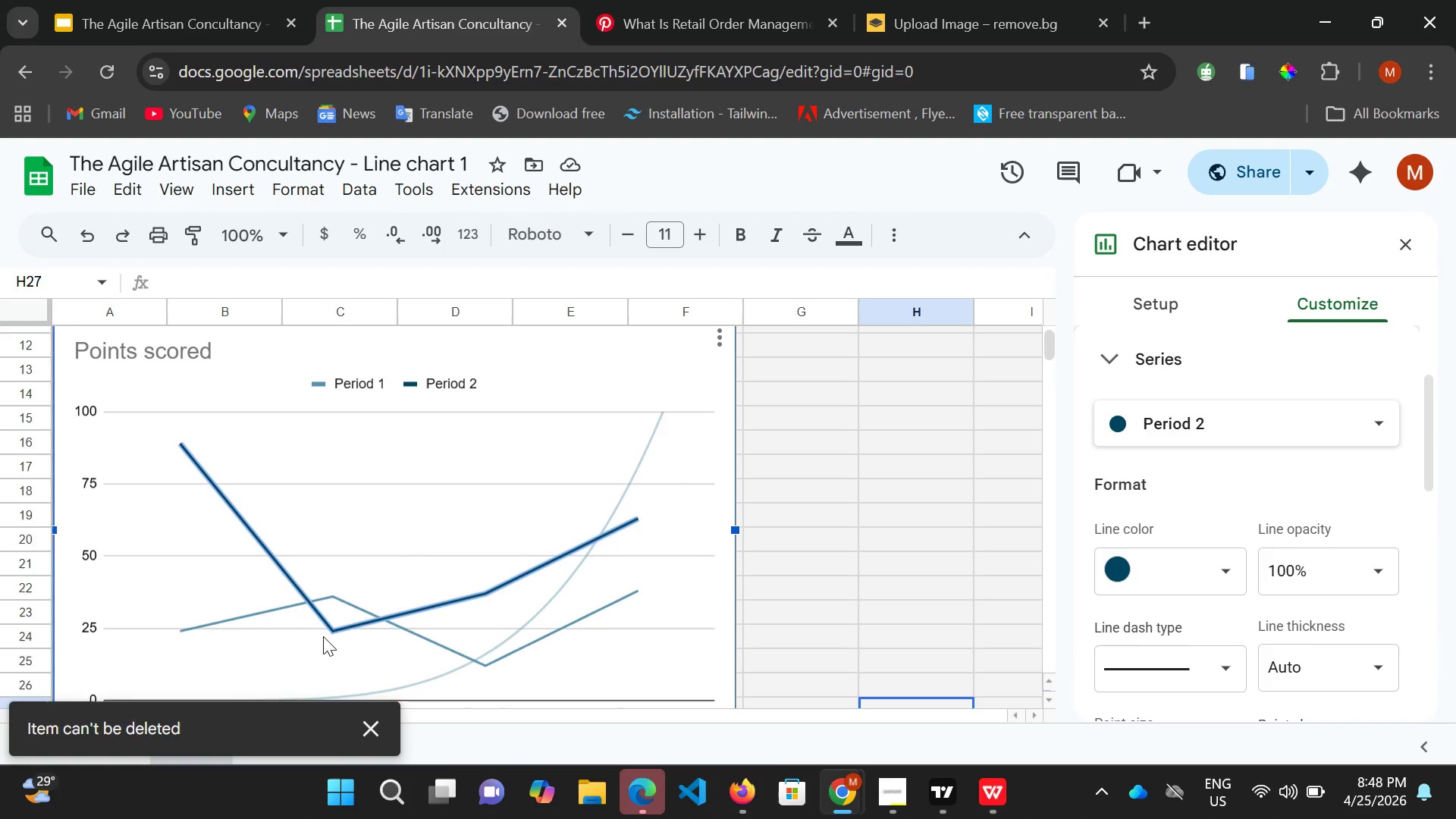 
key(Delete)
 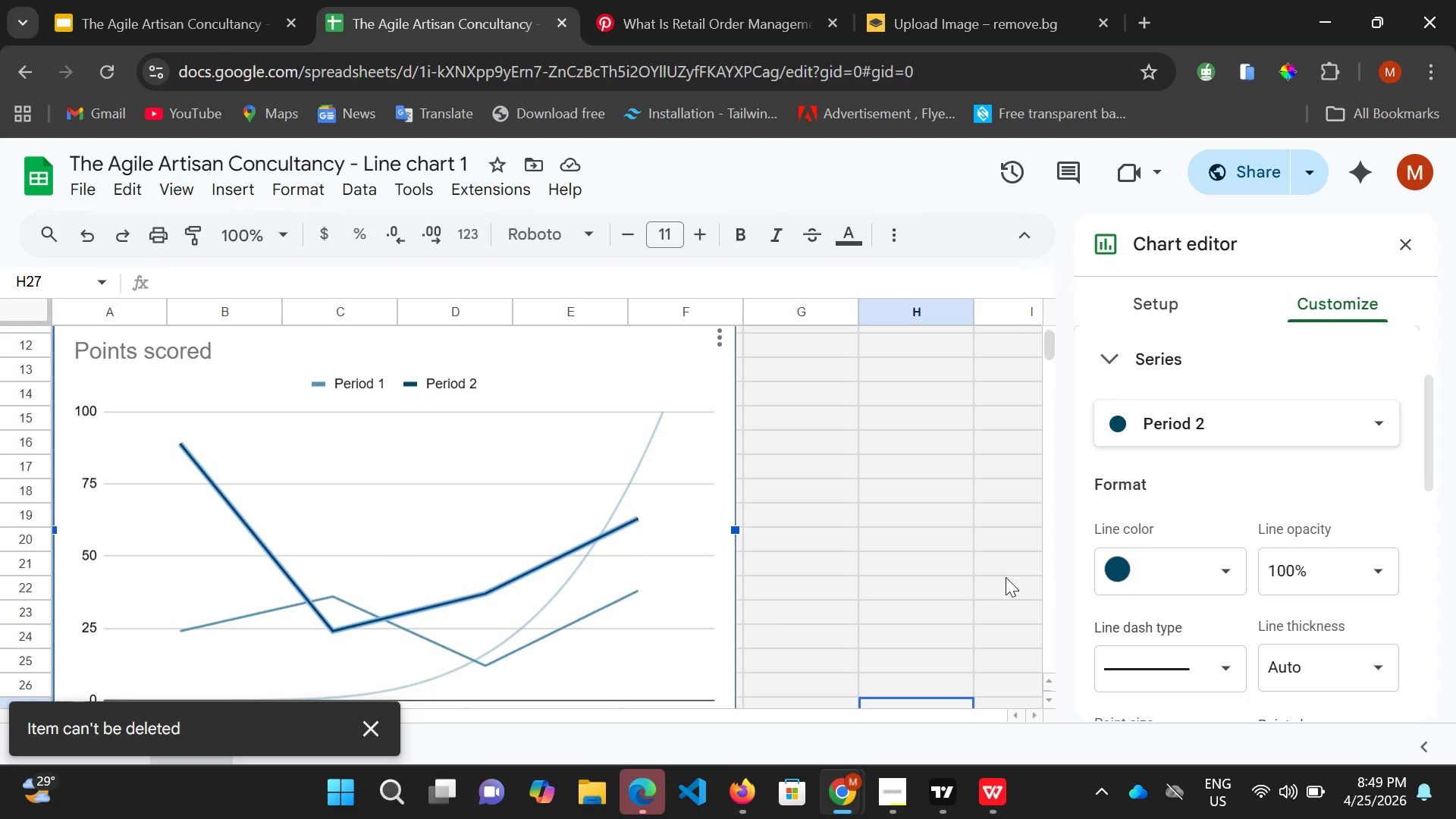 
scroll: coordinate [1178, 523], scroll_direction: down, amount: 2.0
 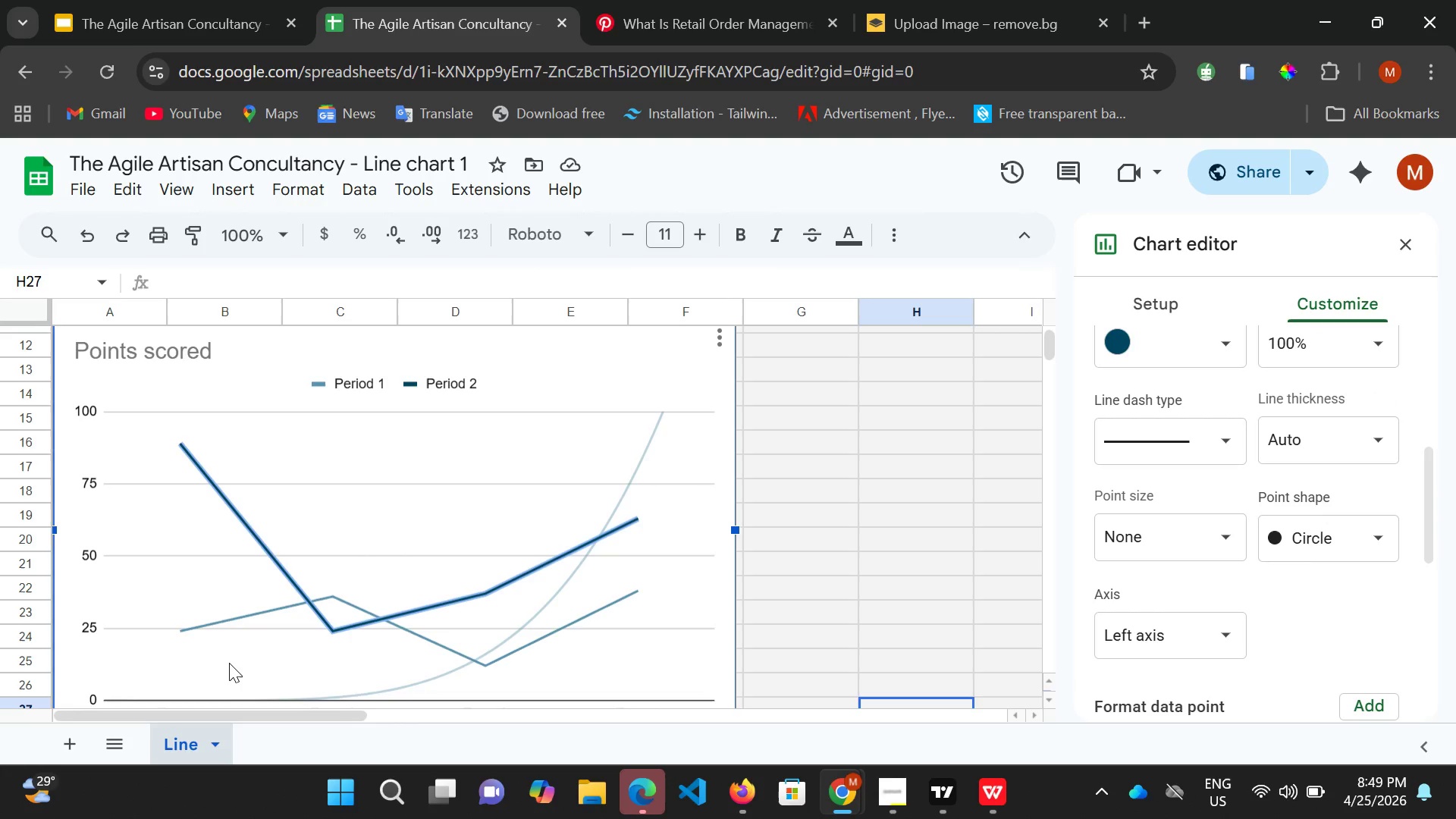 
wait(13.49)
 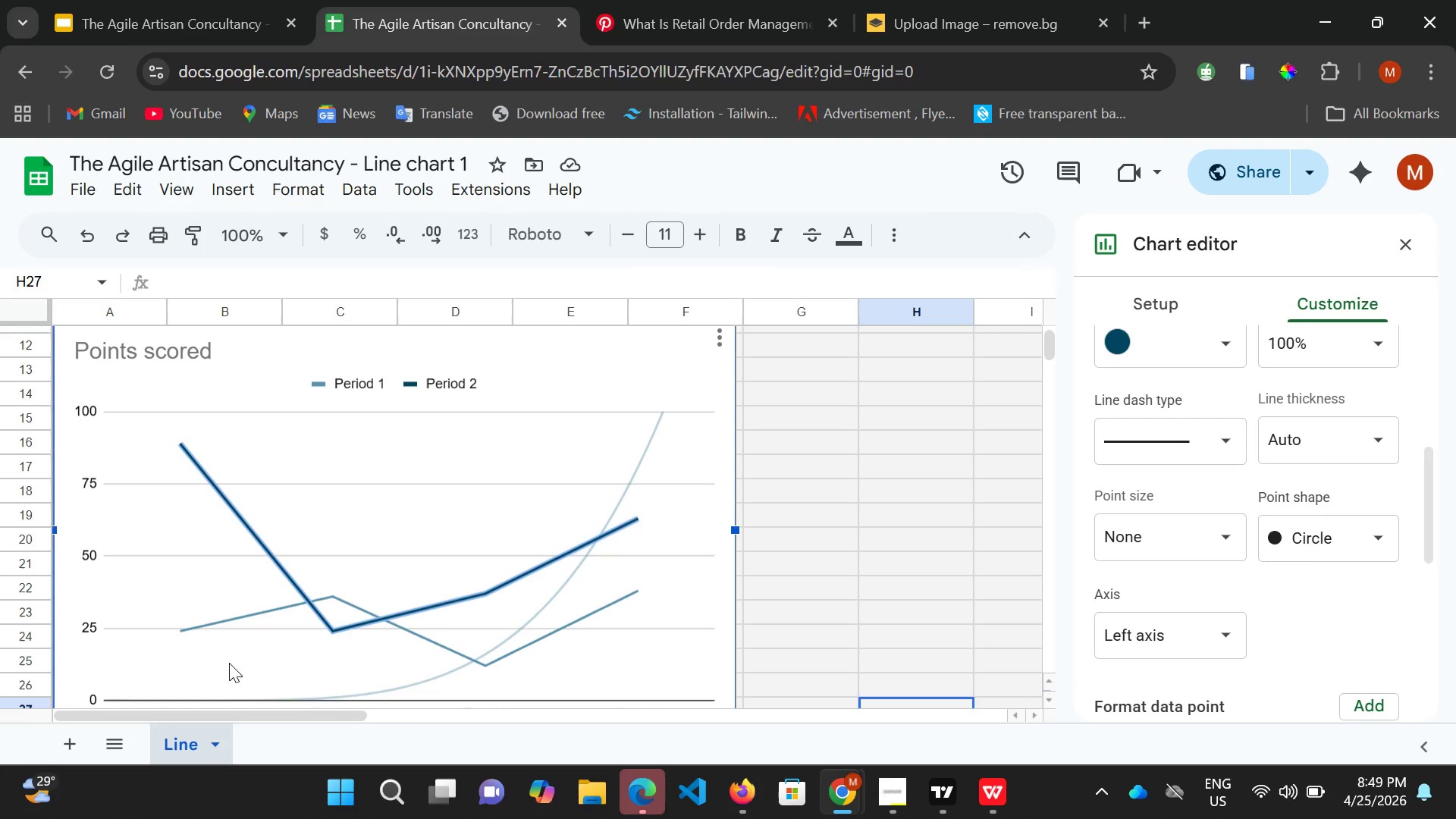 
left_click([837, 796])
 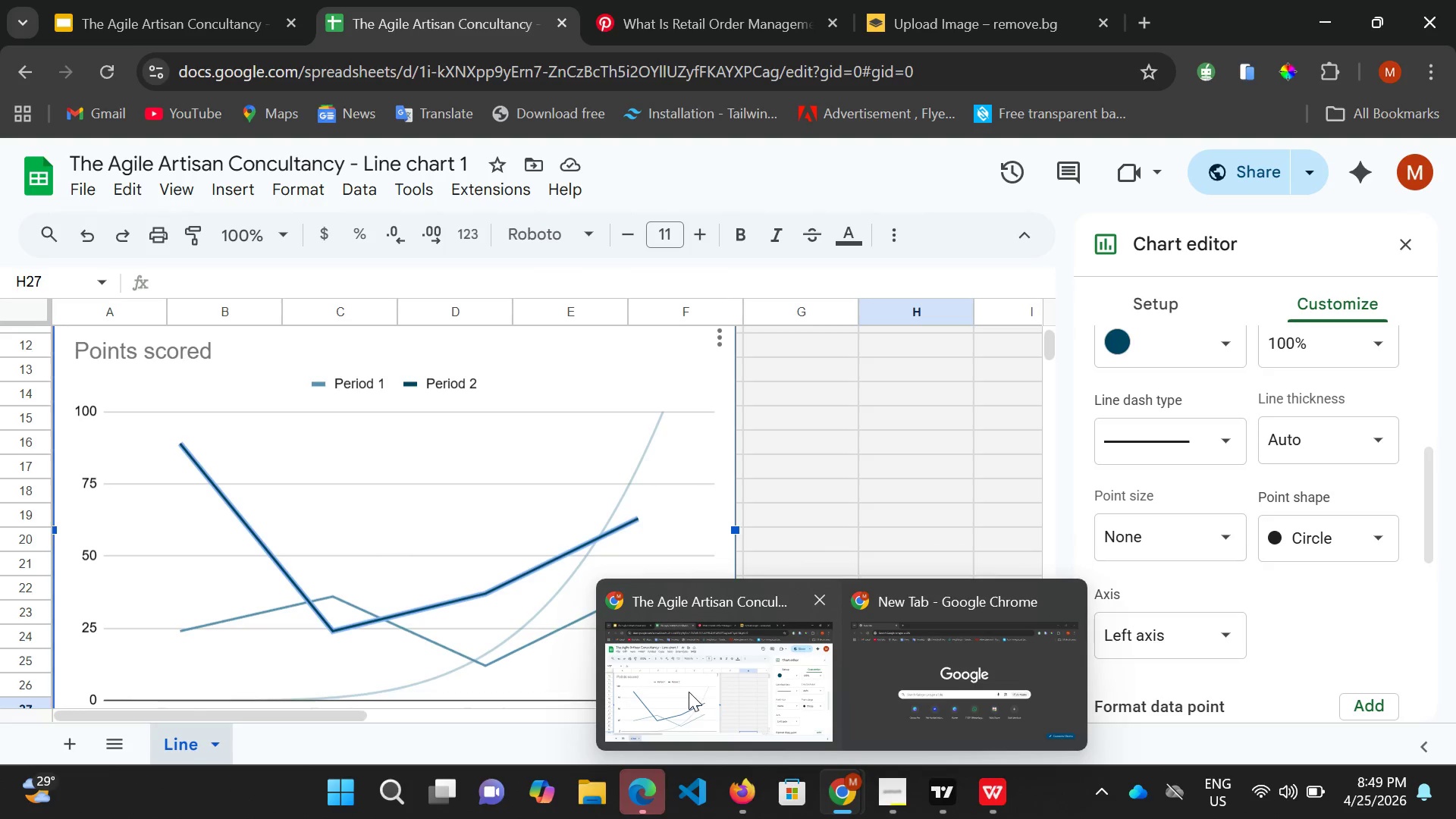 
left_click([689, 692])
 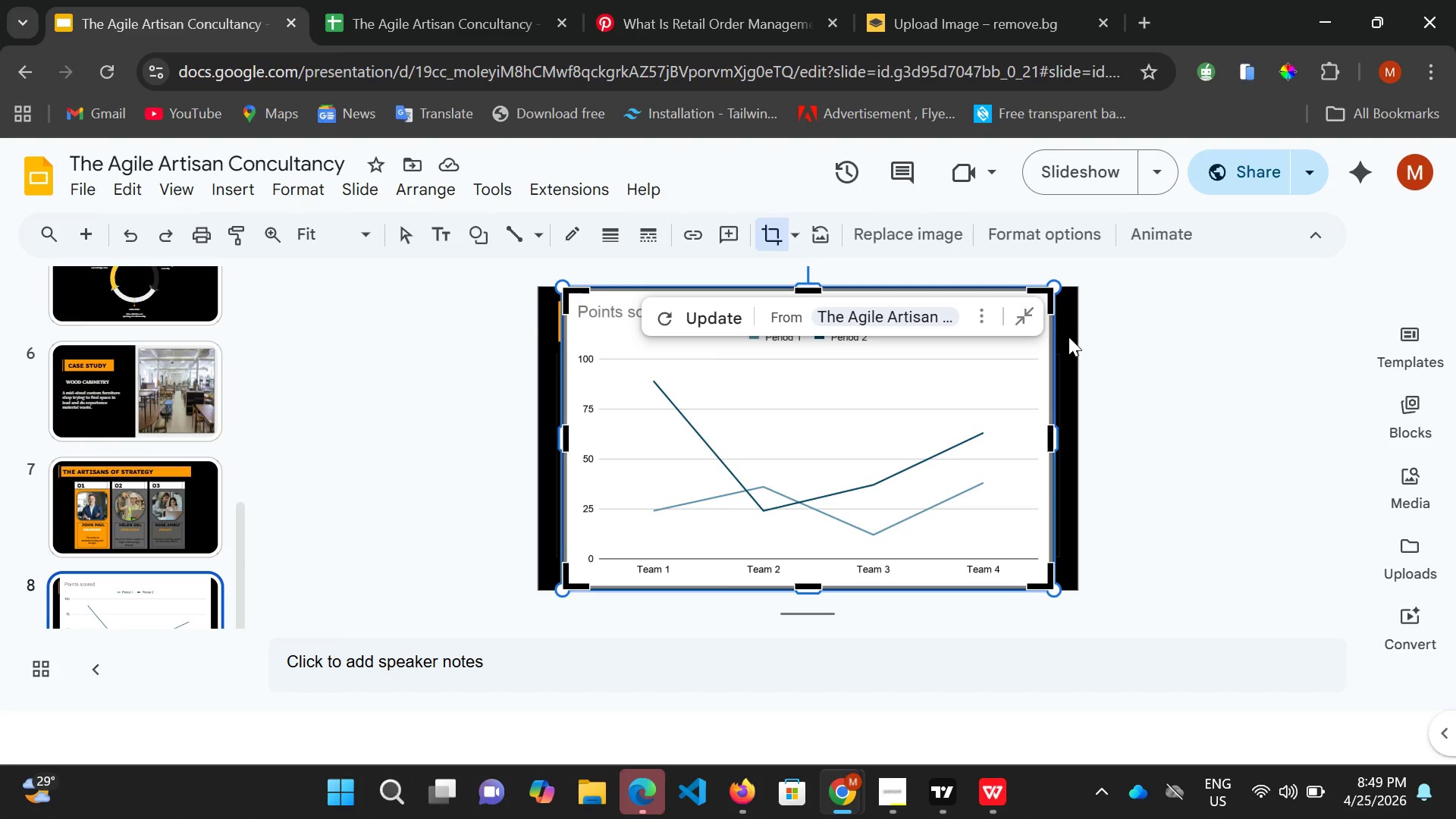 
wait(6.06)
 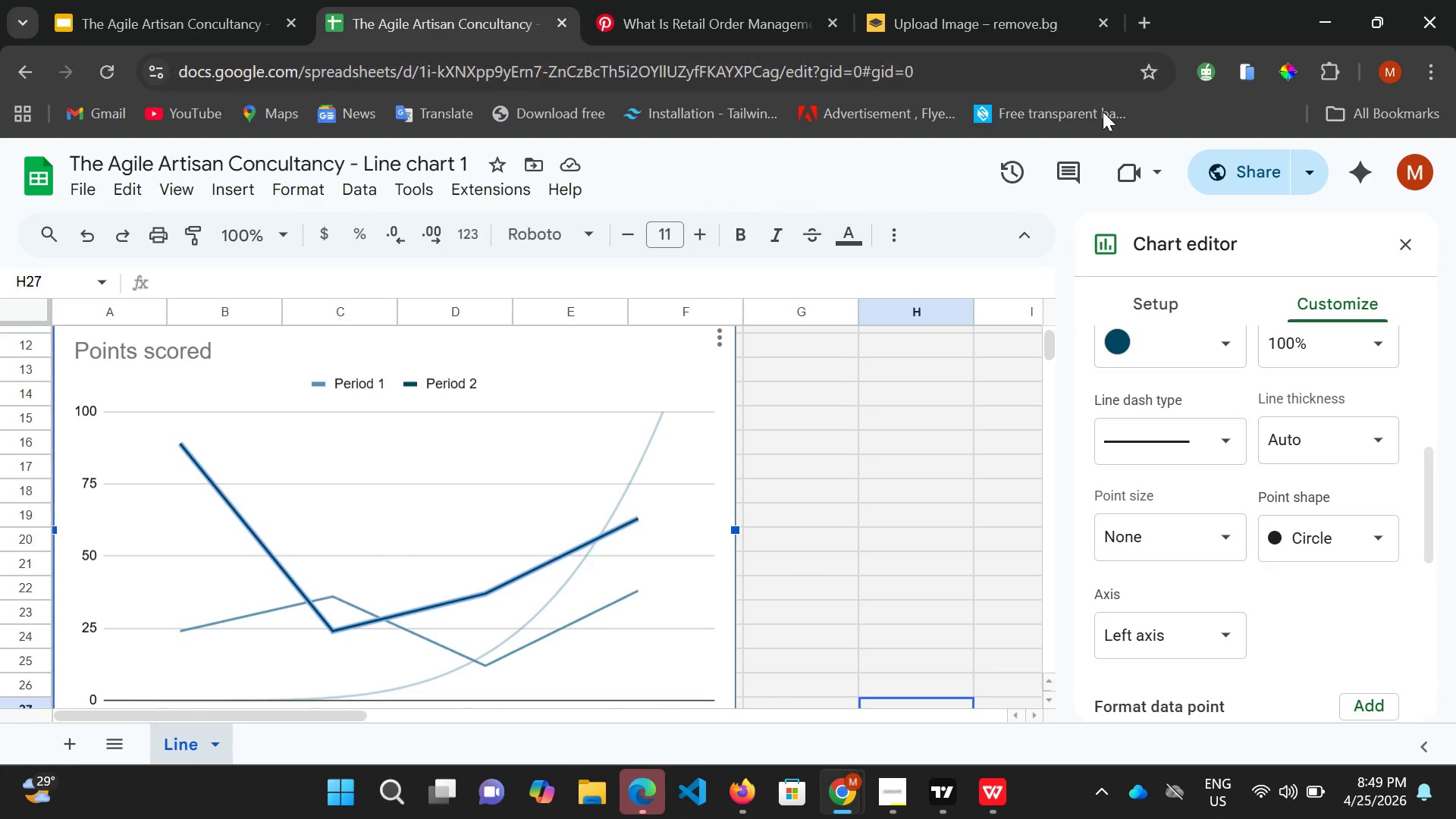 
key(Delete)
 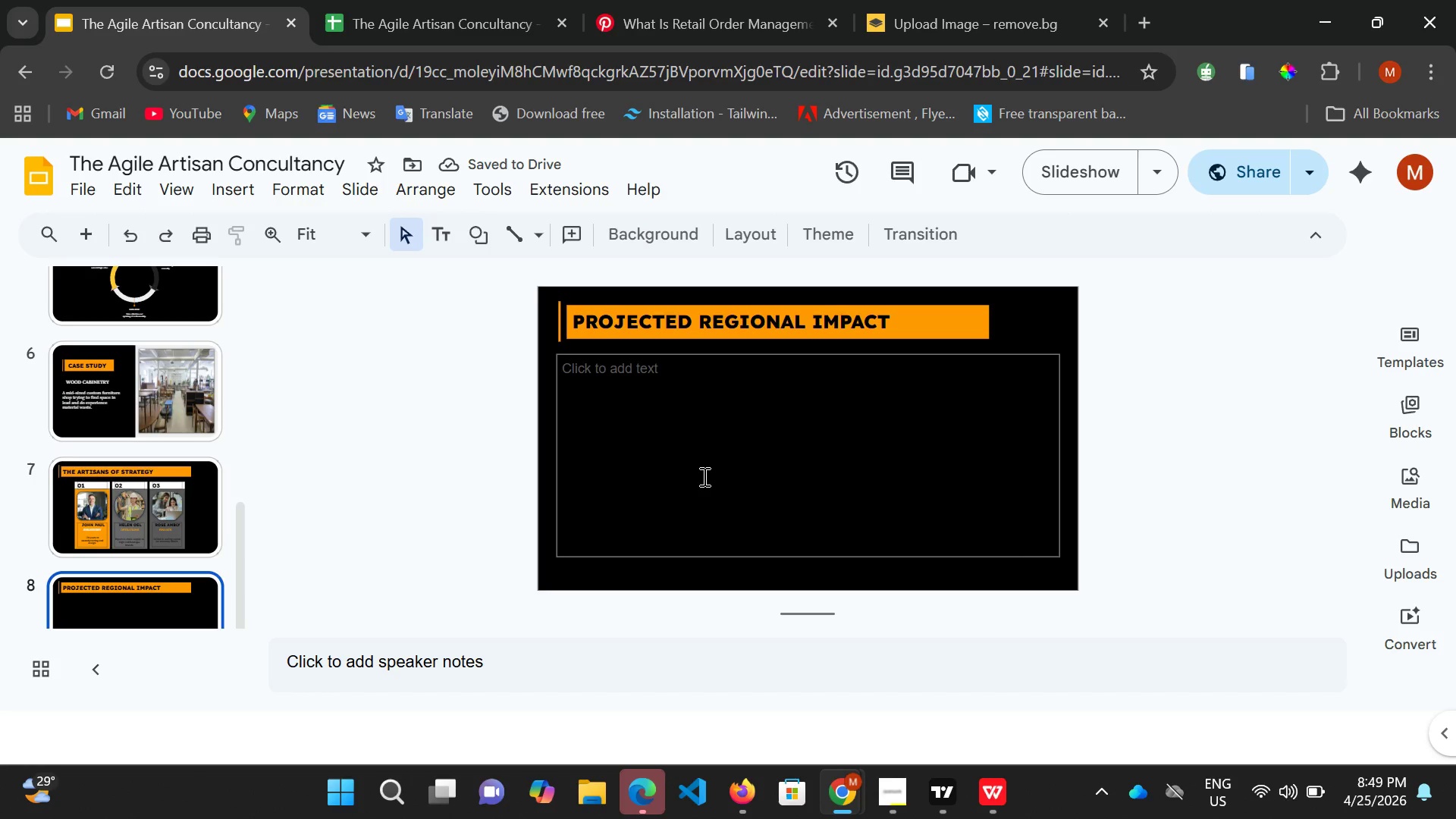 
wait(8.86)
 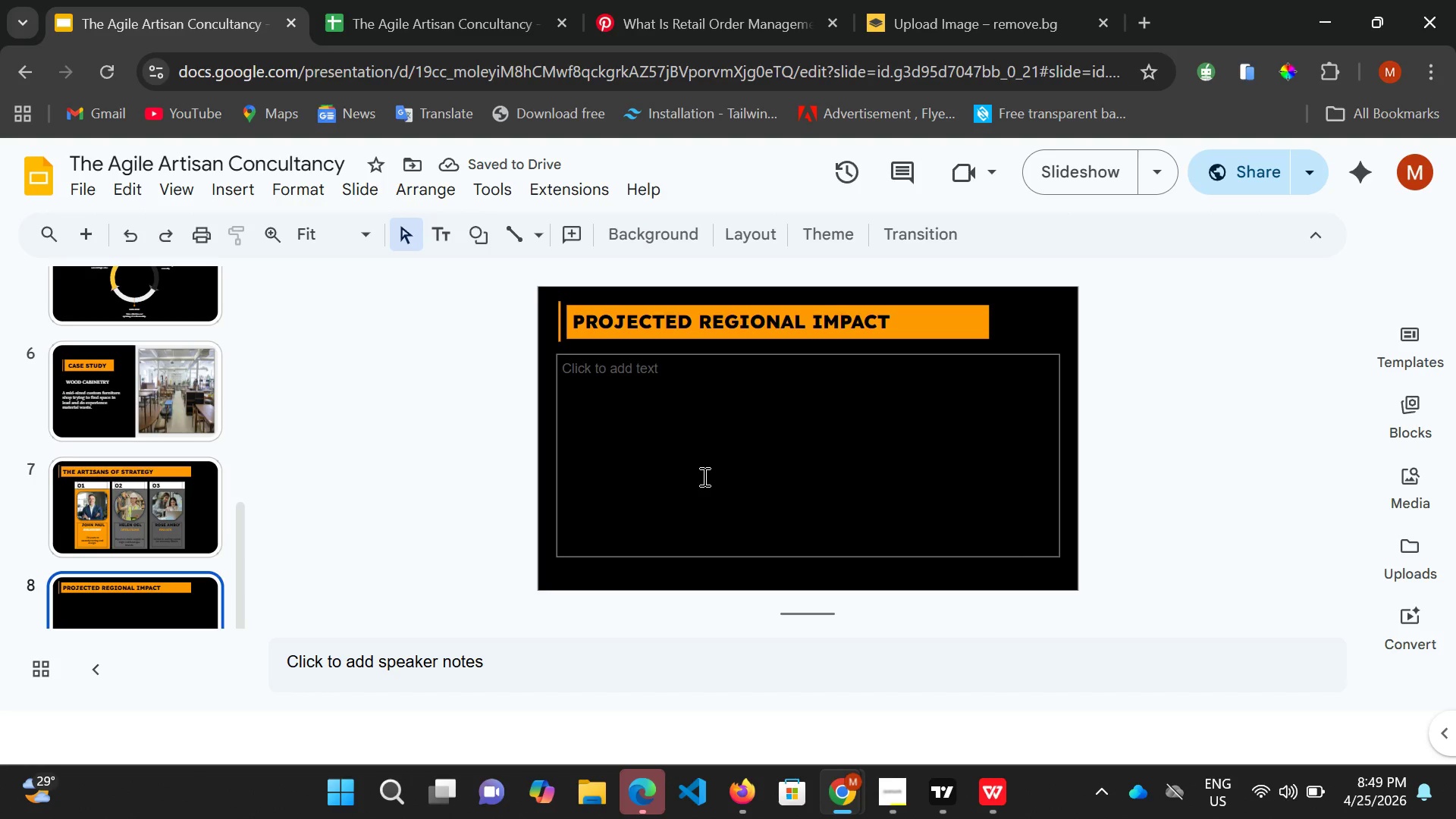 
left_click([542, 241])
 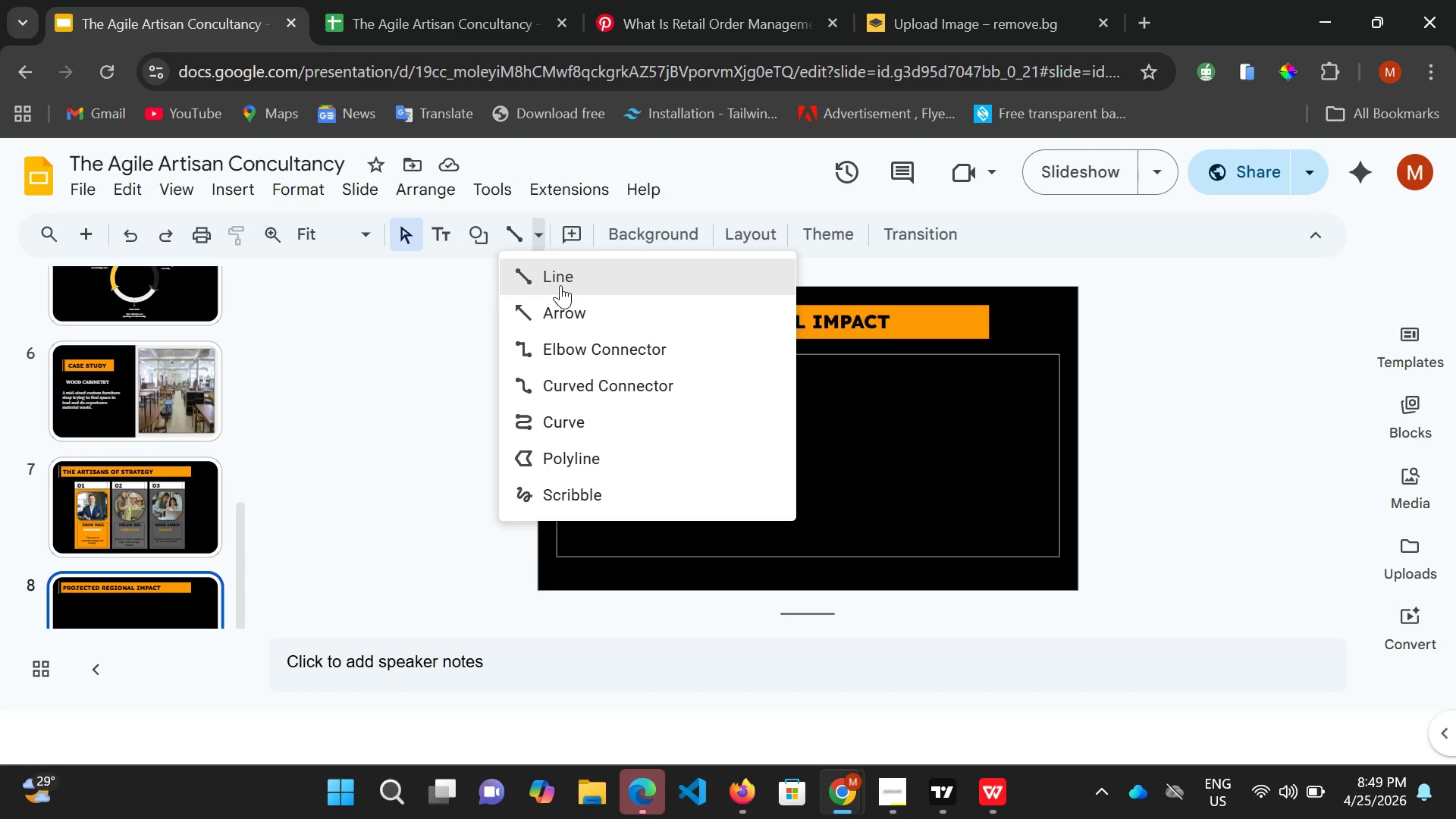 
left_click([560, 283])
 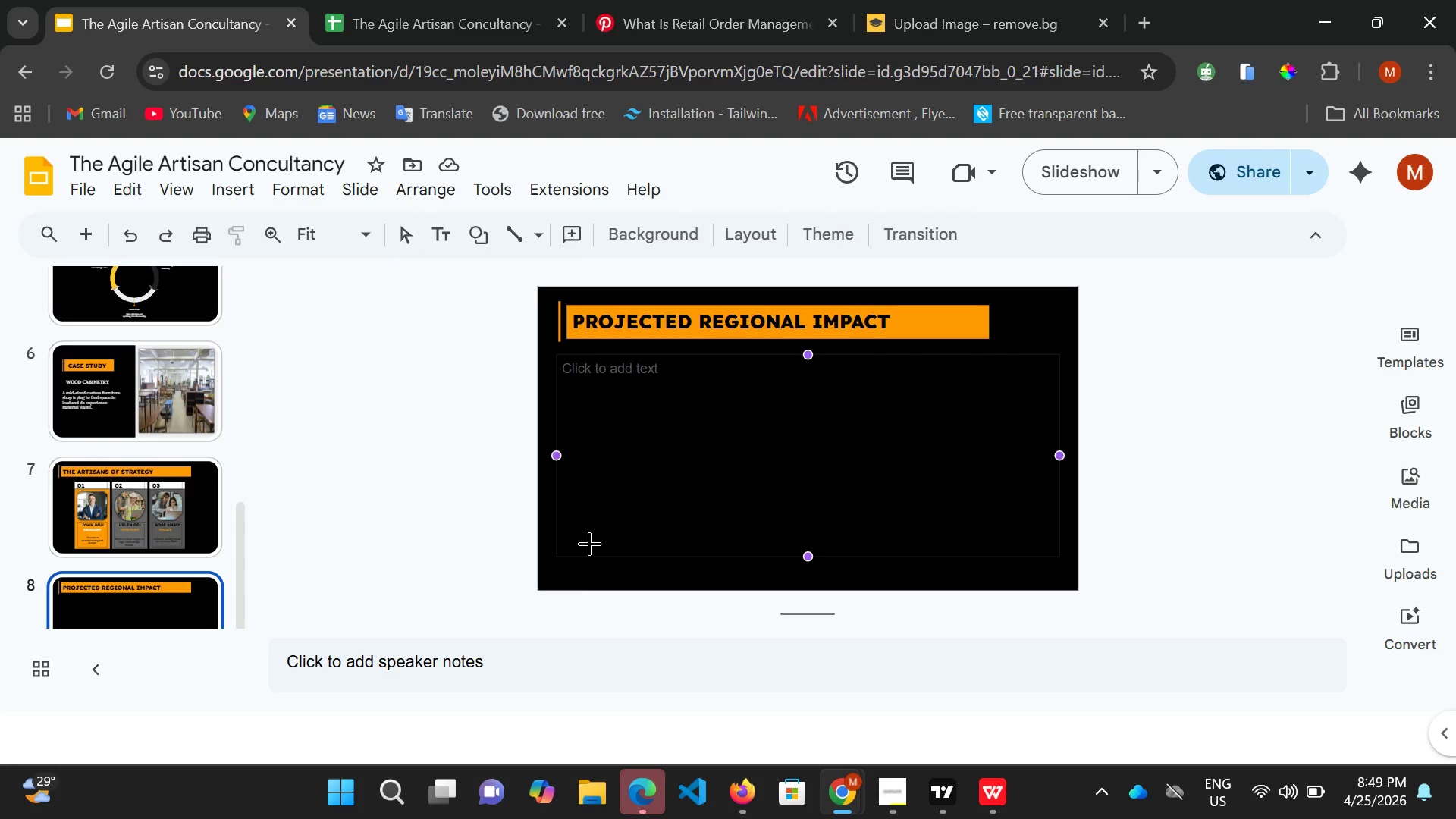 
left_click([589, 543])
 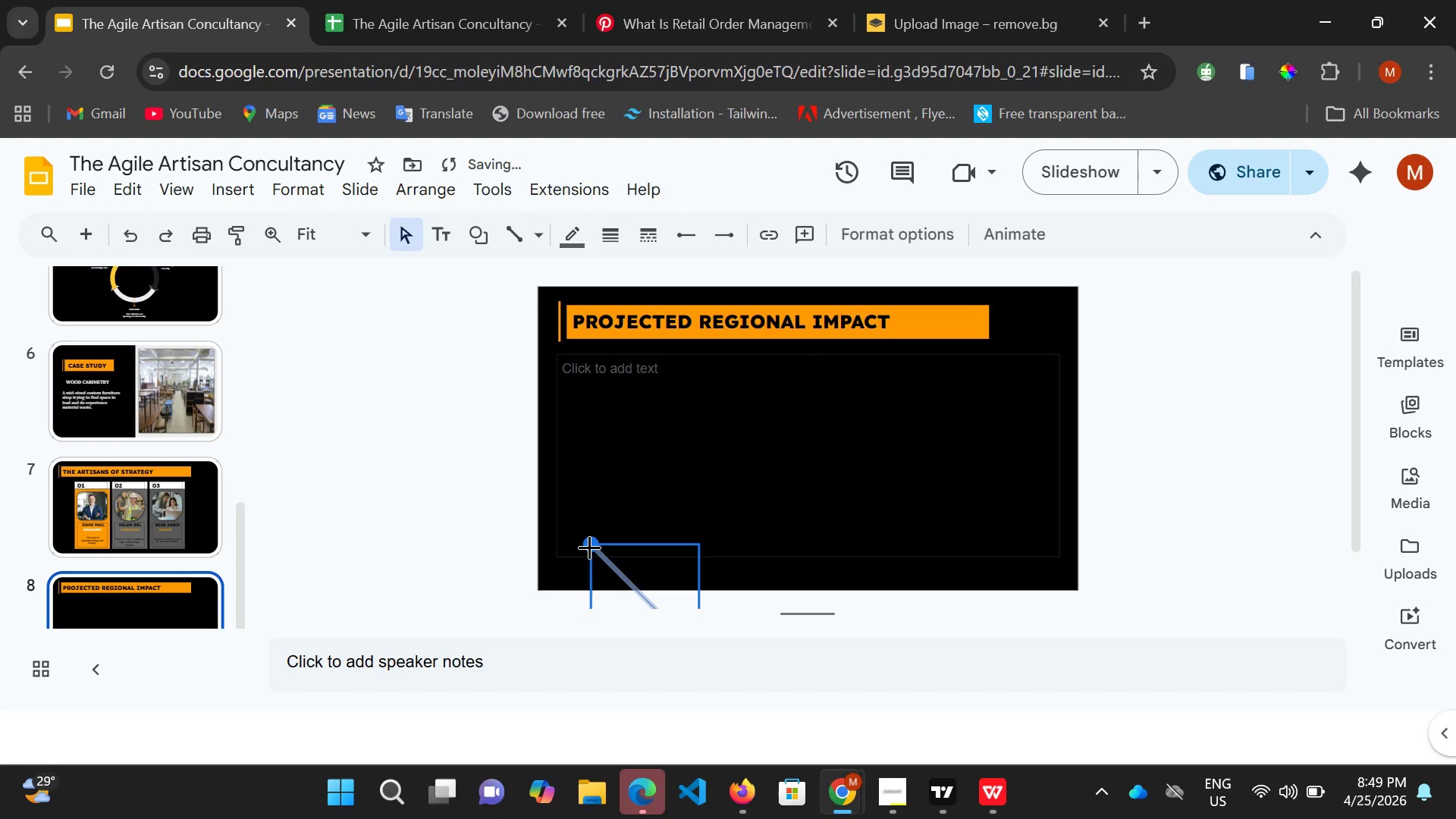 
left_click_drag(start_coordinate=[589, 544], to_coordinate=[890, 400])
 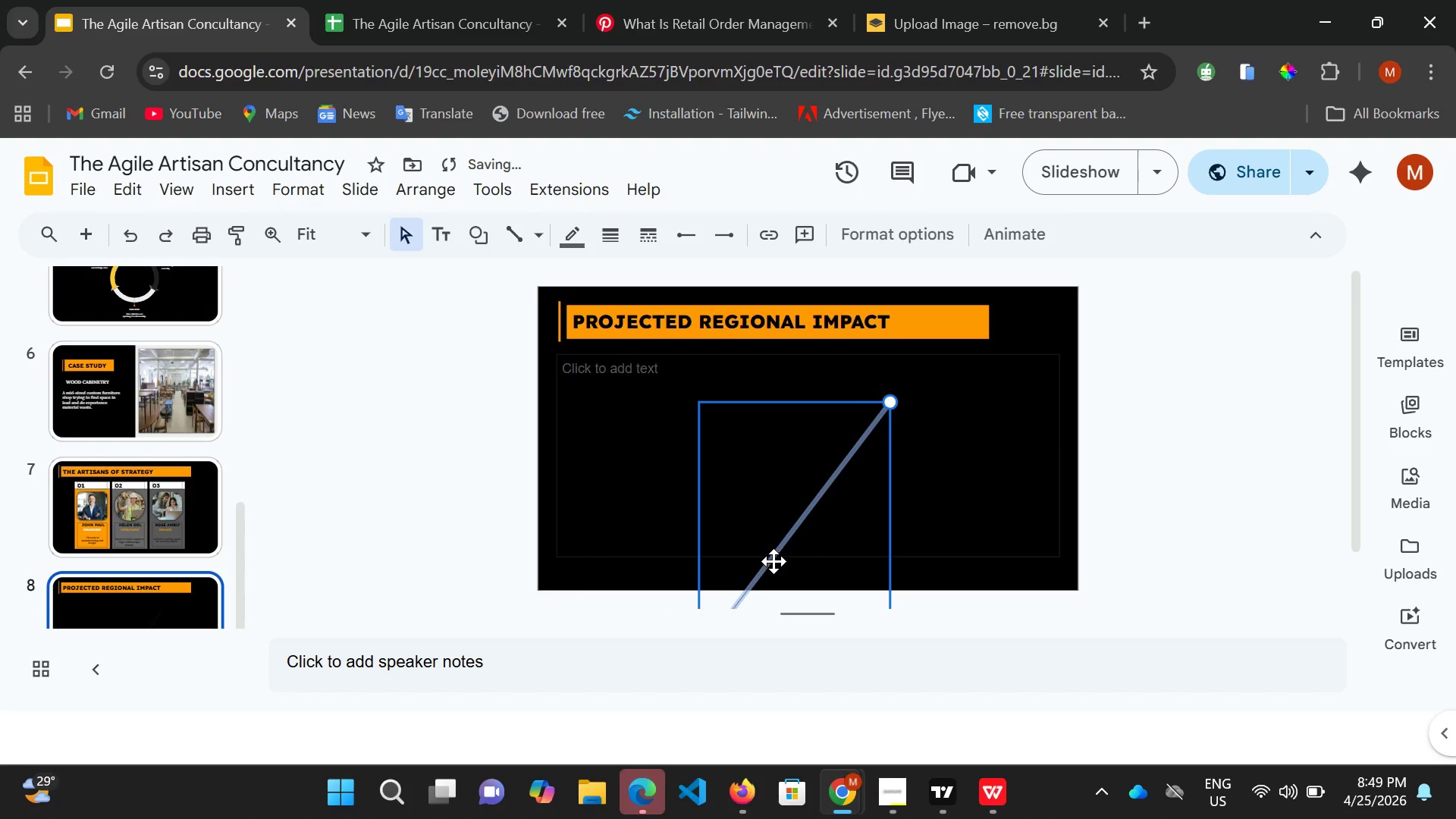 
left_click_drag(start_coordinate=[772, 561], to_coordinate=[722, 504])
 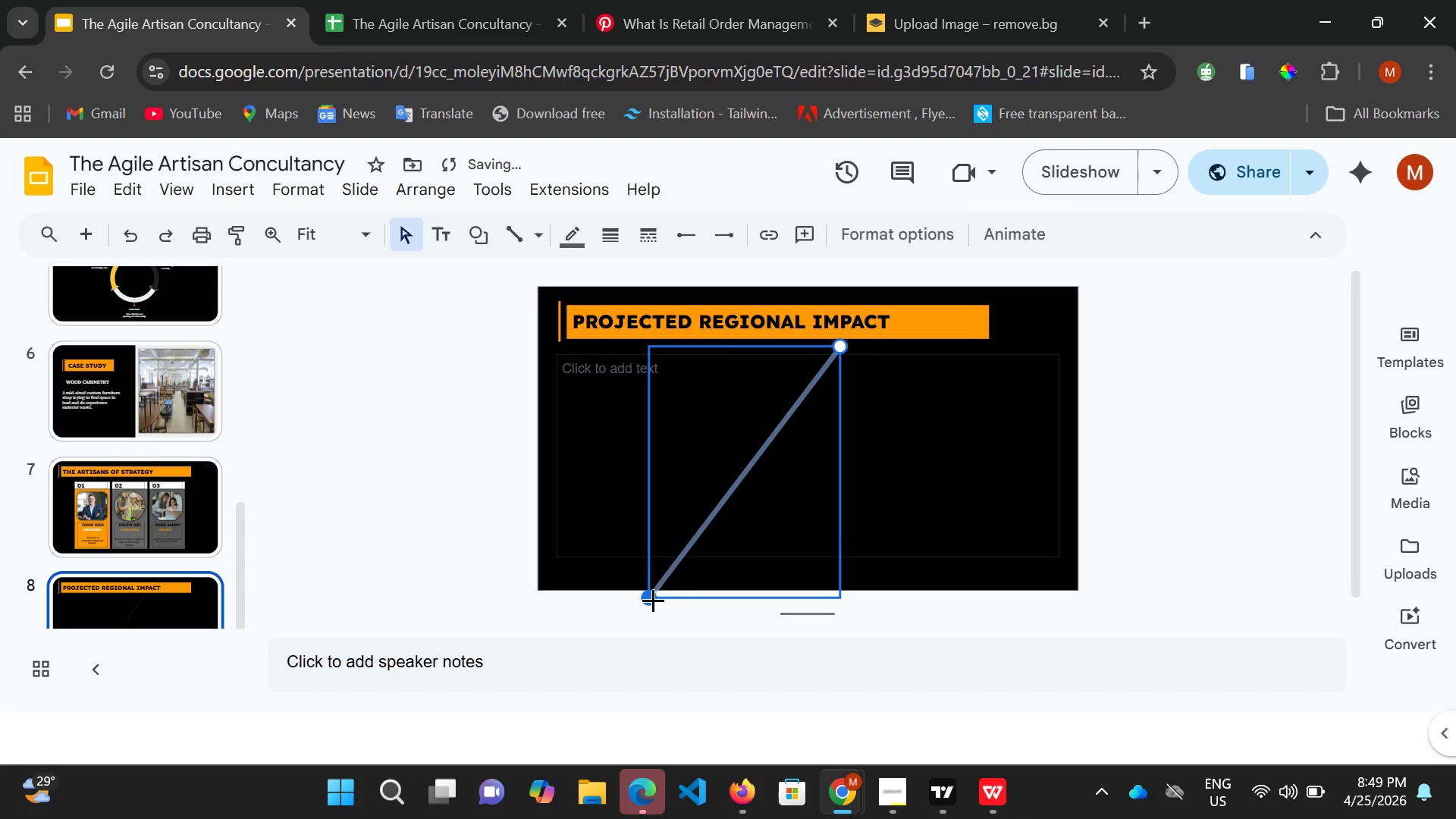 
left_click_drag(start_coordinate=[653, 600], to_coordinate=[588, 549])
 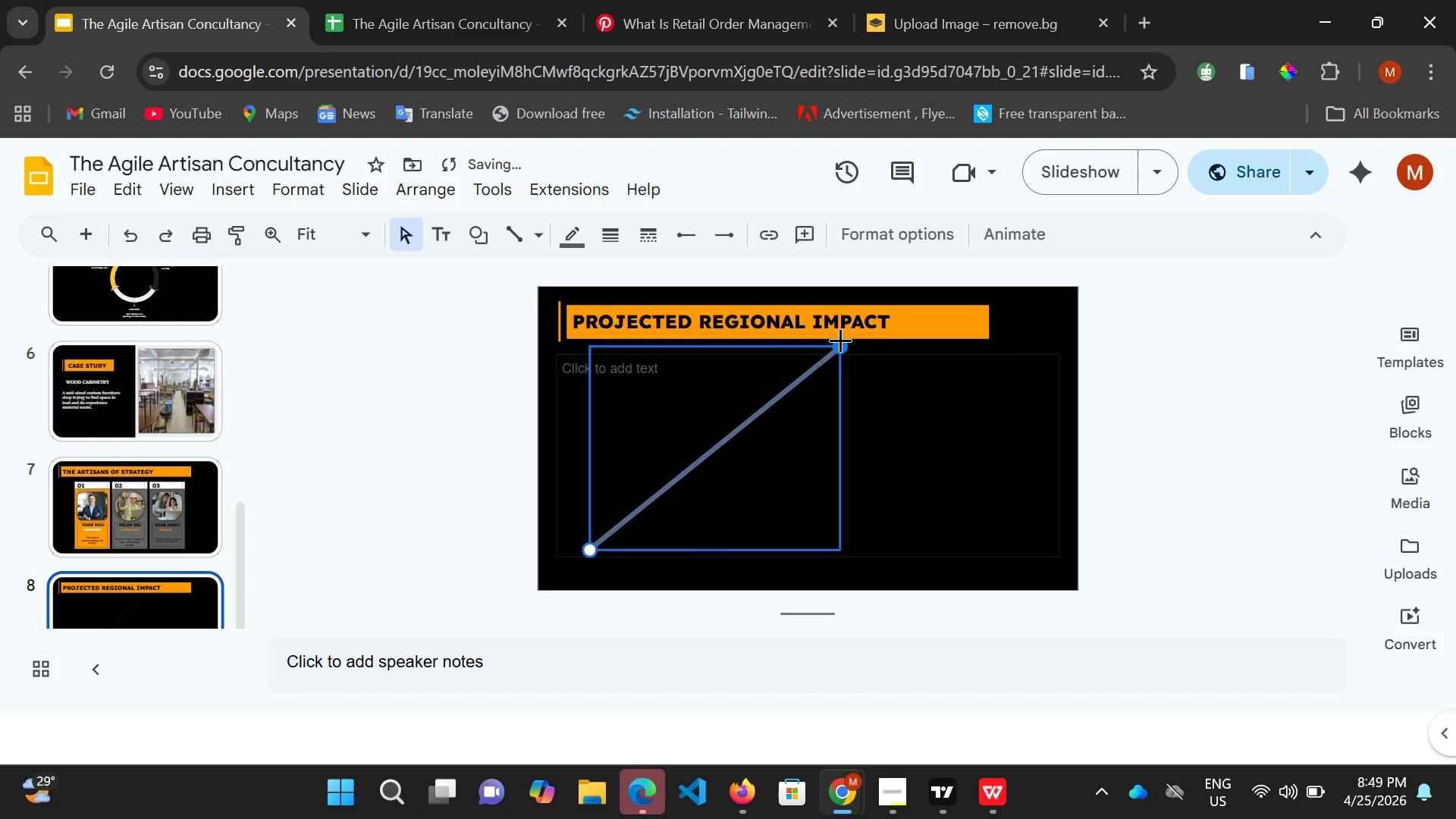 
left_click_drag(start_coordinate=[840, 340], to_coordinate=[1000, 360])
 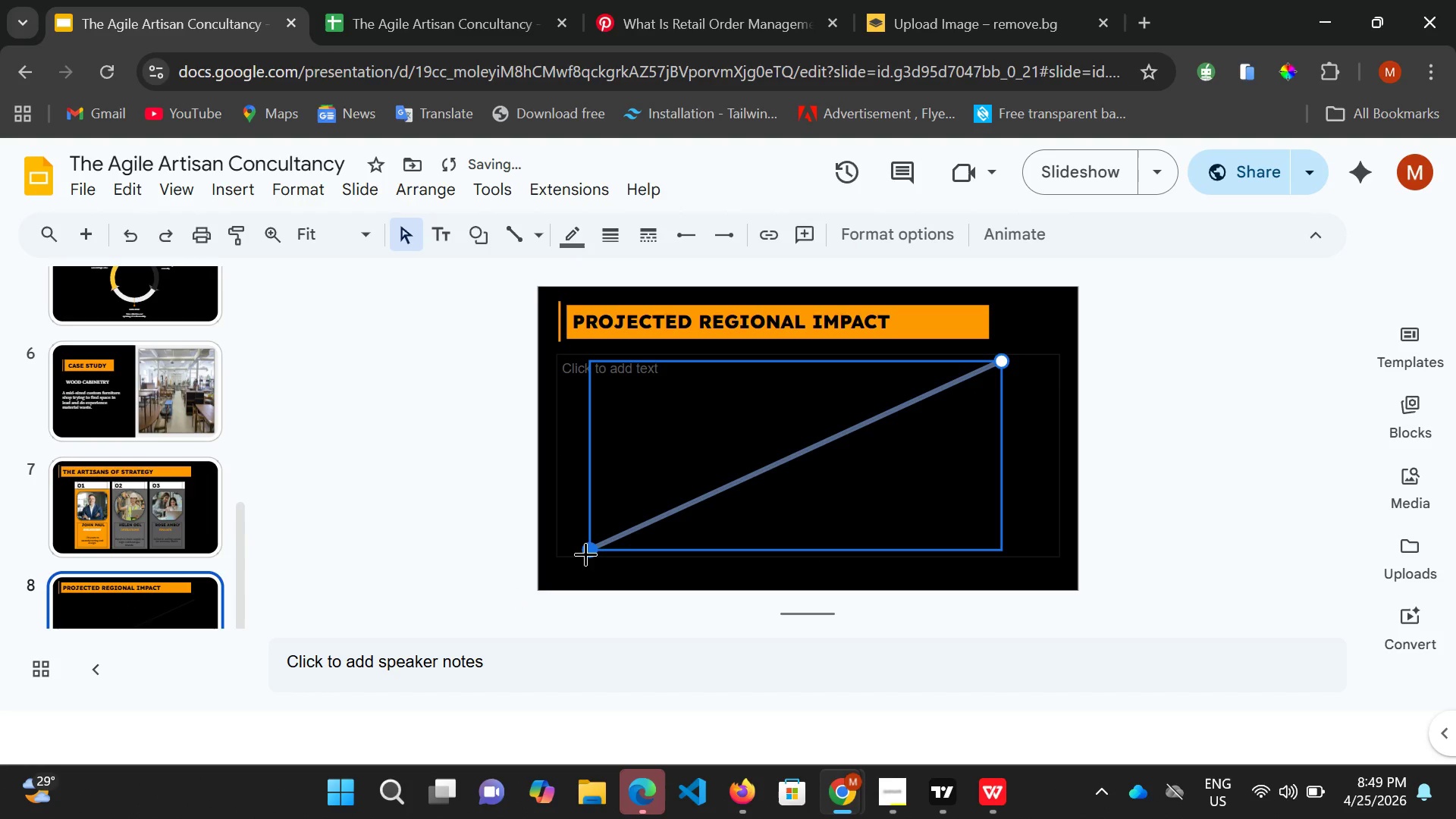 
left_click_drag(start_coordinate=[587, 550], to_coordinate=[564, 554])
 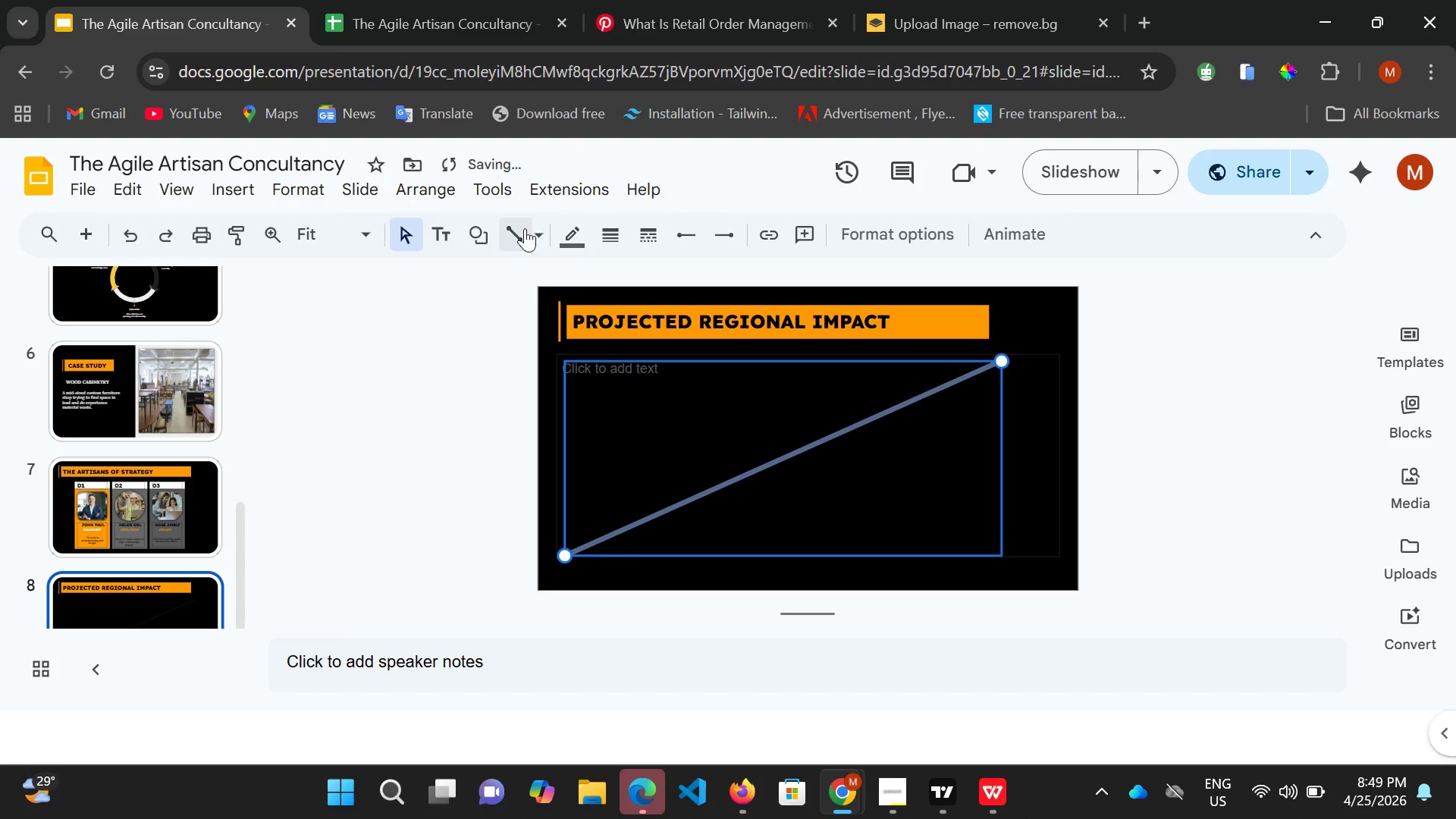 
left_click([521, 238])
 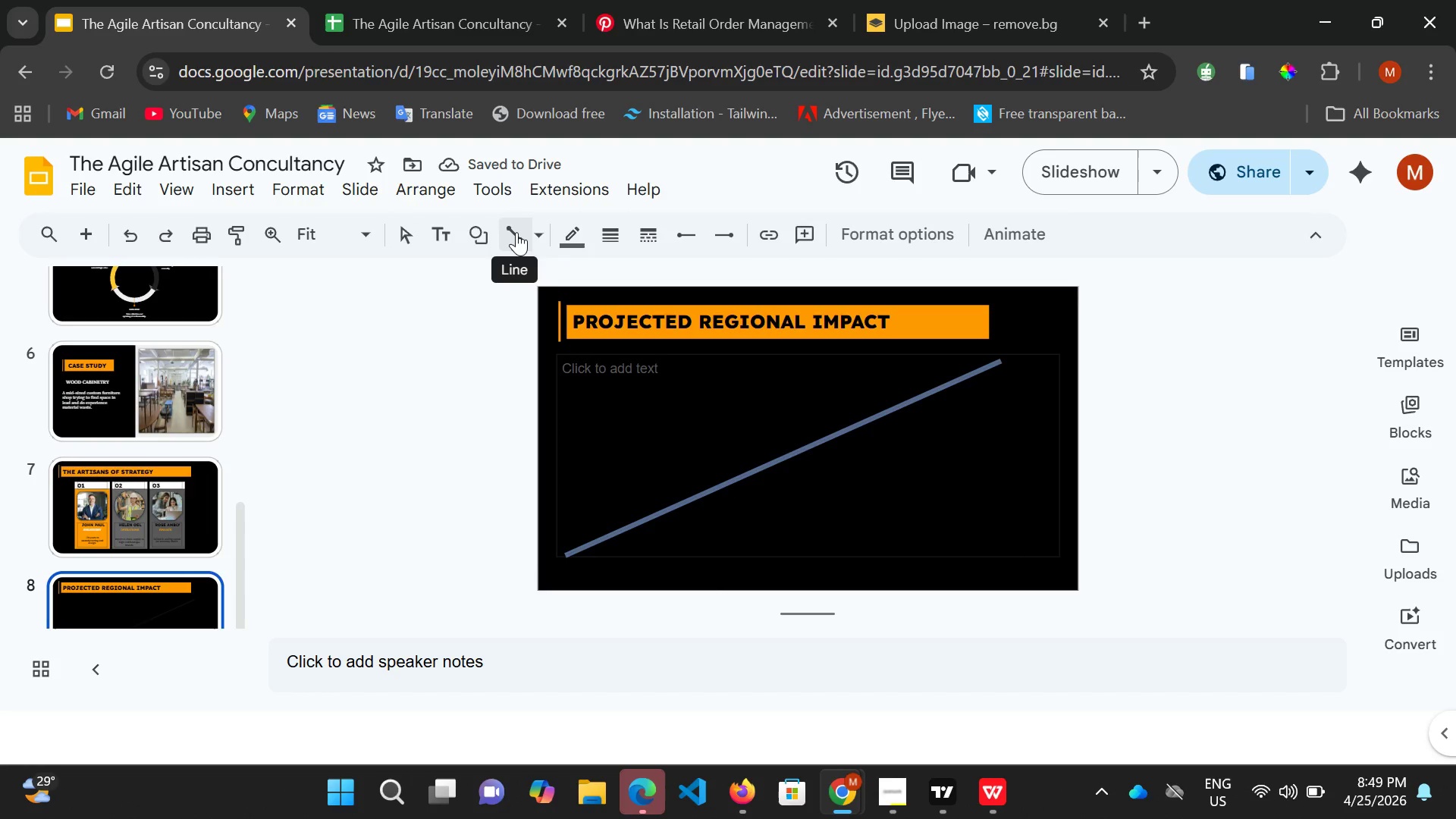 
left_click([516, 232])
 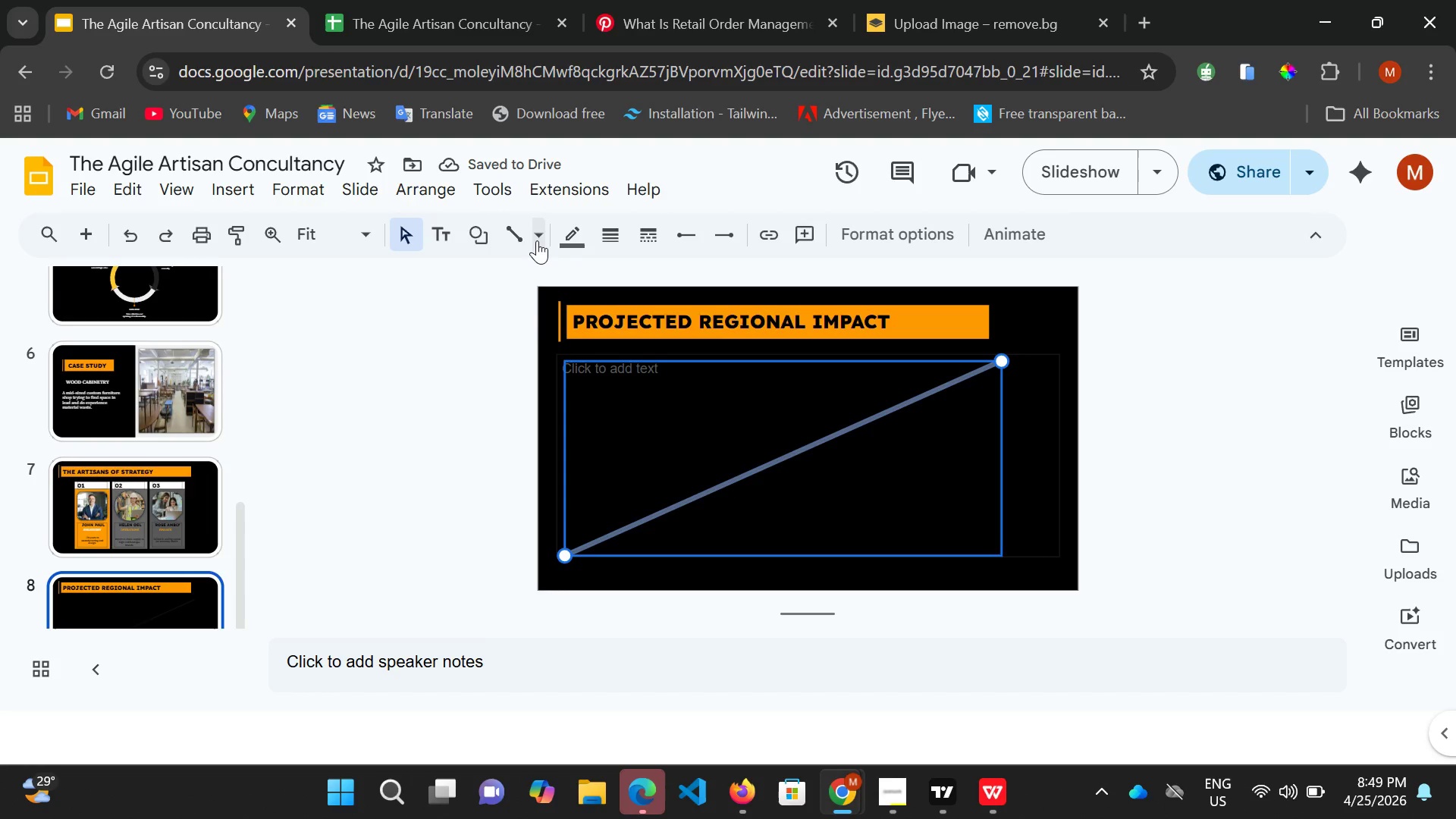 
left_click([537, 240])
 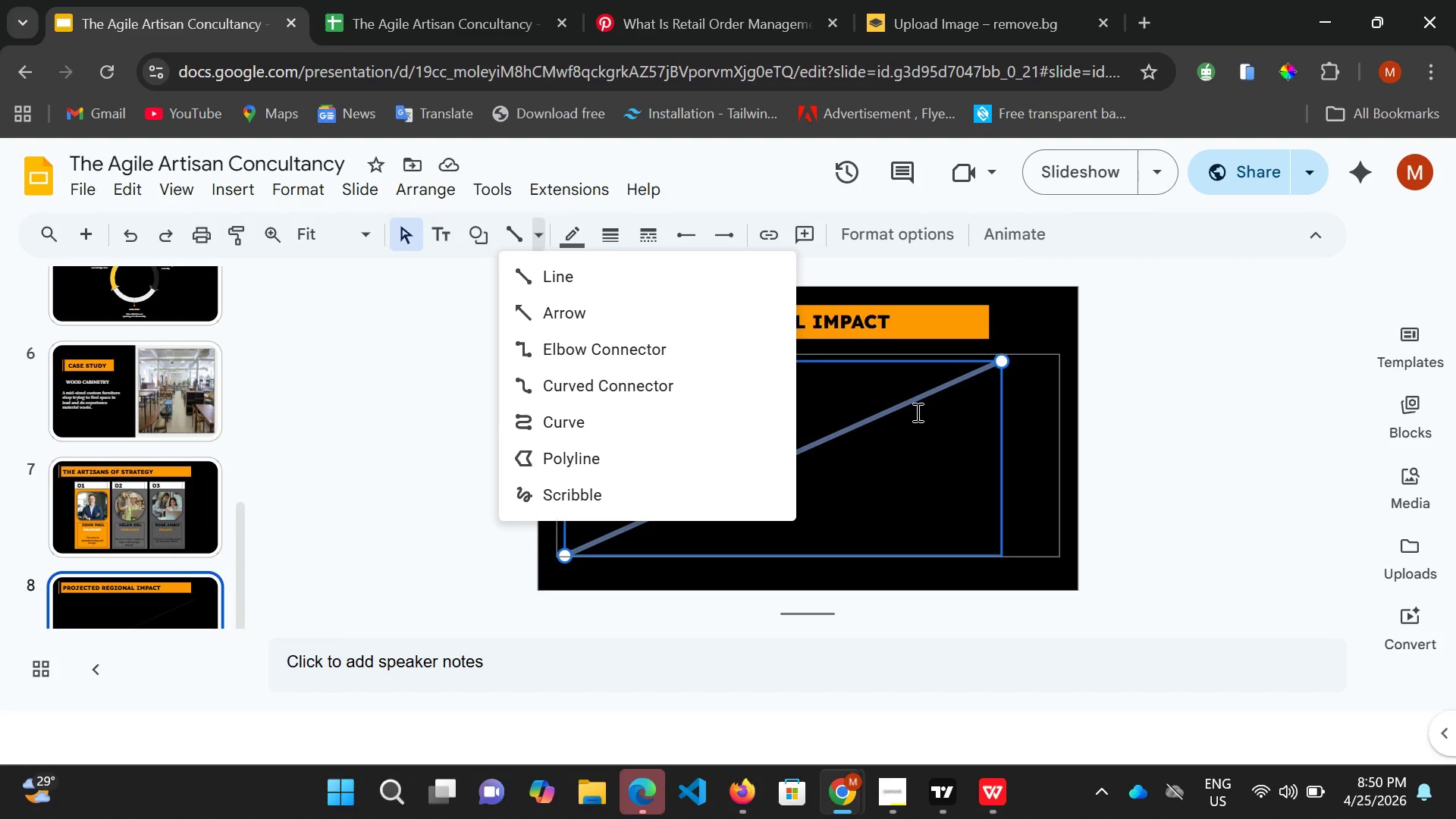 
wait(5.81)
 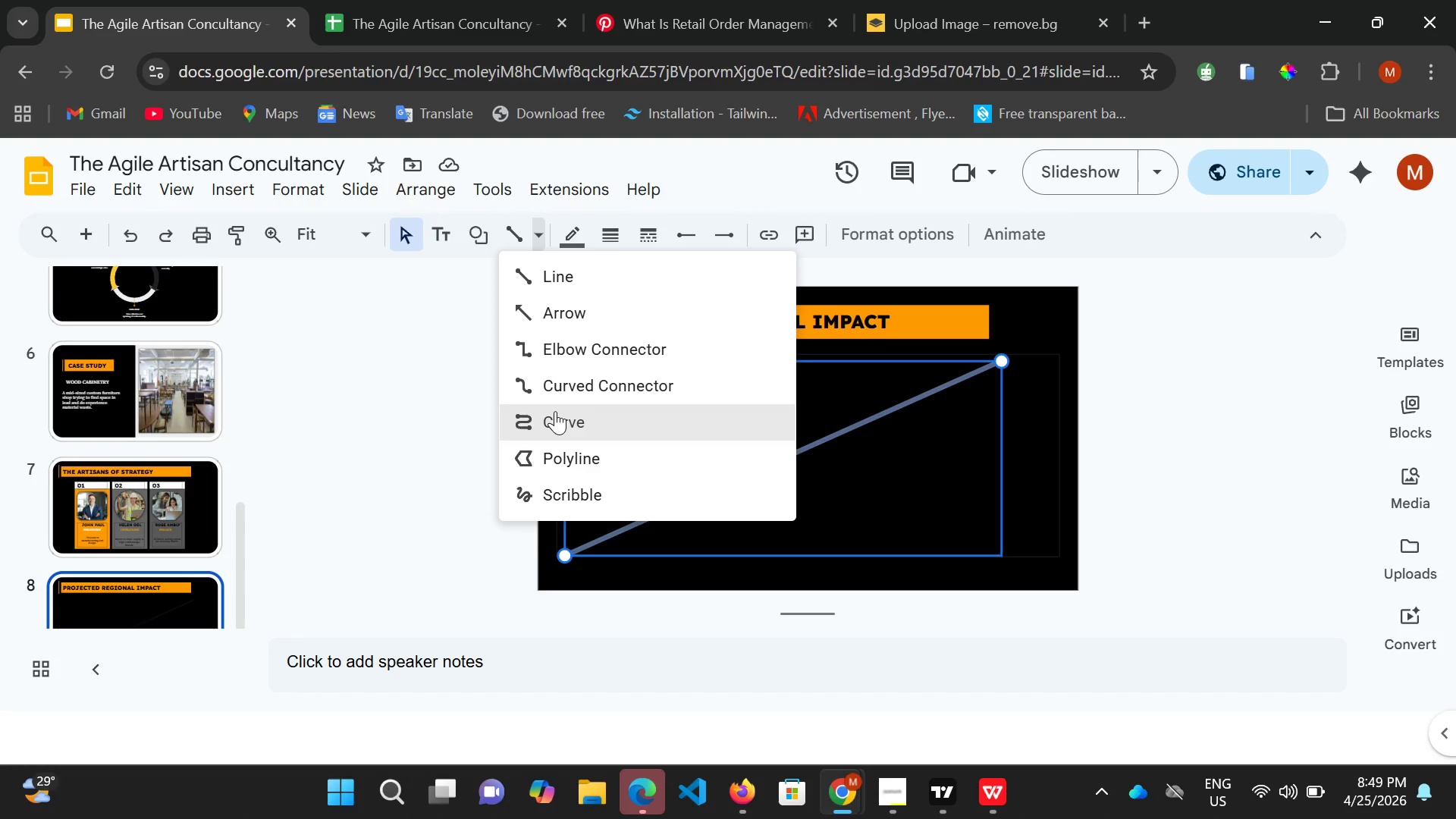 
left_click([443, 576])
 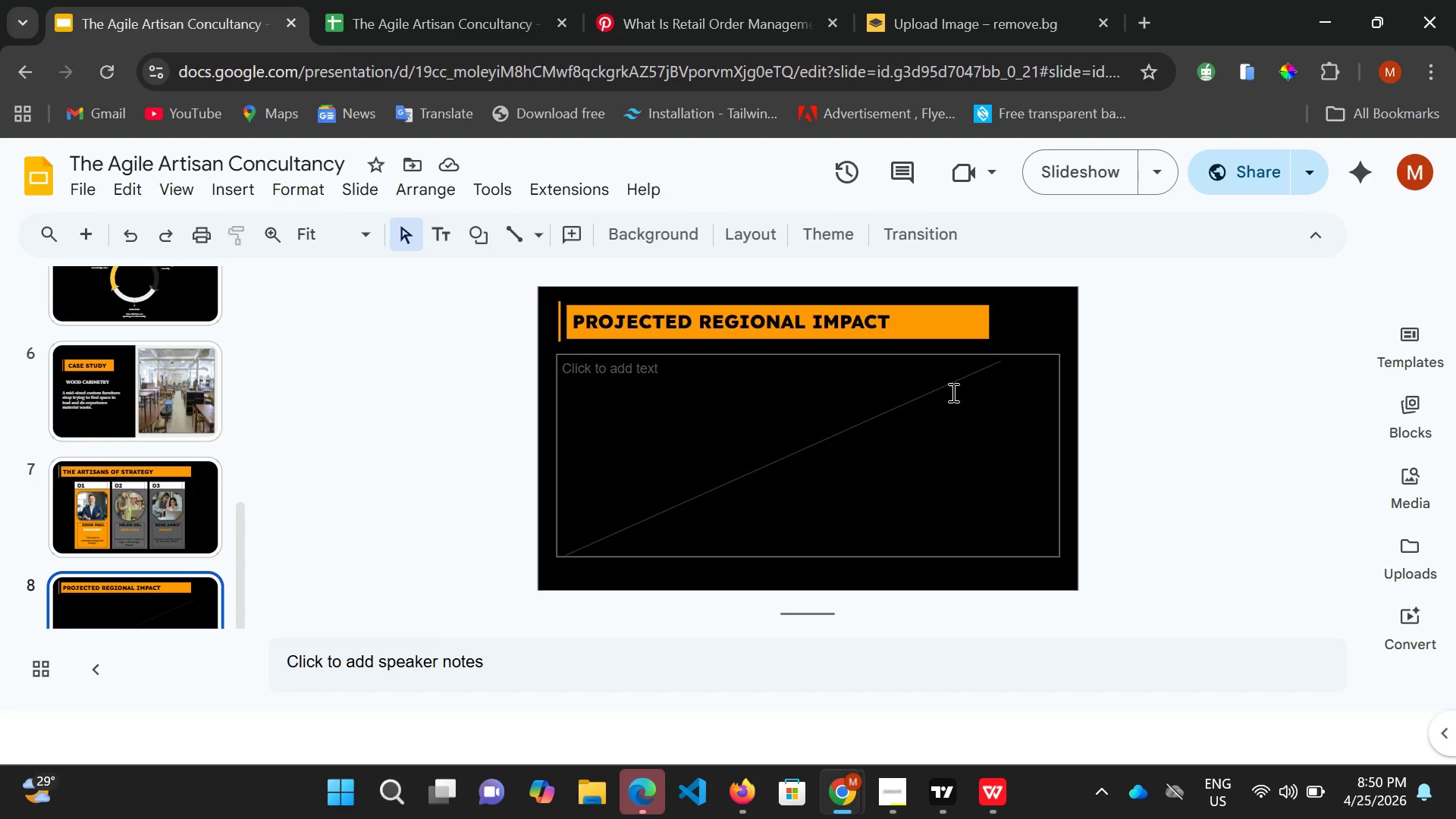 
left_click([955, 392])
 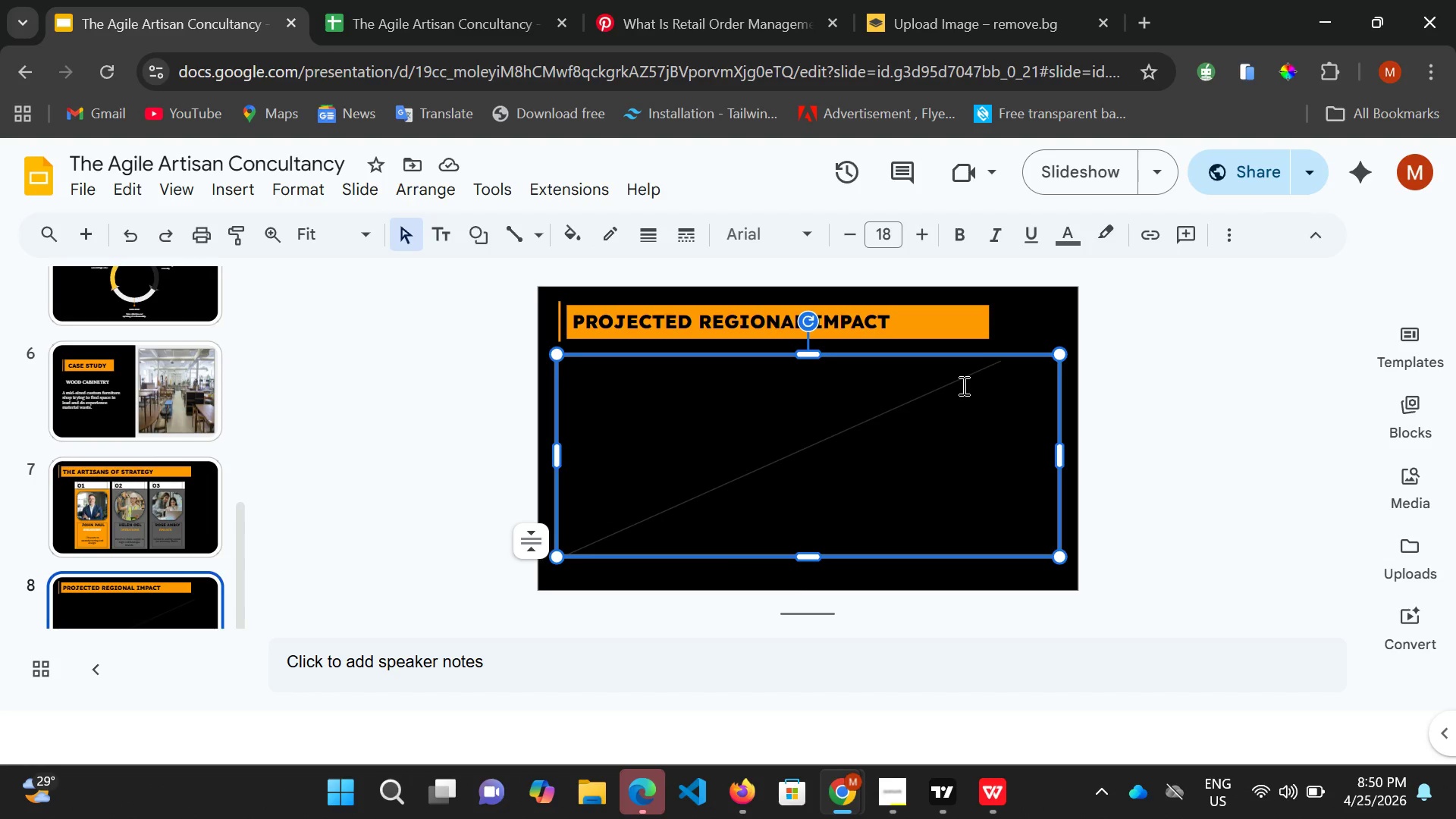 
left_click([962, 385])
 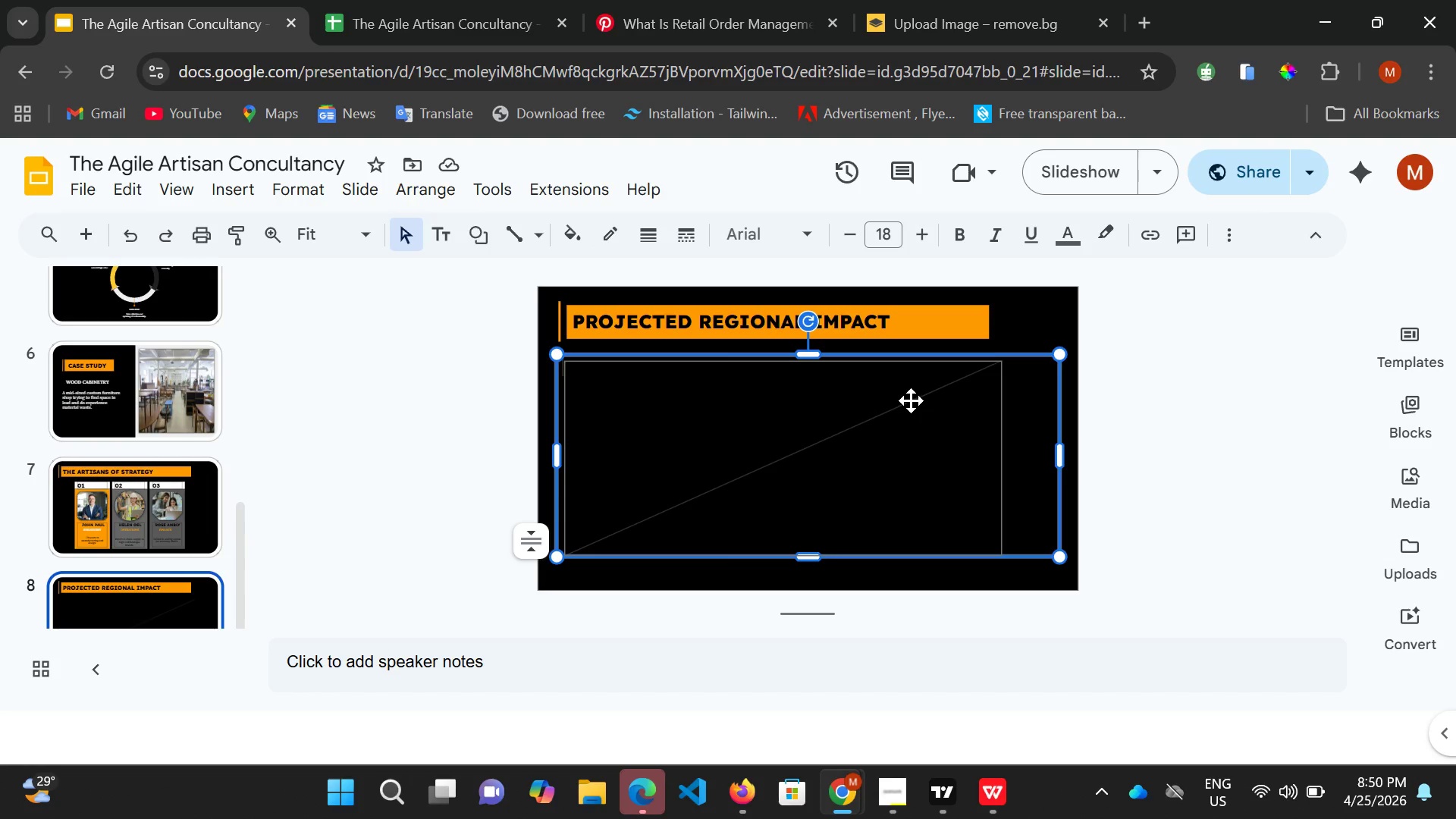 
left_click([911, 400])
 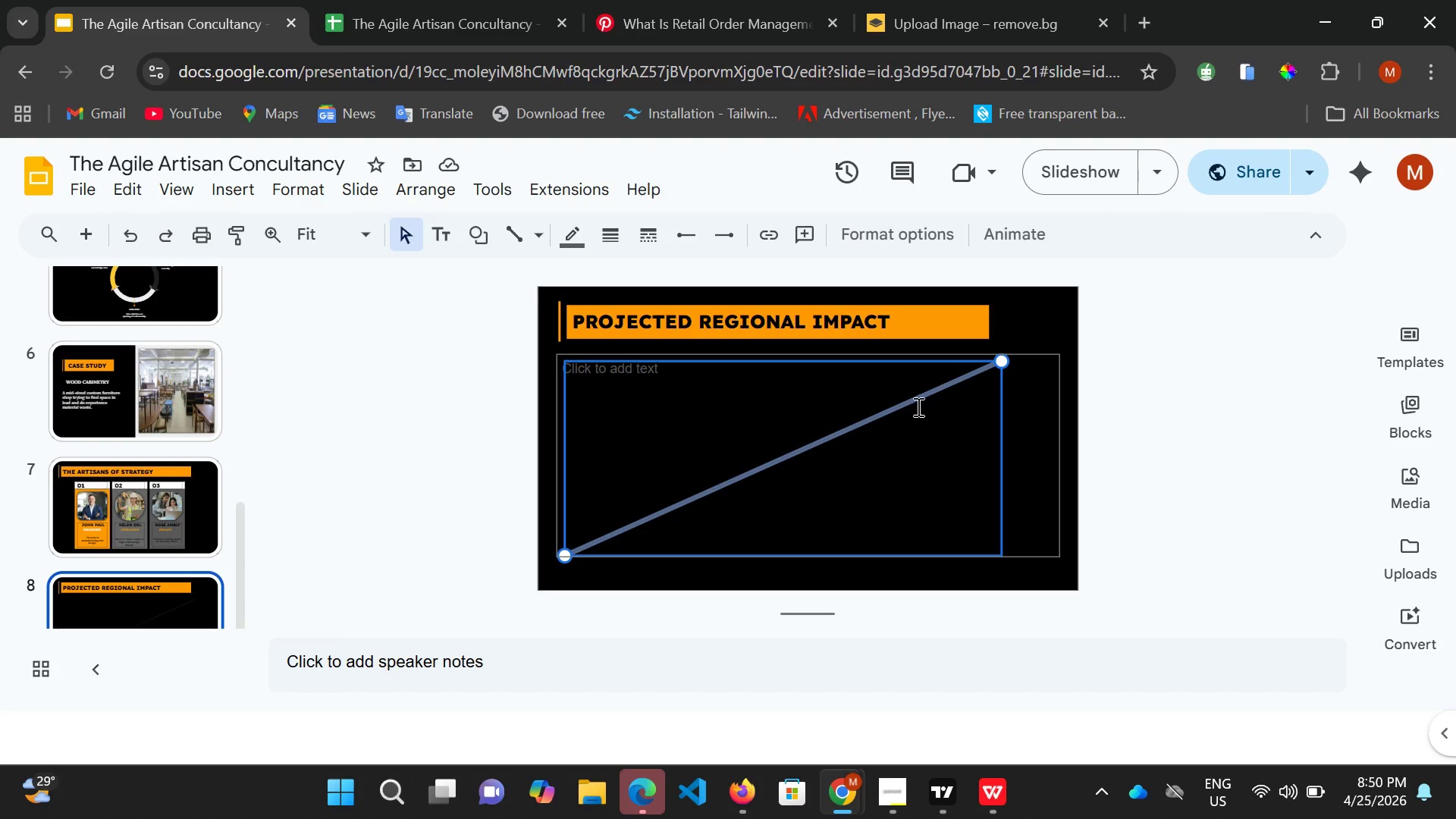 
left_click([918, 398])
 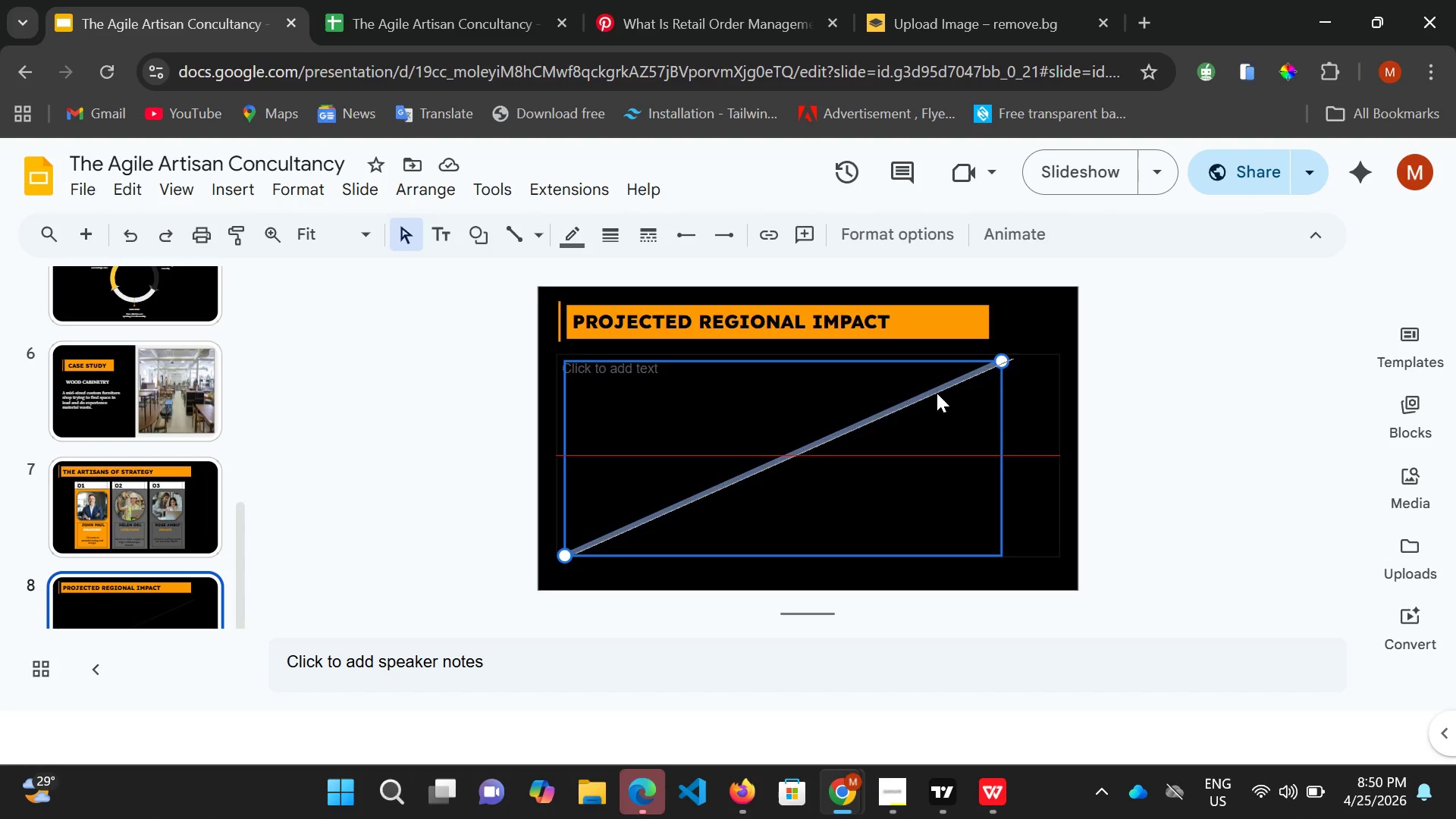 
left_click_drag(start_coordinate=[918, 398], to_coordinate=[943, 393])
 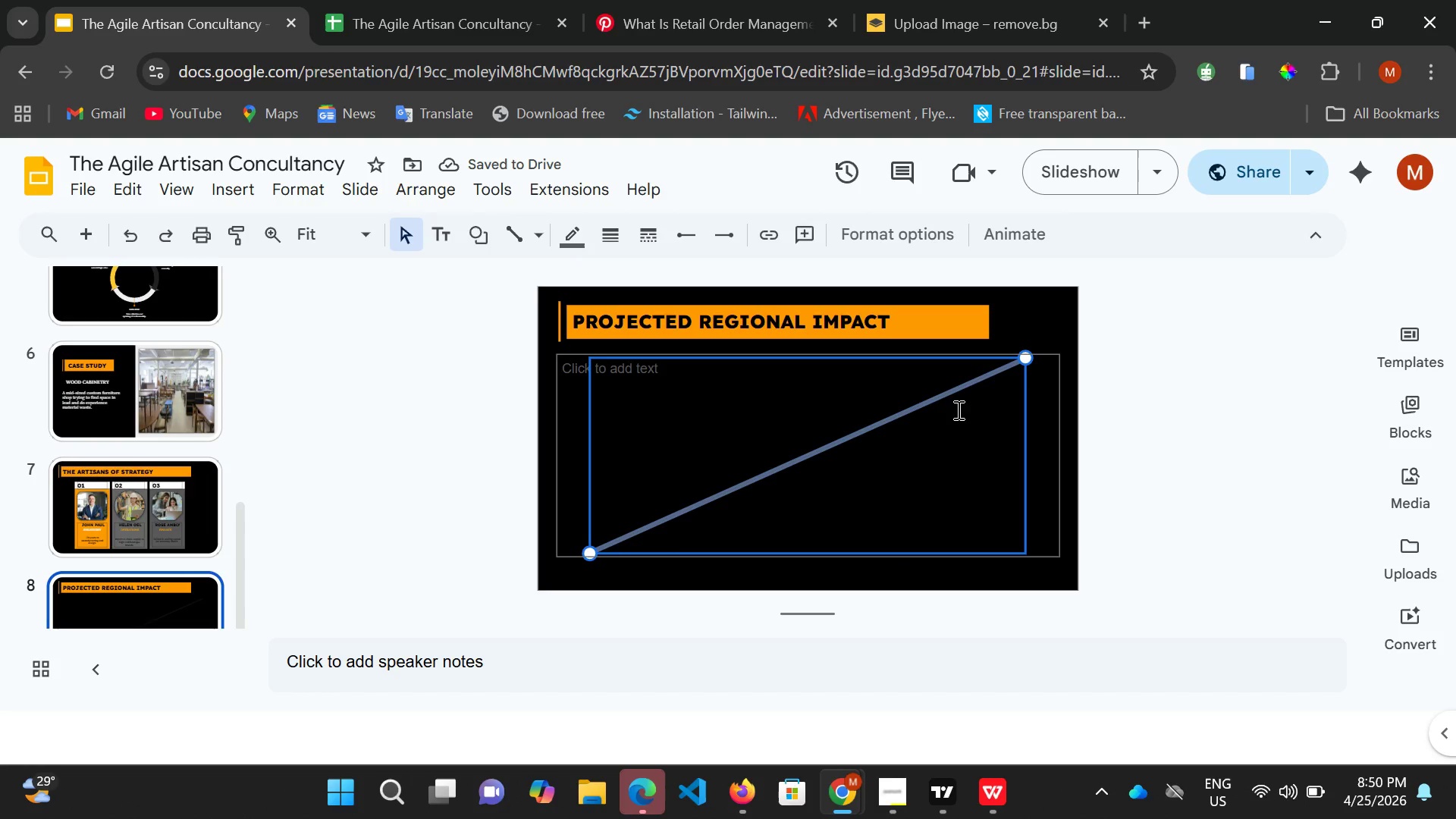 
wait(9.83)
 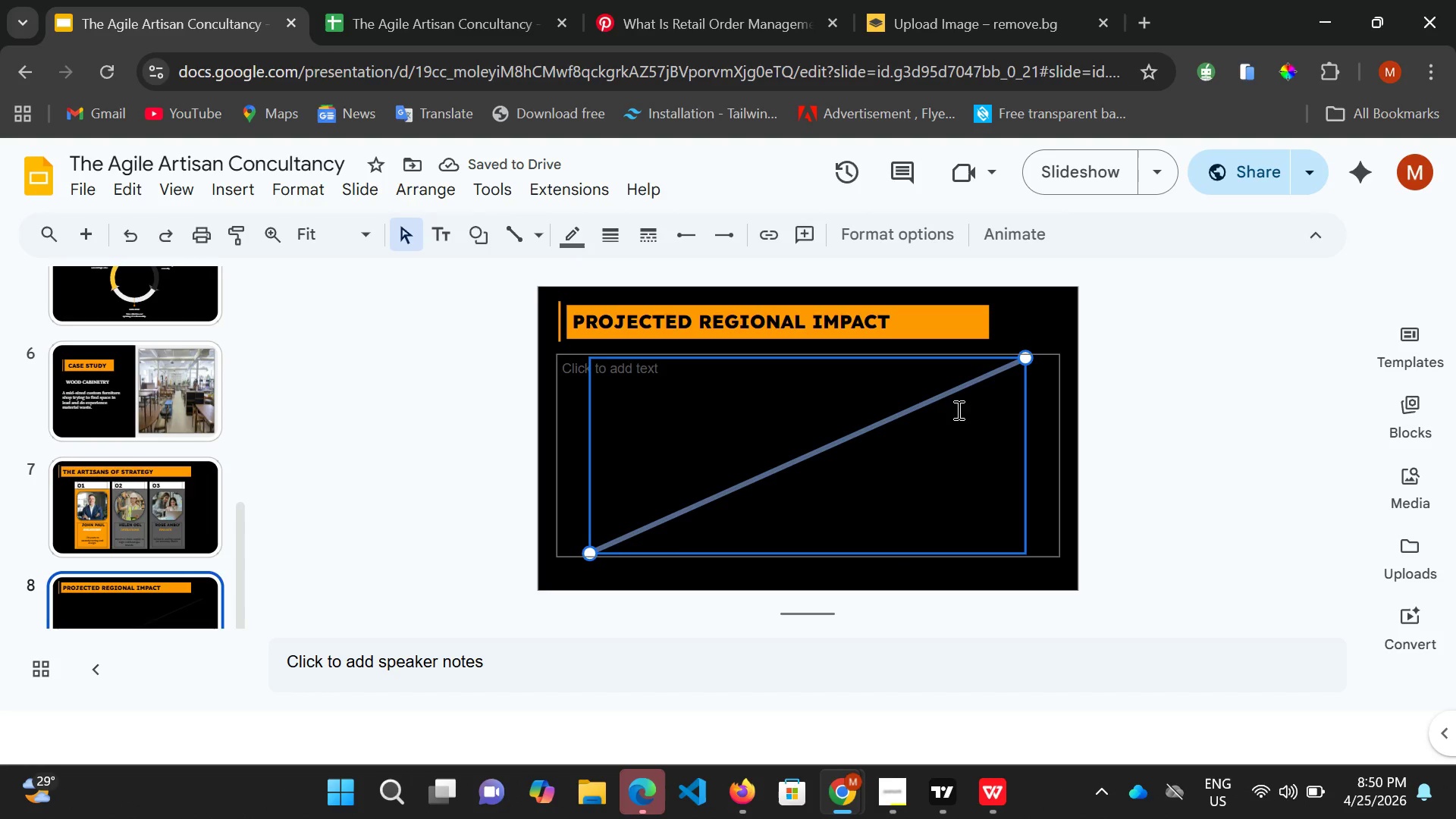 
left_click([576, 235])
 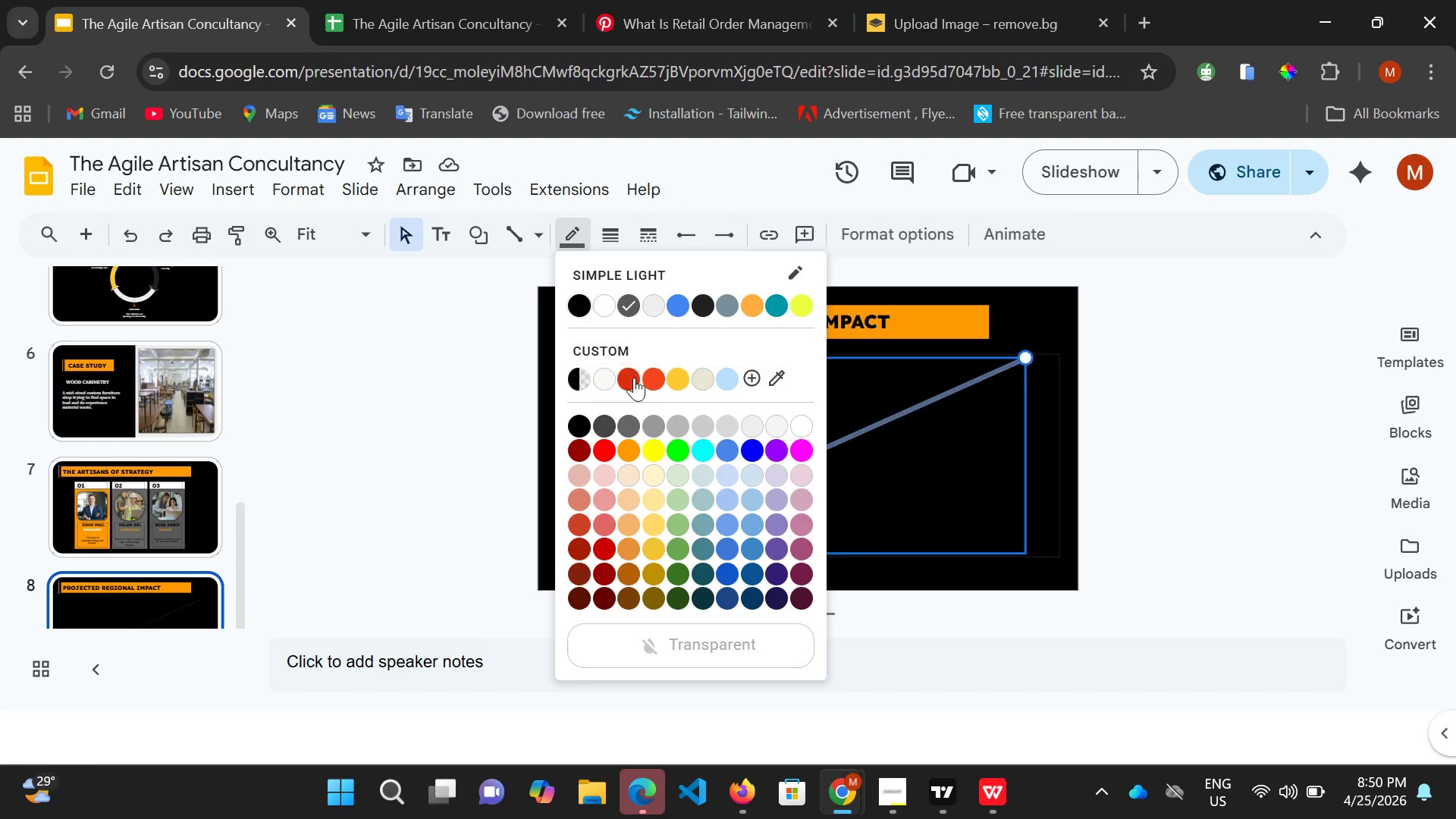 
mouse_move([650, 398])
 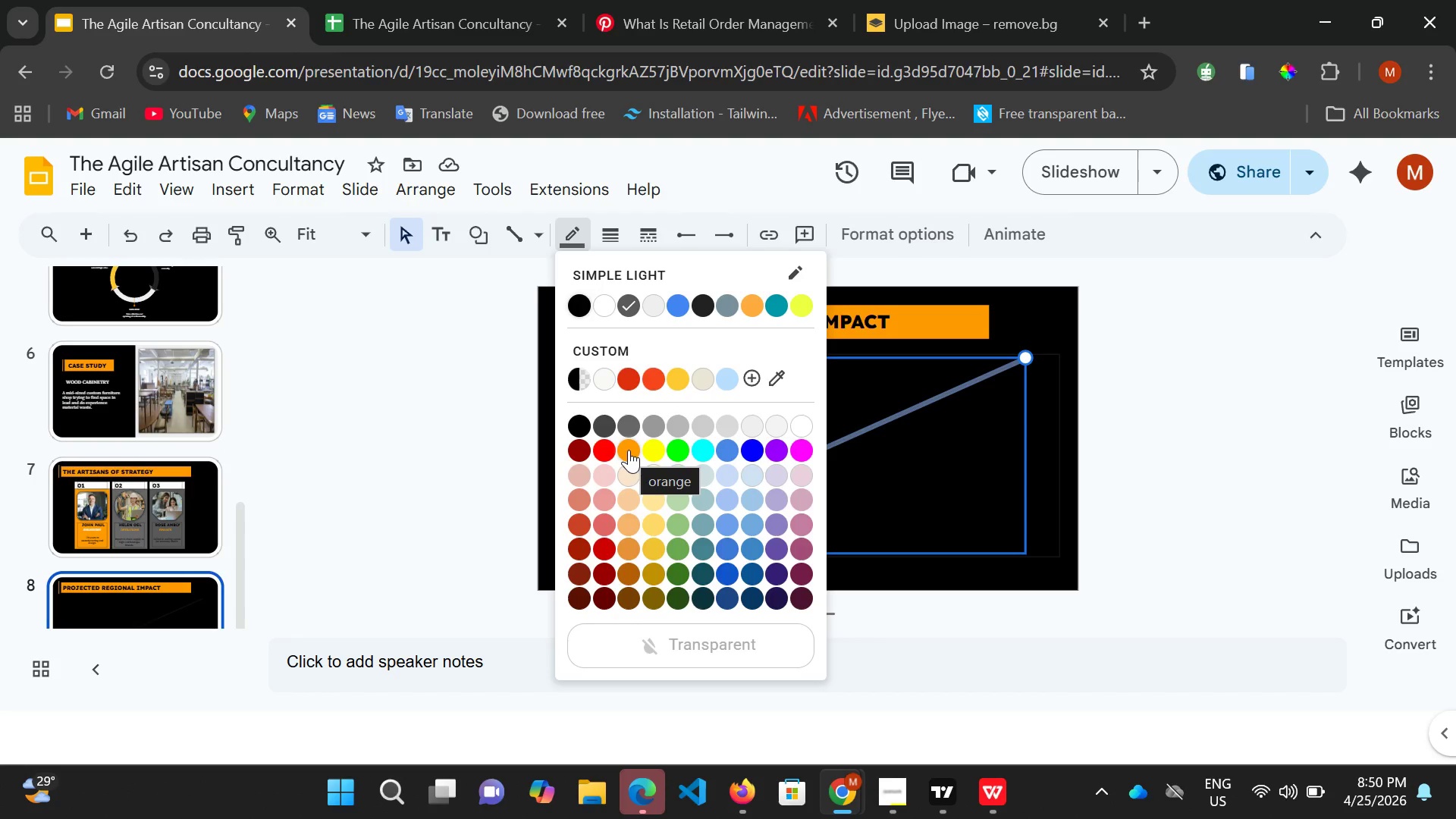 
left_click([629, 450])
 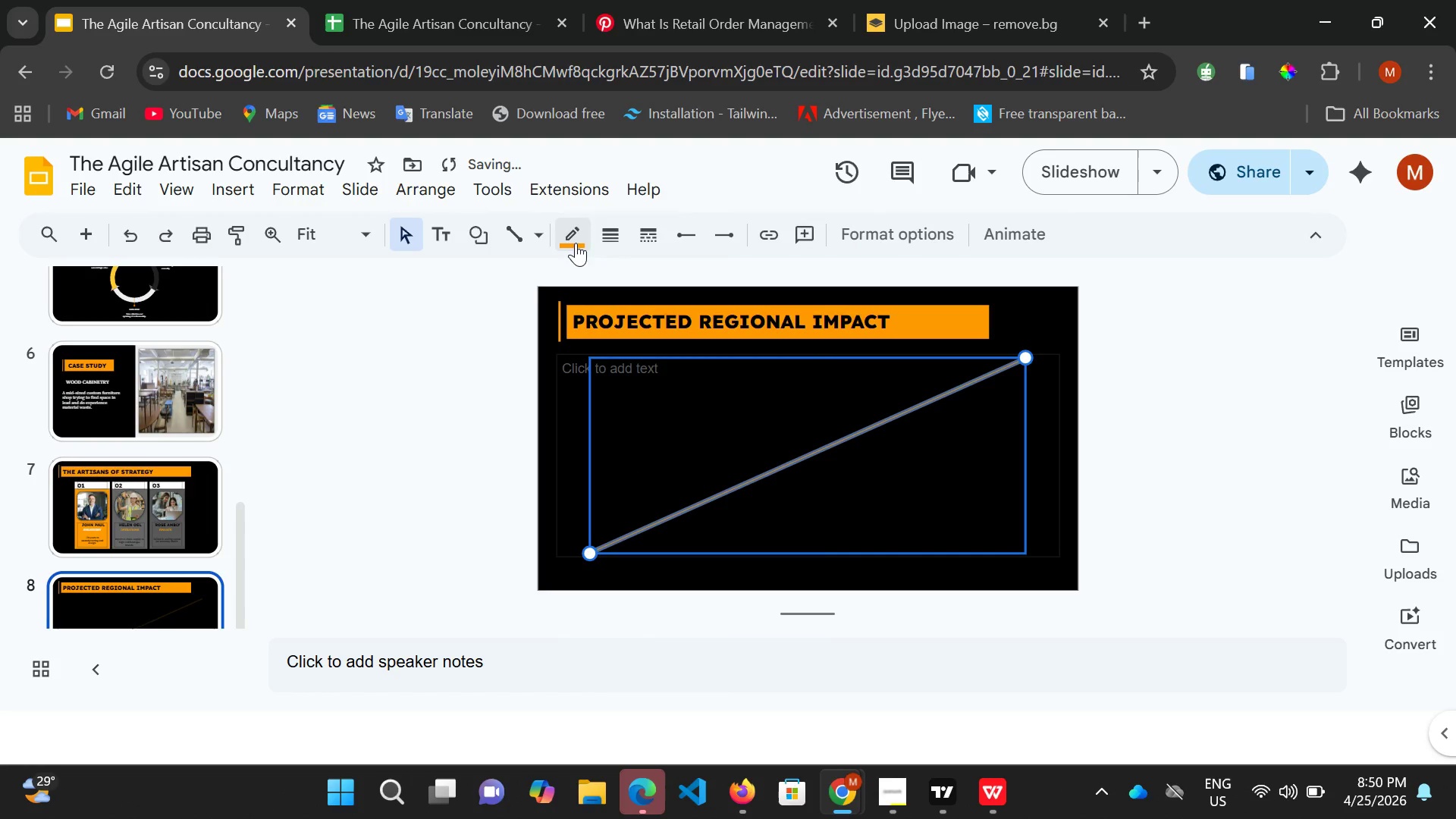 
left_click([610, 243])
 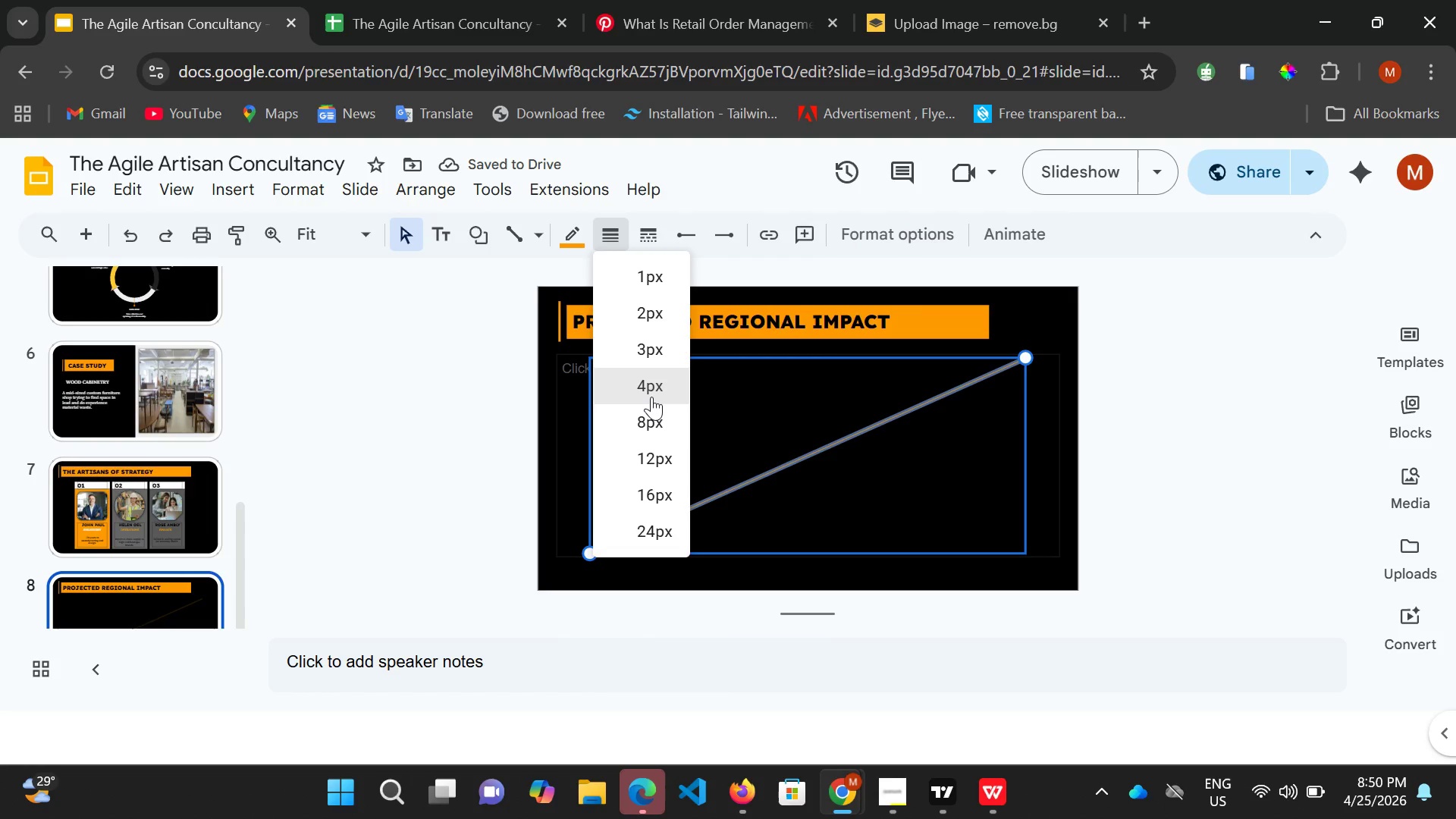 
left_click([648, 390])
 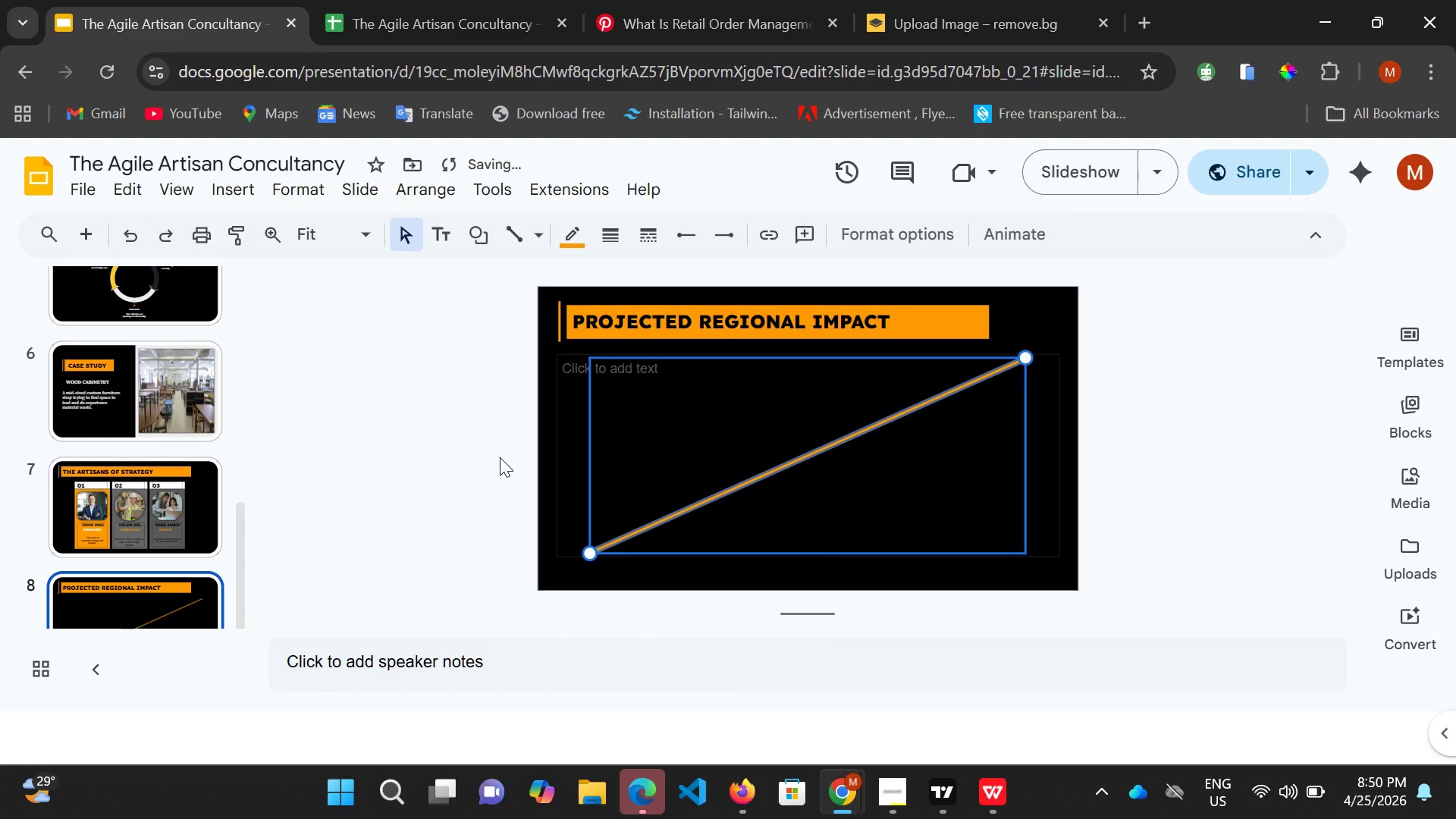 
left_click([499, 457])
 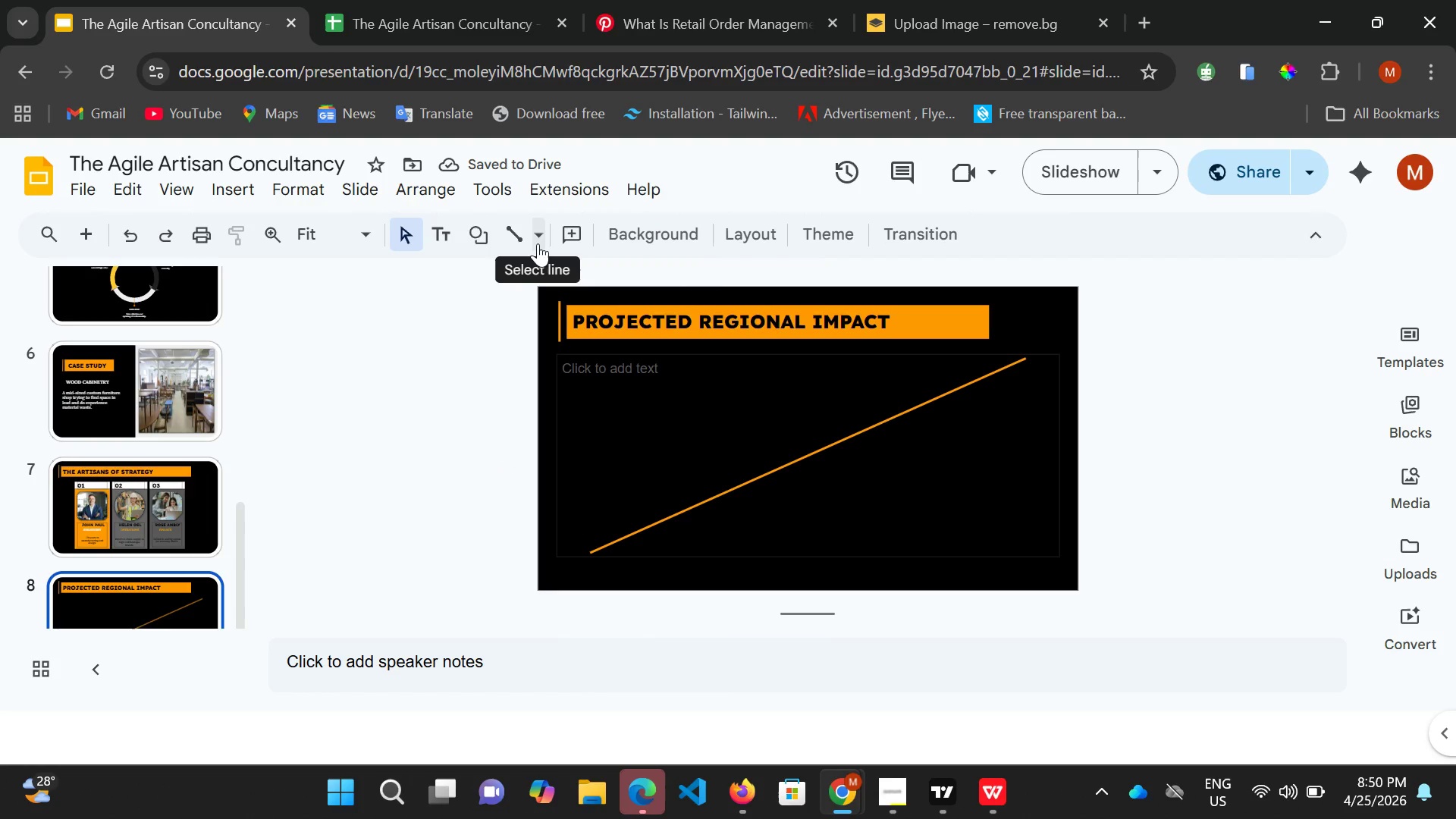 
left_click([477, 239])
 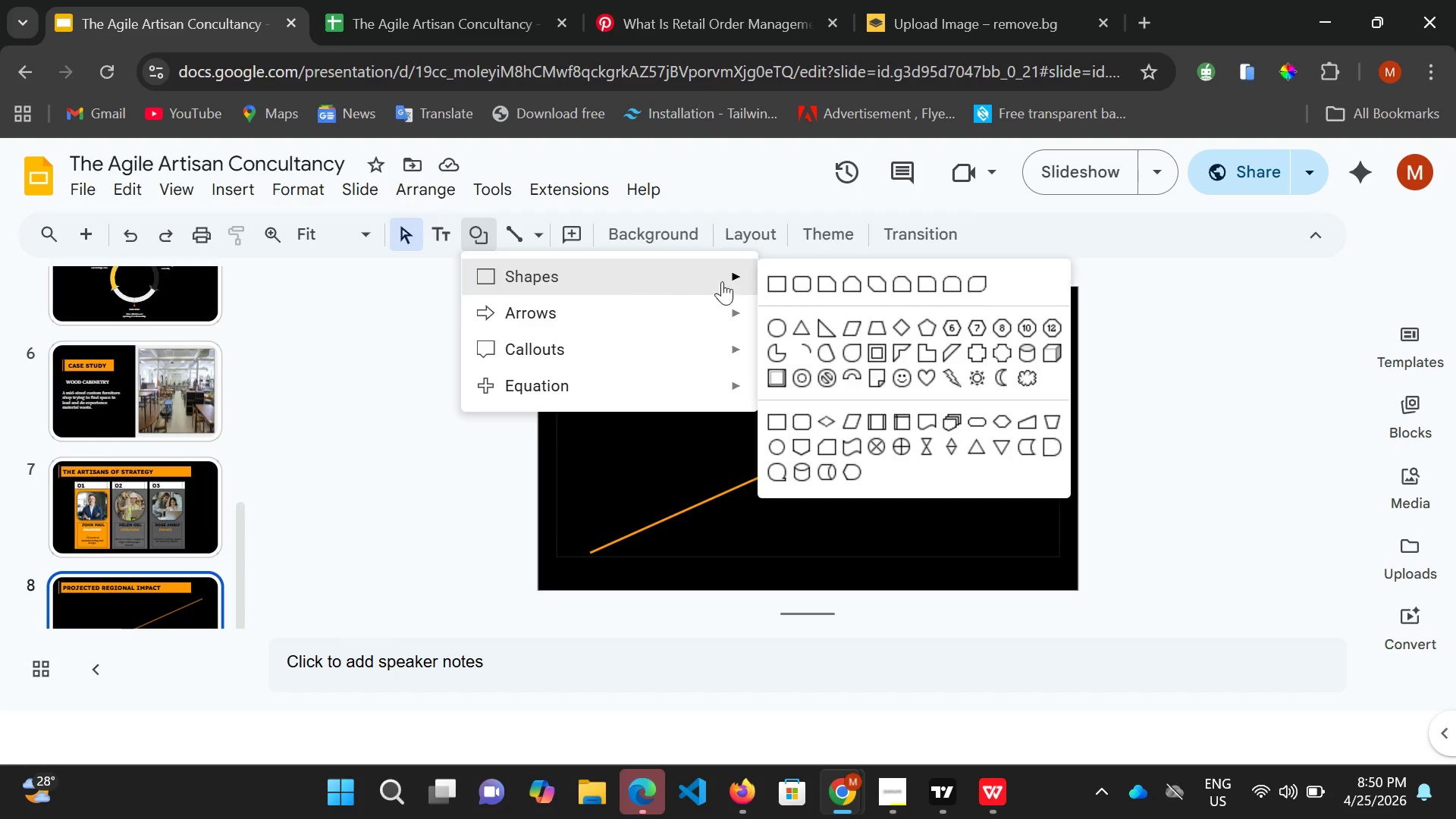 
mouse_move([733, 280])
 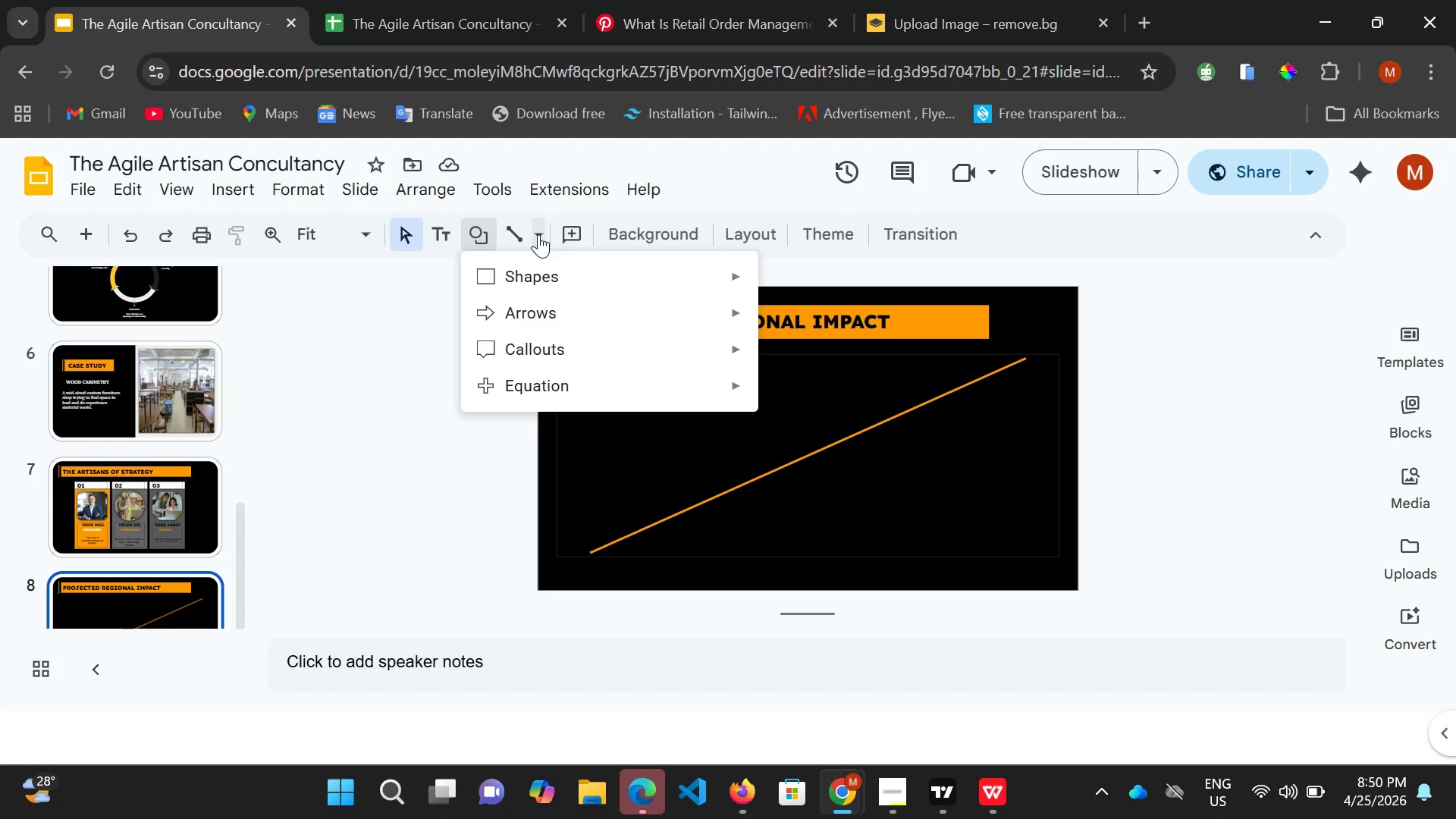 
left_click([538, 238])
 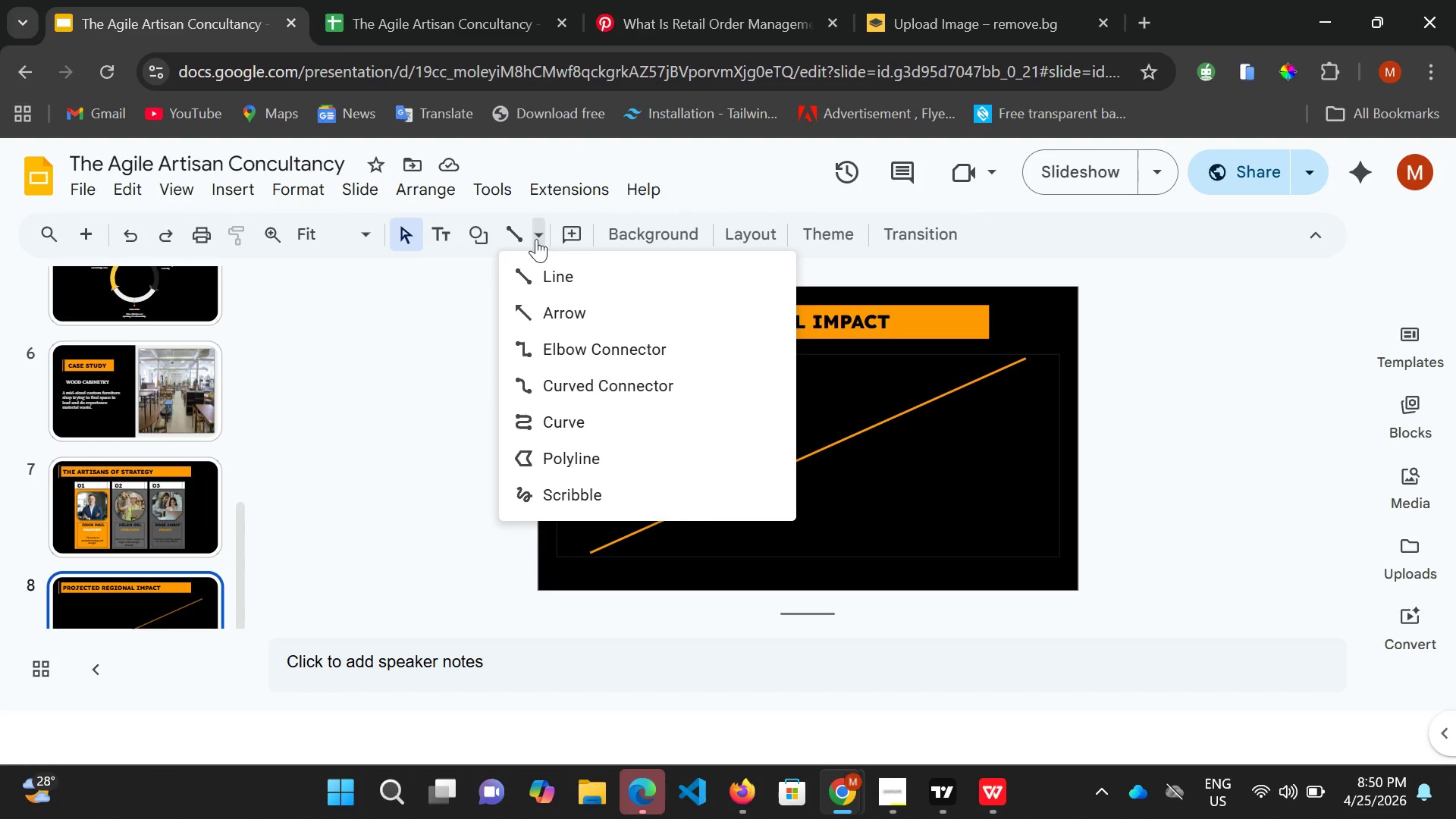 
left_click([477, 227])
 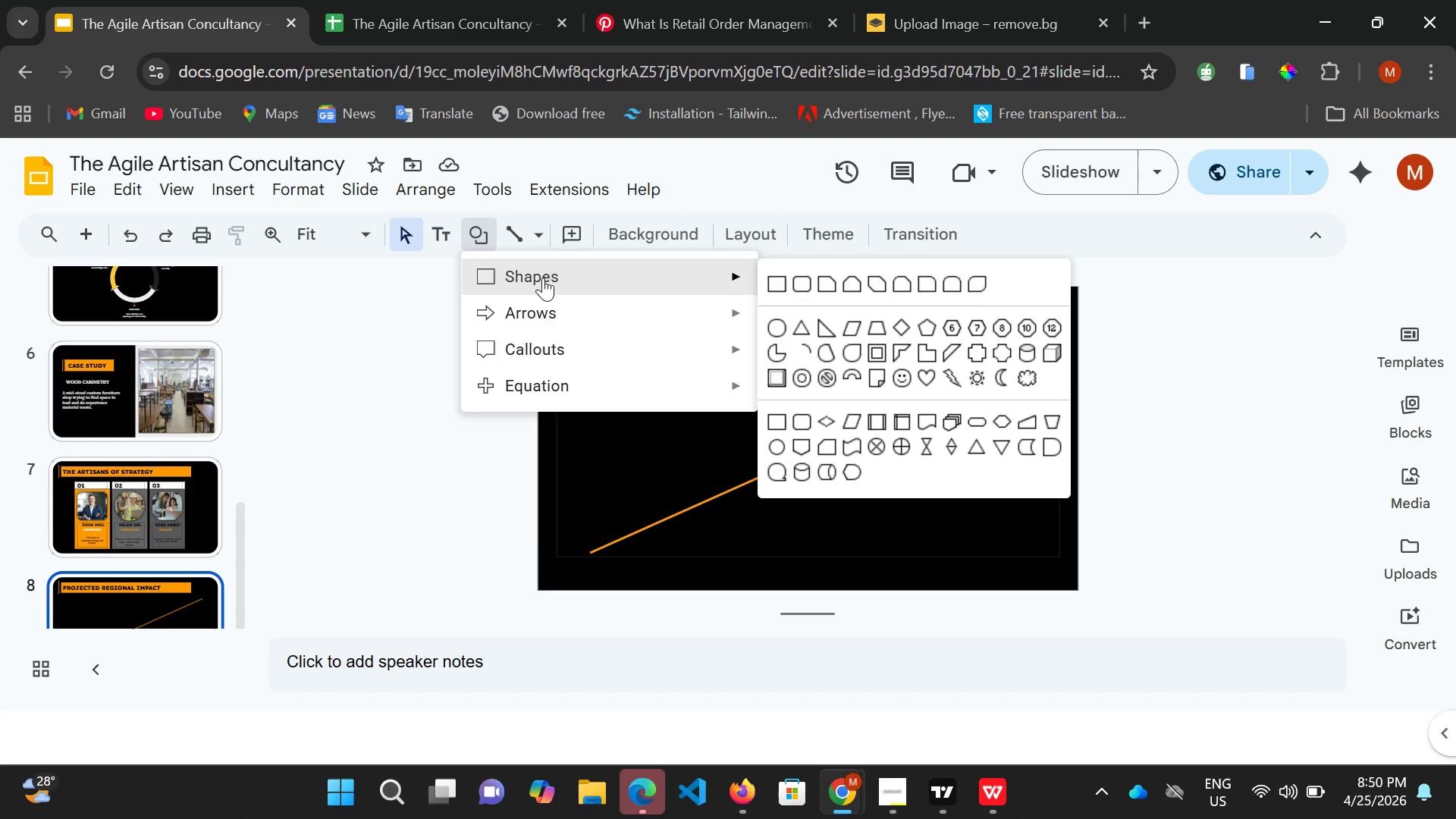 
left_click([543, 277])
 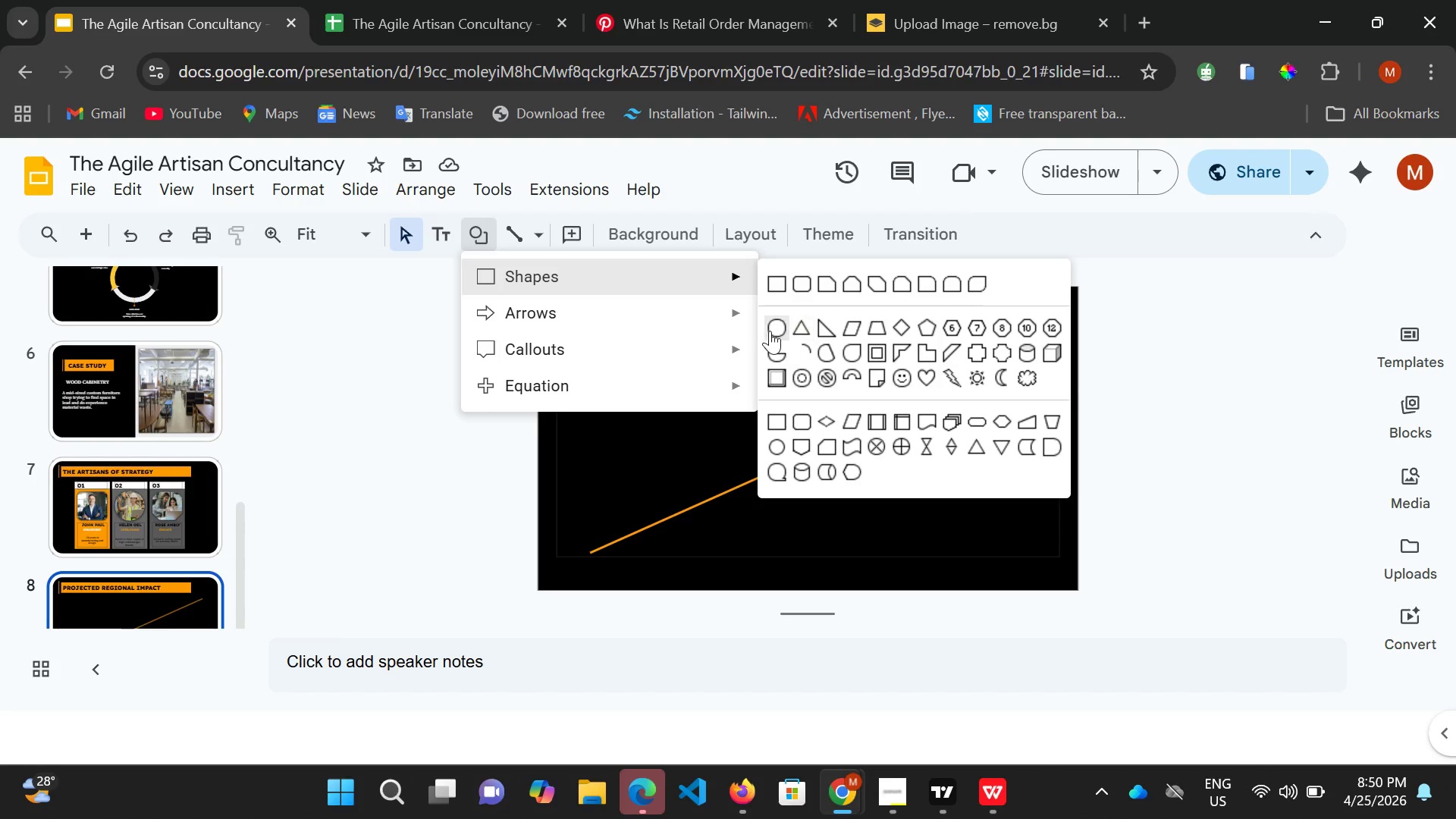 
left_click([774, 324])
 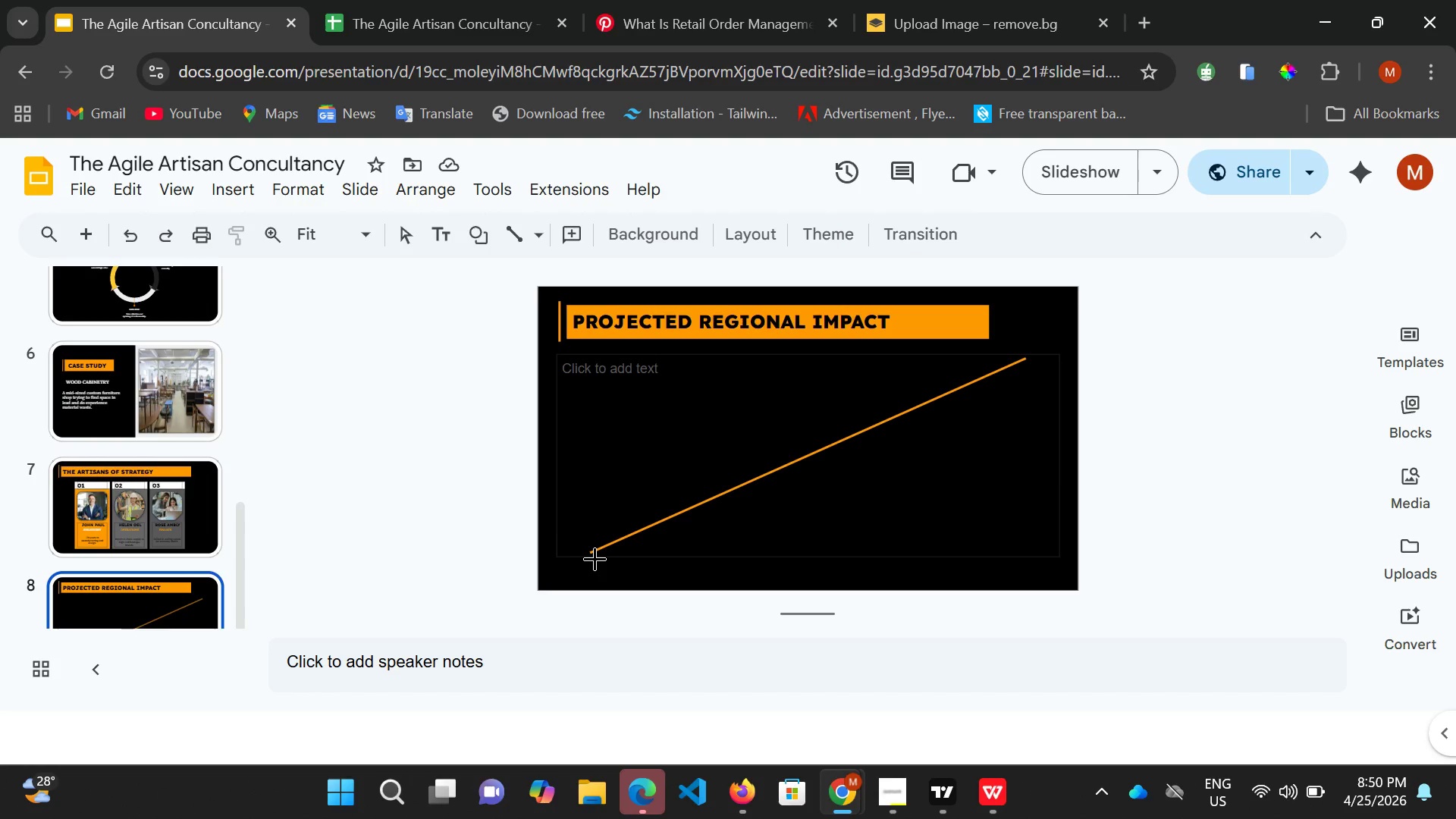 
left_click_drag(start_coordinate=[592, 550], to_coordinate=[591, 557])
 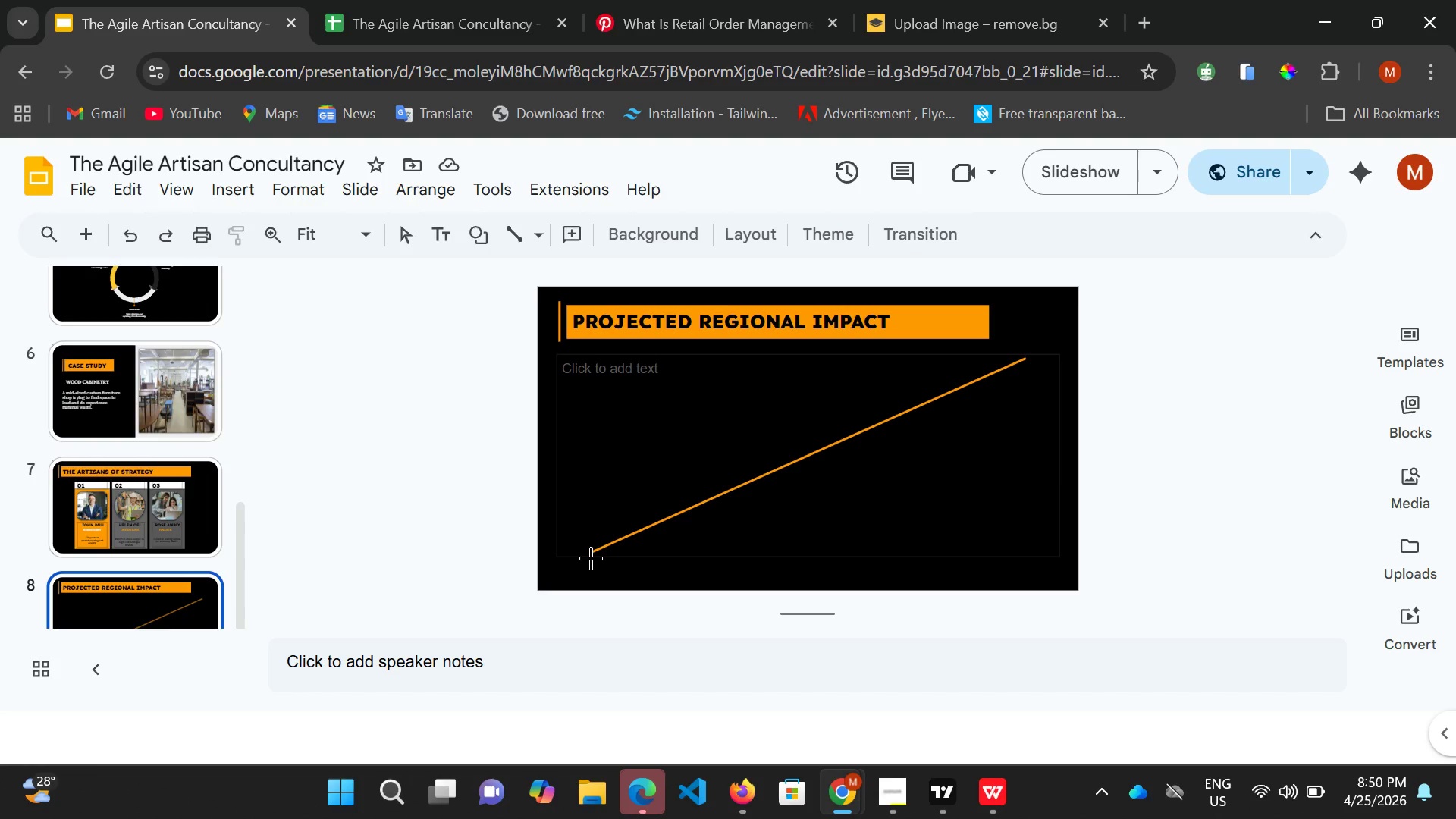 
left_click([591, 557])
 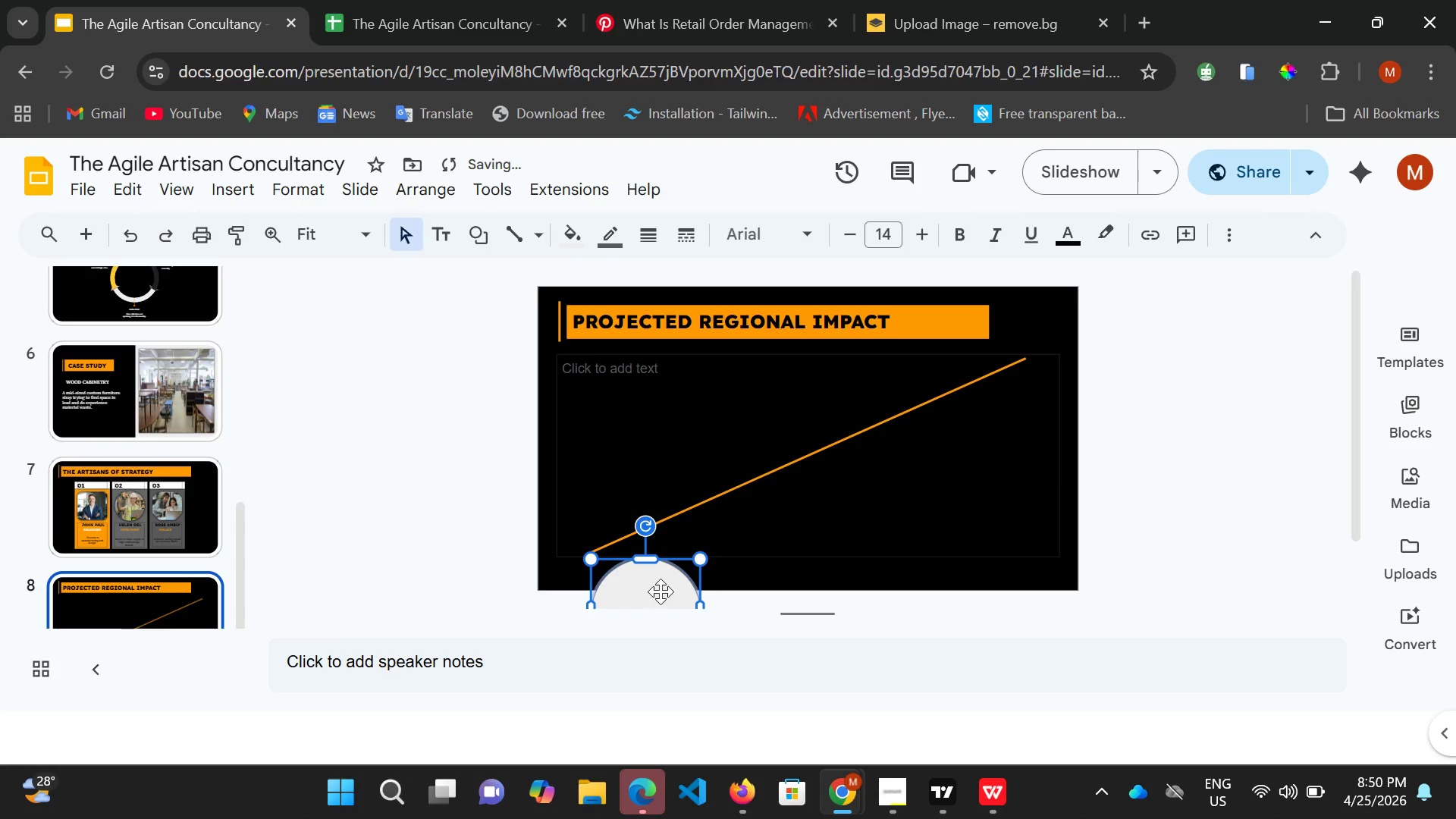 
left_click_drag(start_coordinate=[661, 592], to_coordinate=[648, 571])
 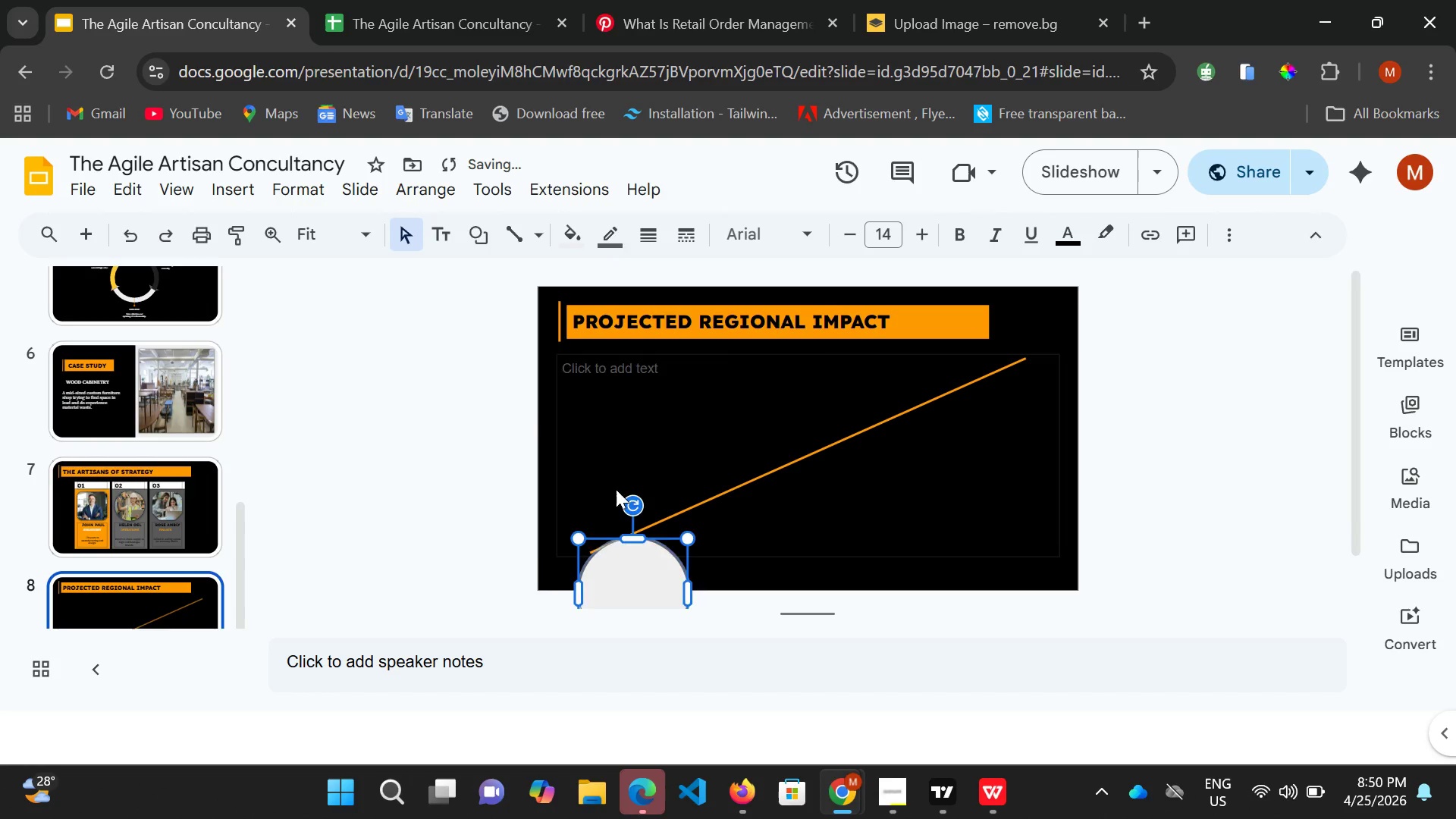 
left_click_drag(start_coordinate=[623, 526], to_coordinate=[616, 489])
 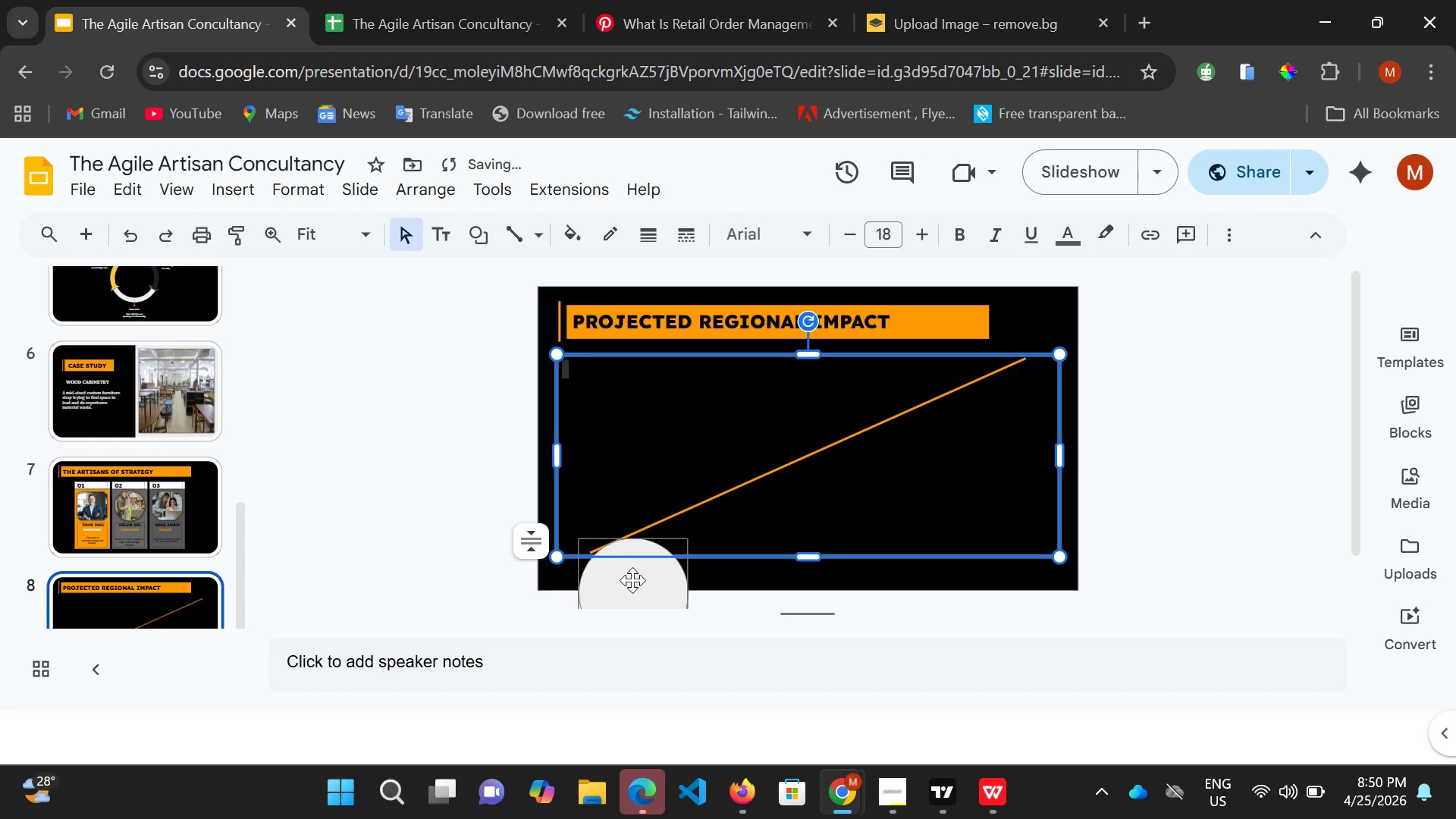 
left_click([632, 580])
 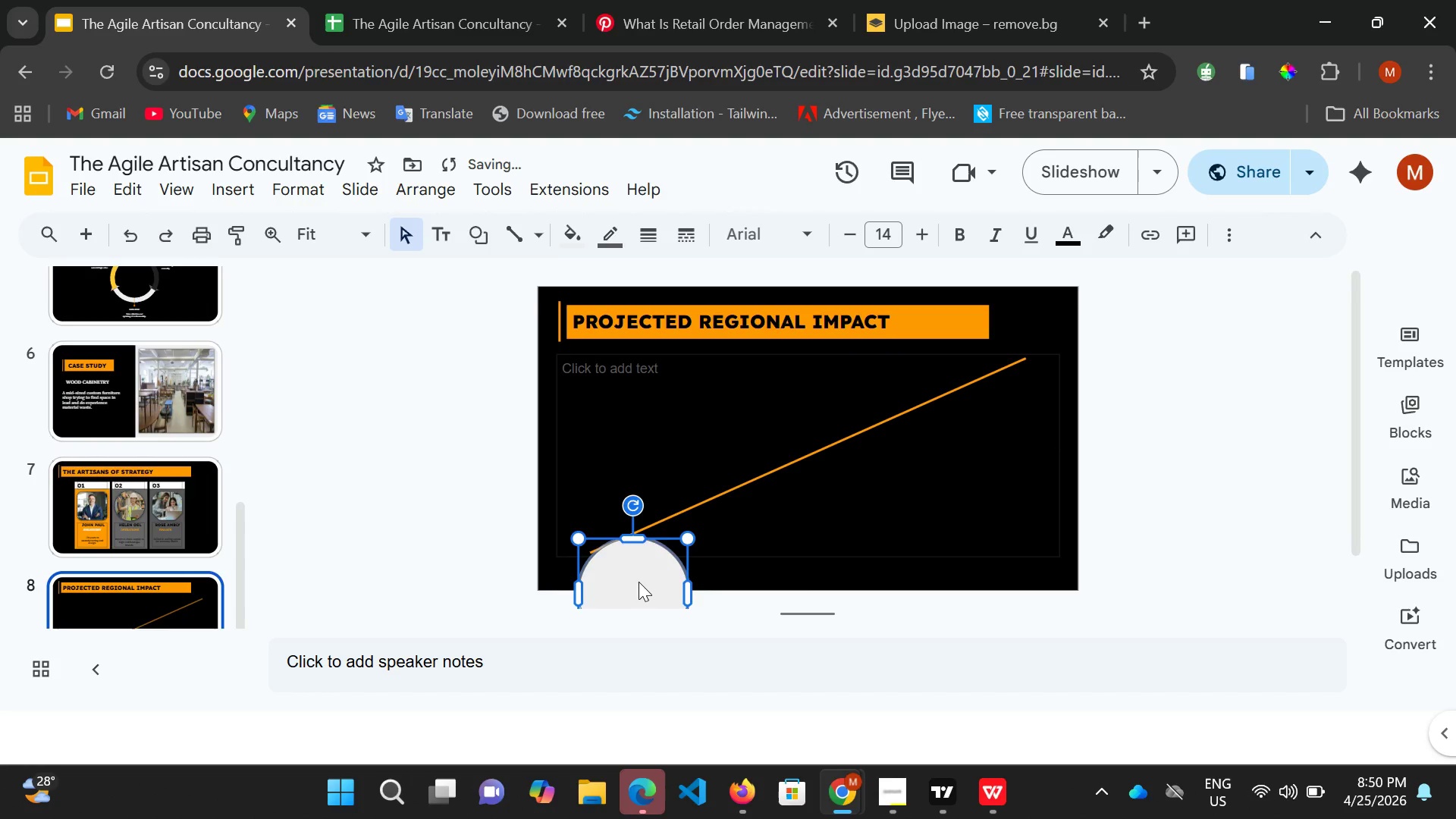 
left_click_drag(start_coordinate=[639, 585], to_coordinate=[619, 461])
 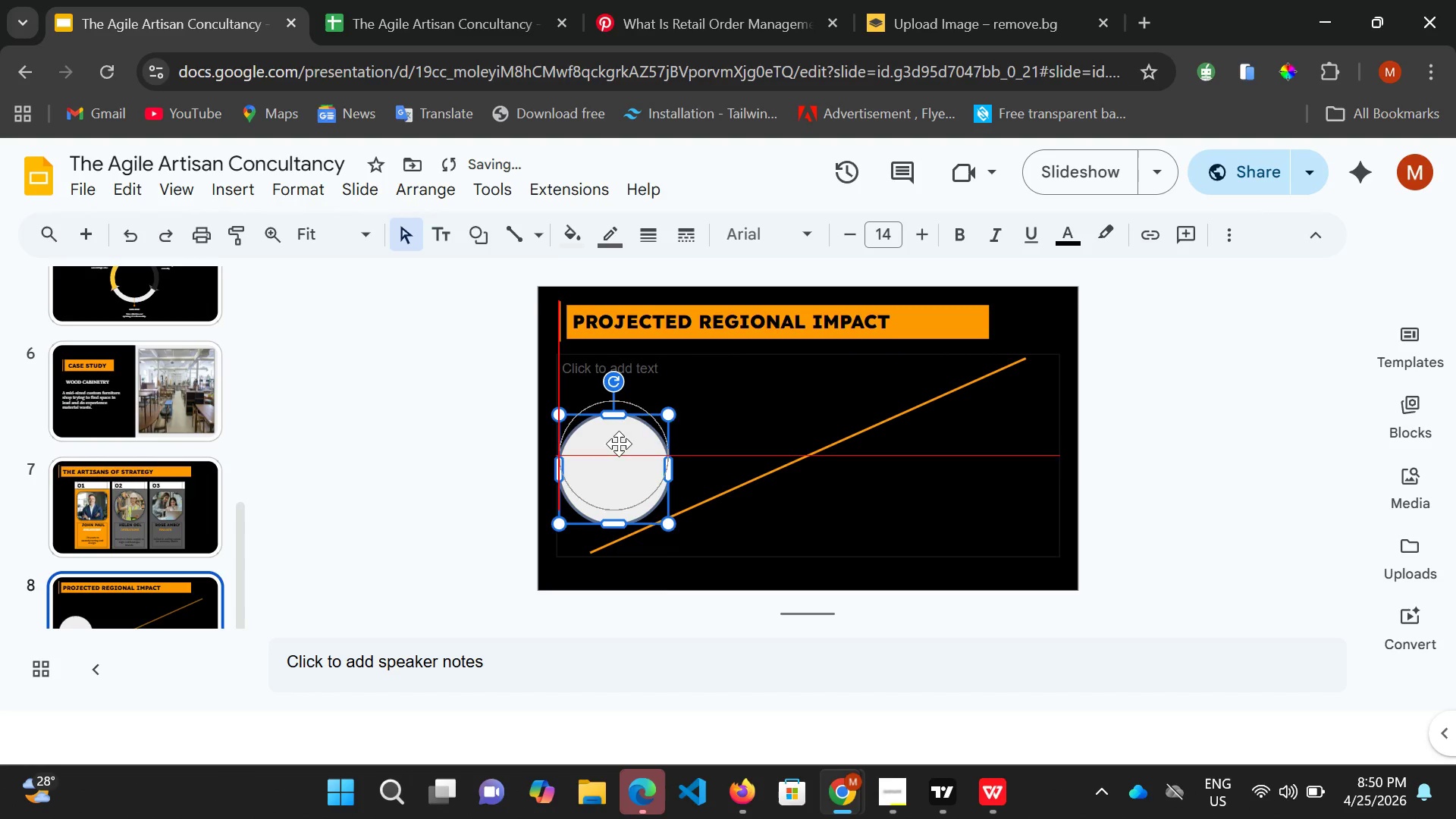 
left_click_drag(start_coordinate=[619, 455], to_coordinate=[619, 444])
 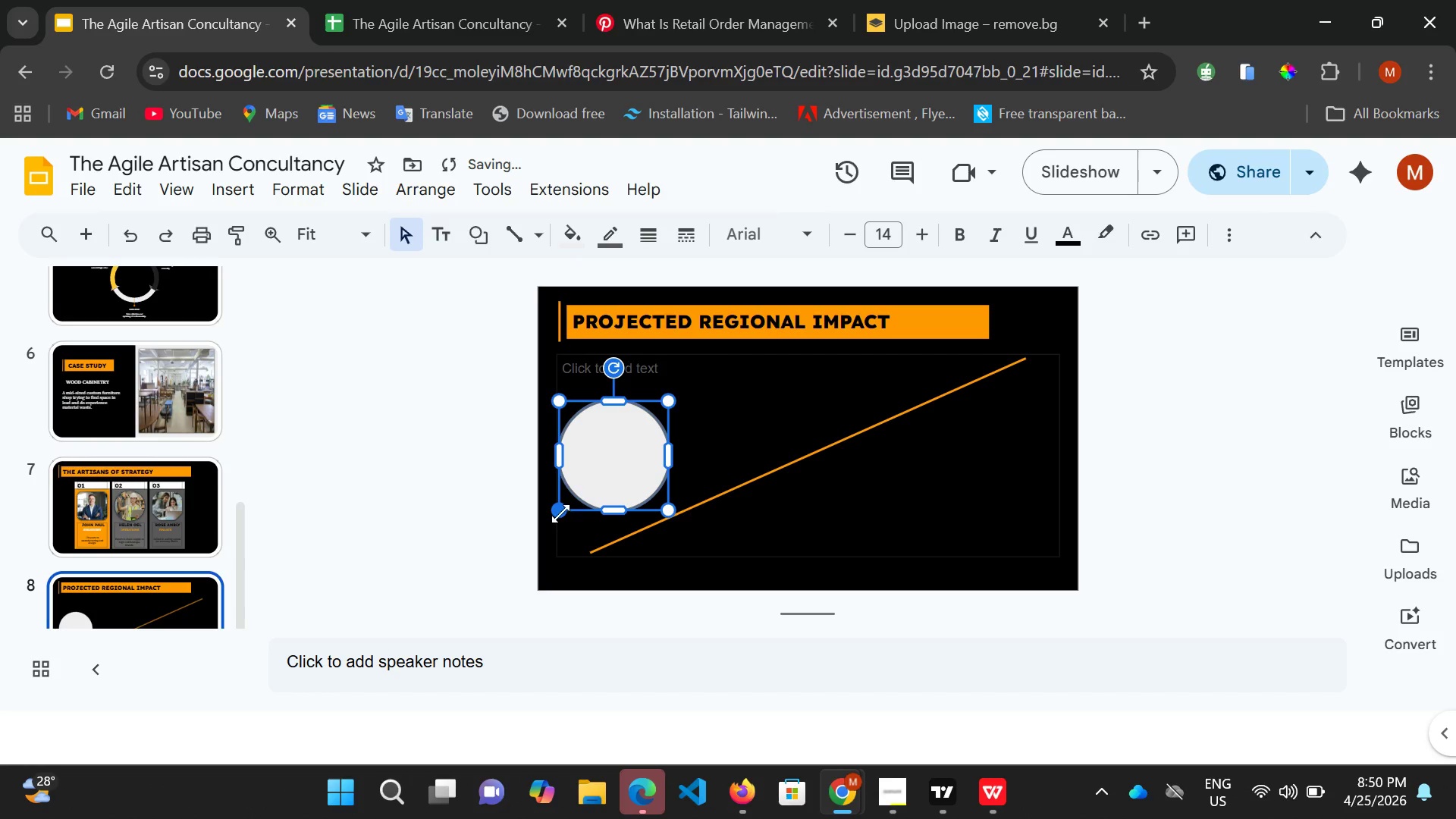 
left_click_drag(start_coordinate=[556, 514], to_coordinate=[650, 423])
 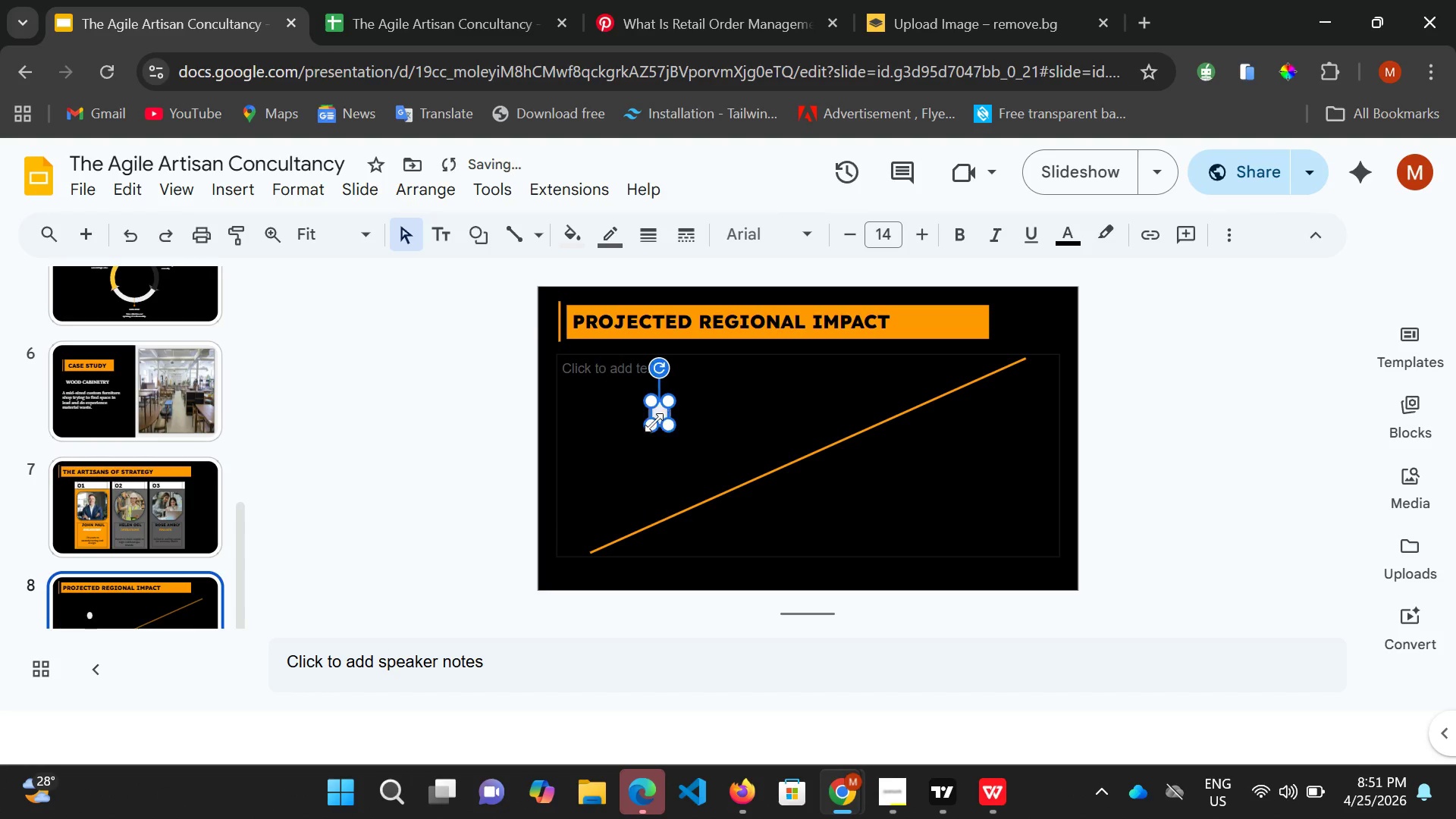 
left_click([650, 423])
 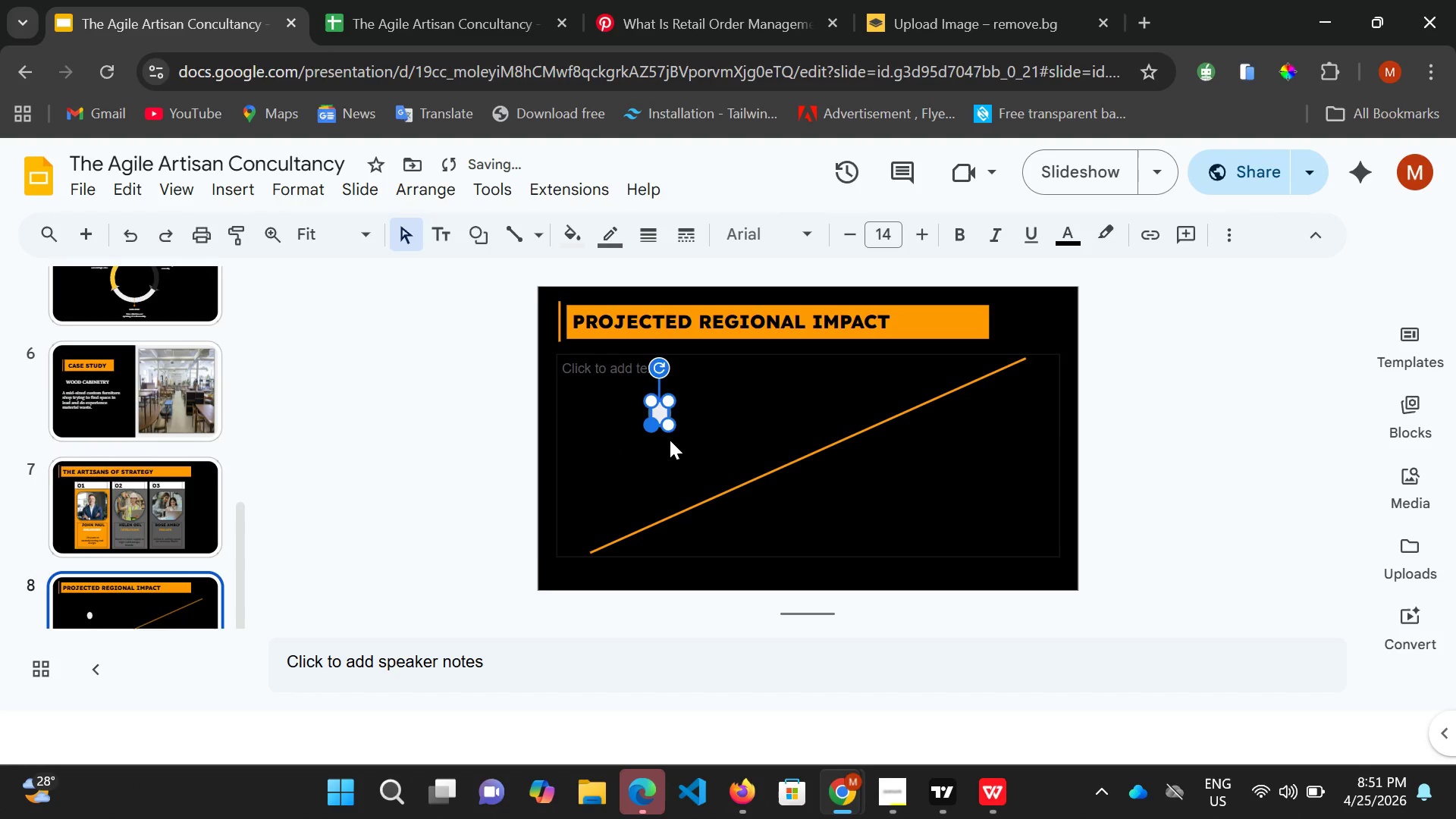 
left_click([667, 440])
 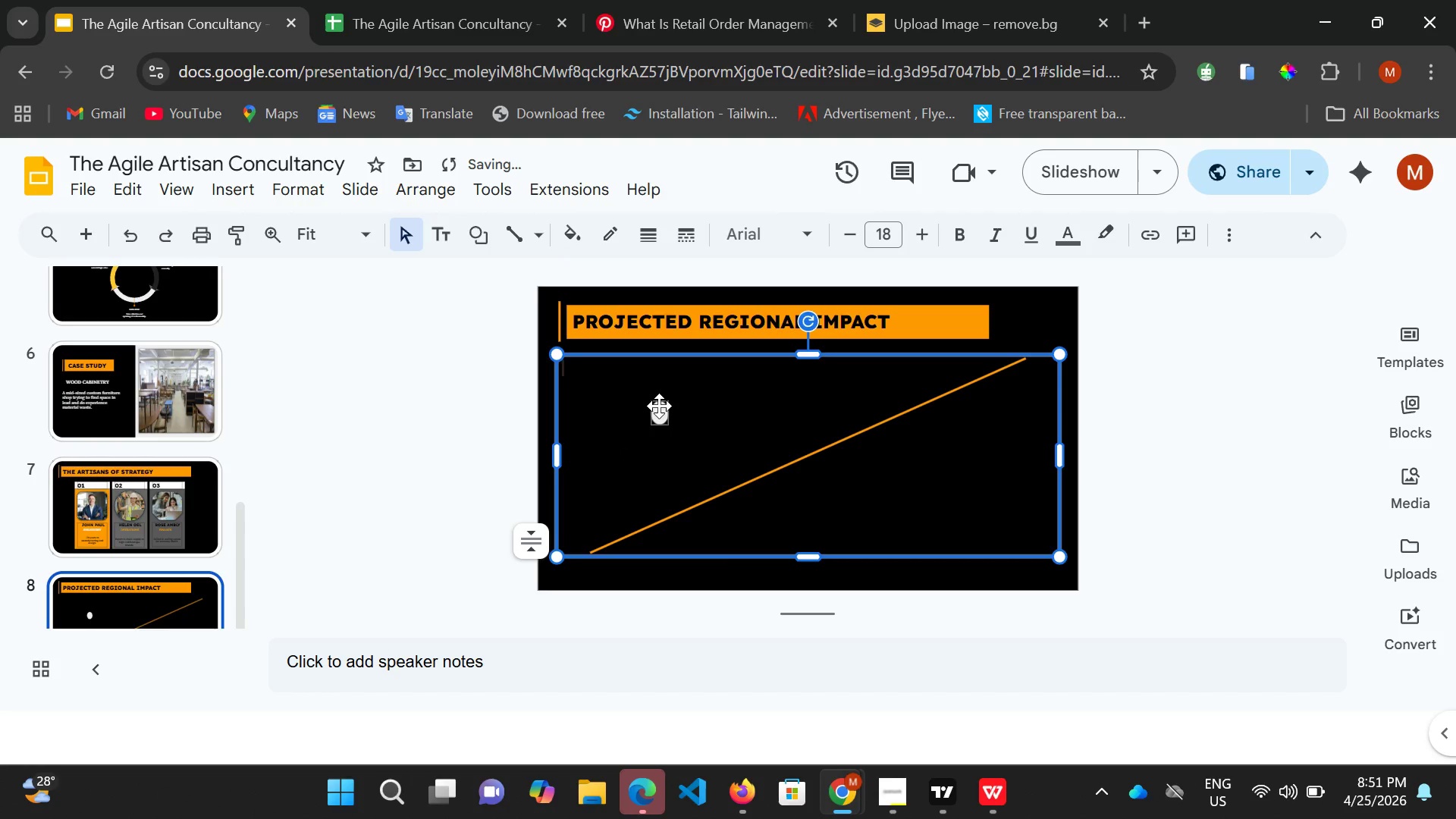 
left_click([656, 407])
 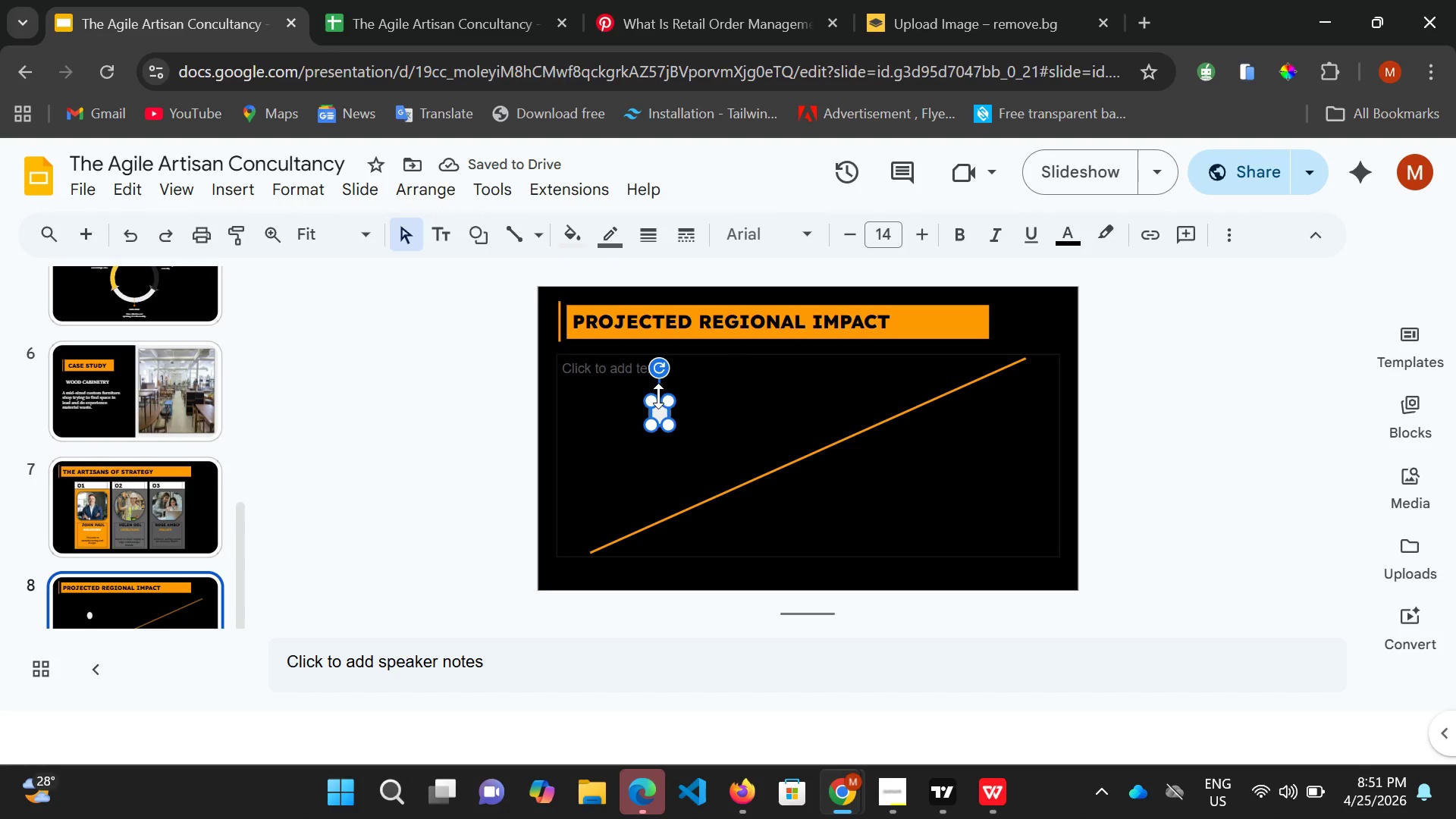 
left_click_drag(start_coordinate=[658, 396], to_coordinate=[659, 403])
 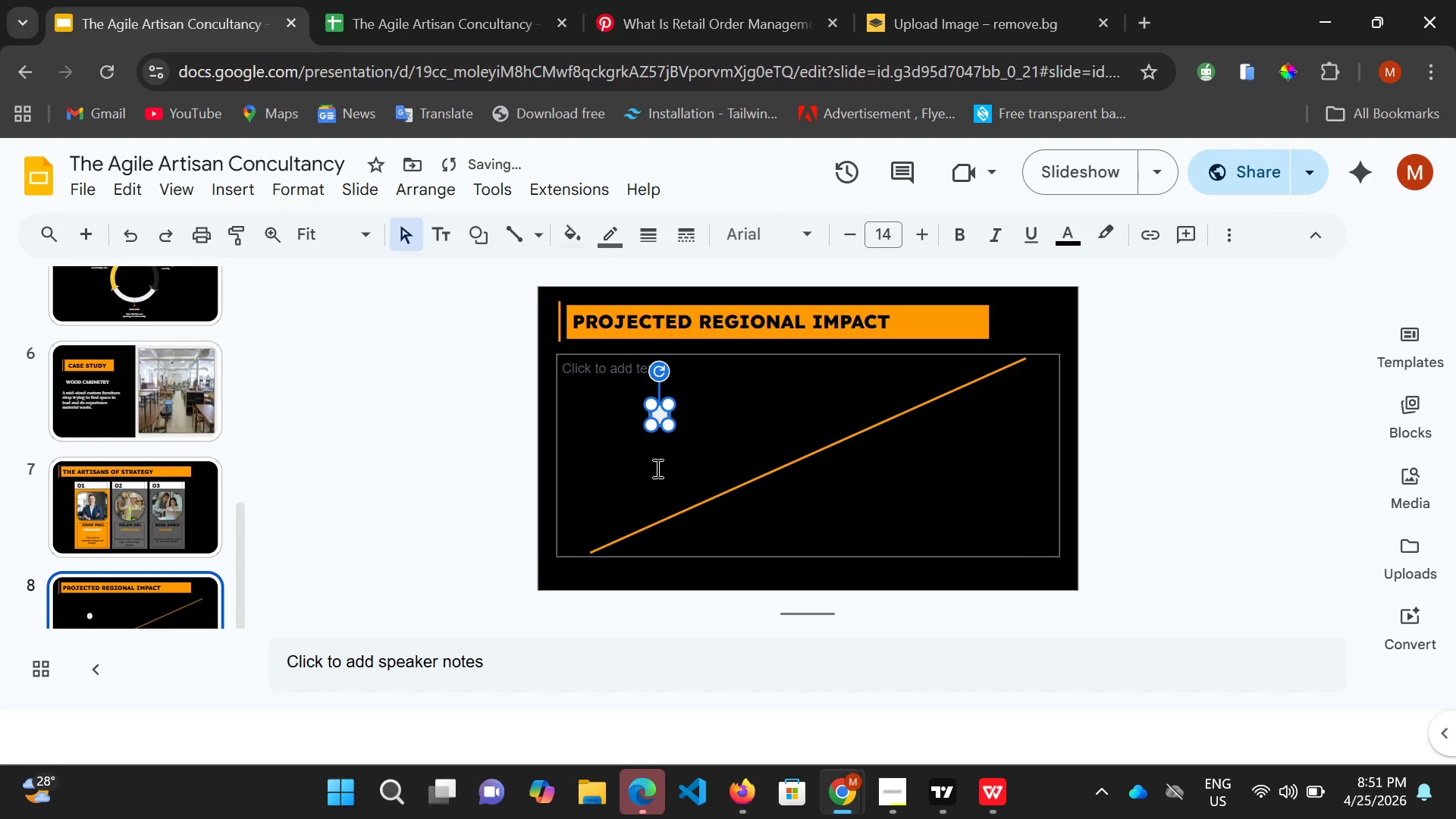 
left_click([656, 468])
 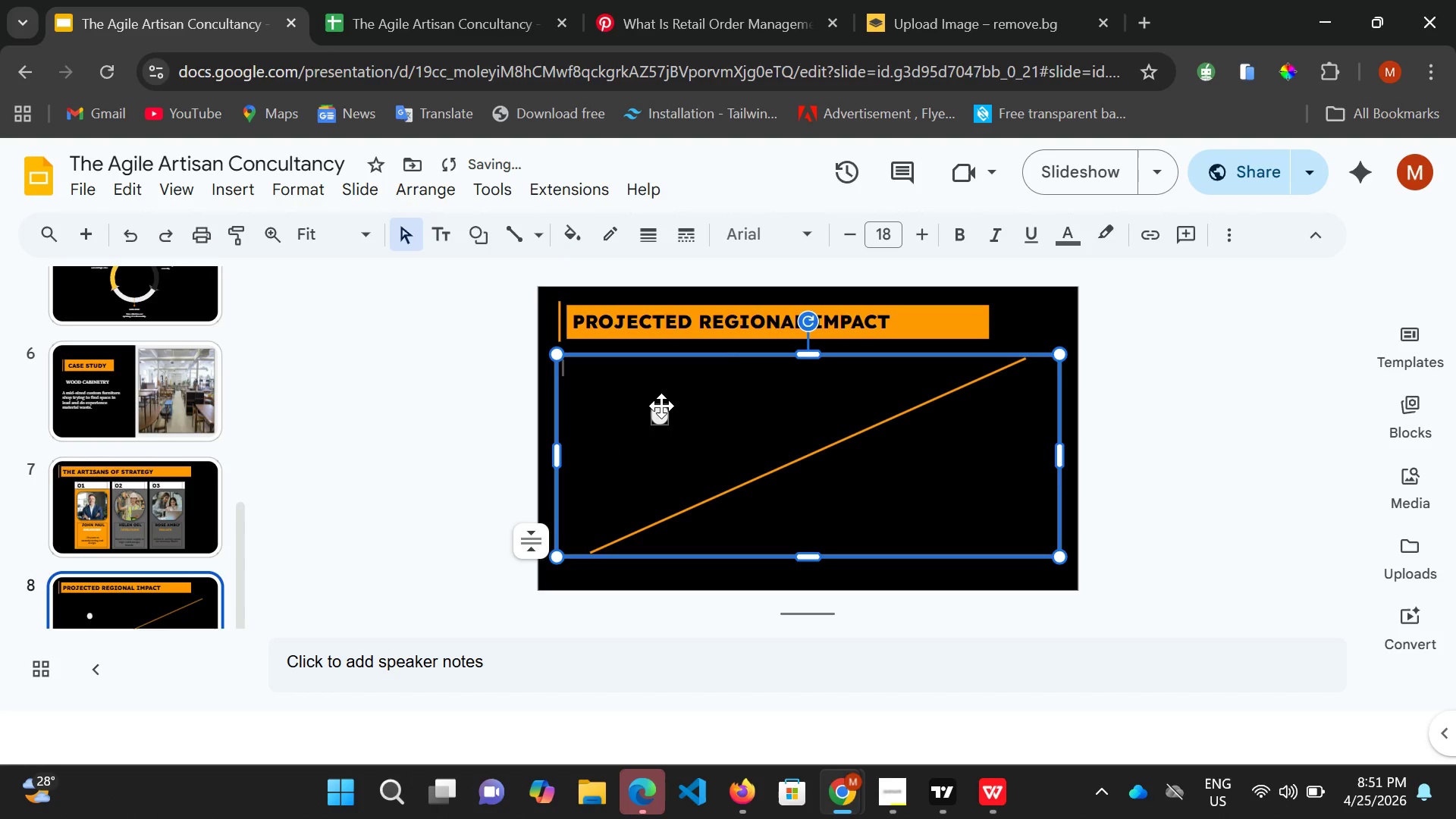 
left_click([657, 406])
 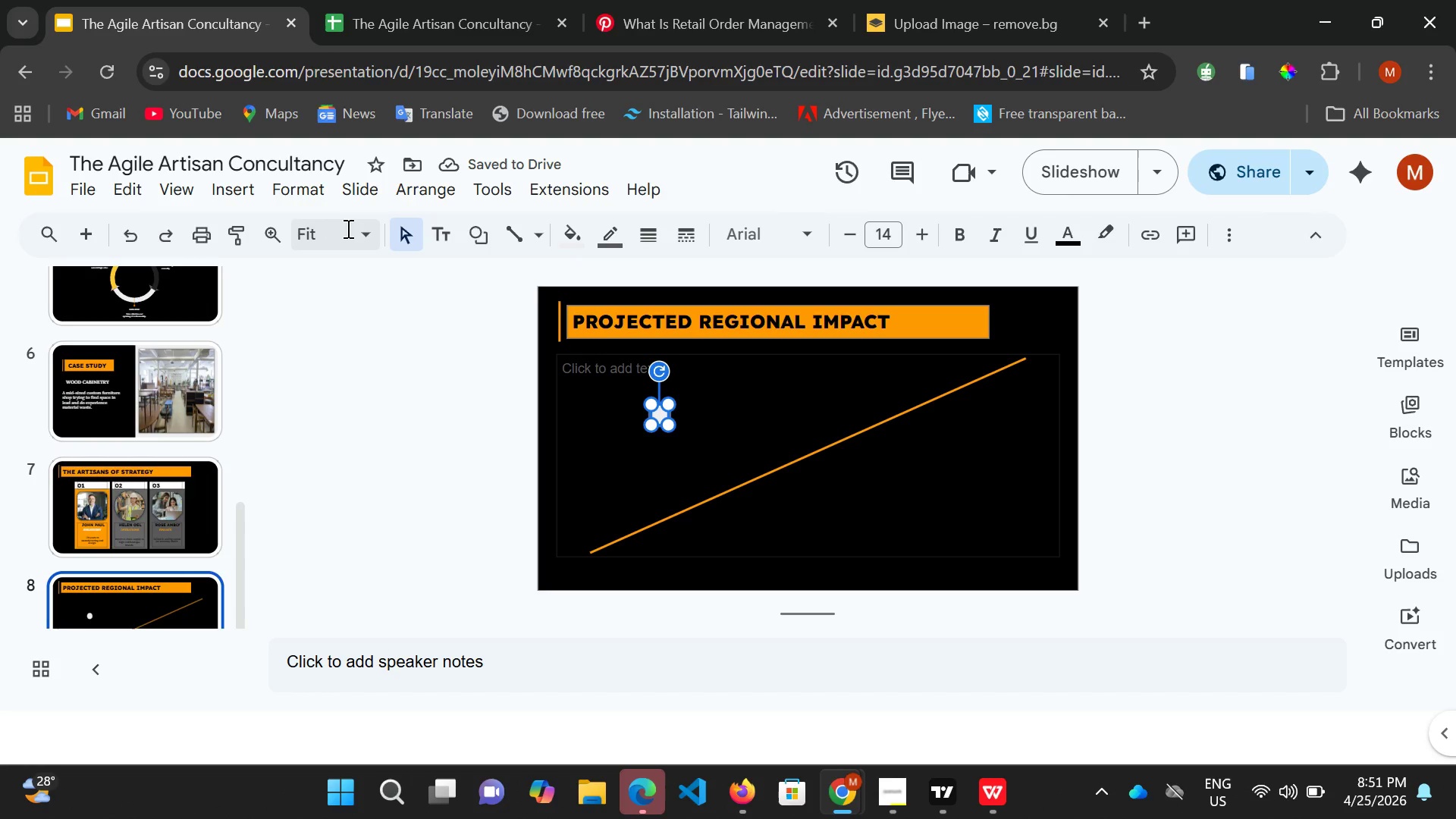 
left_click([371, 243])
 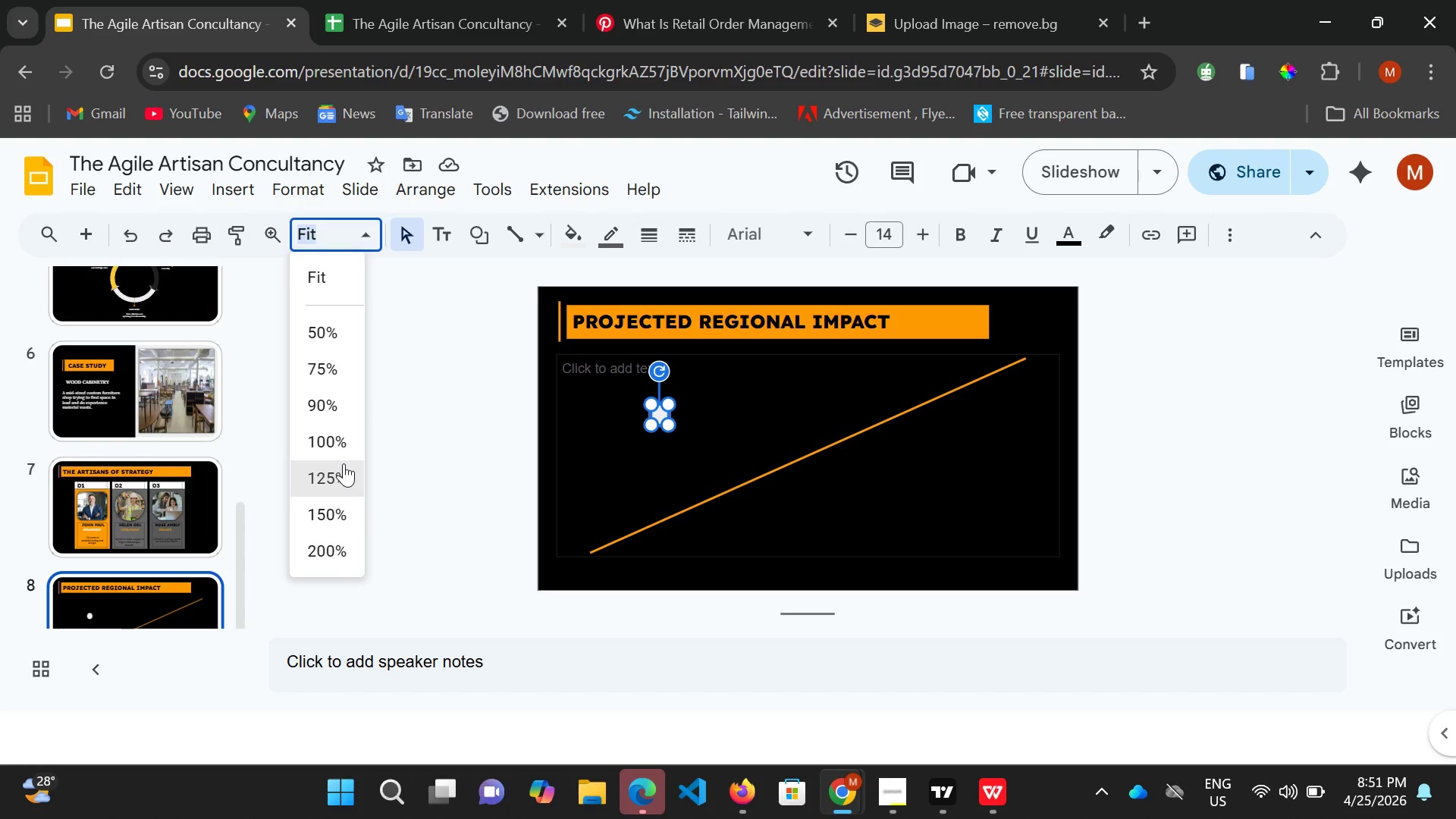 
left_click([344, 464])
 